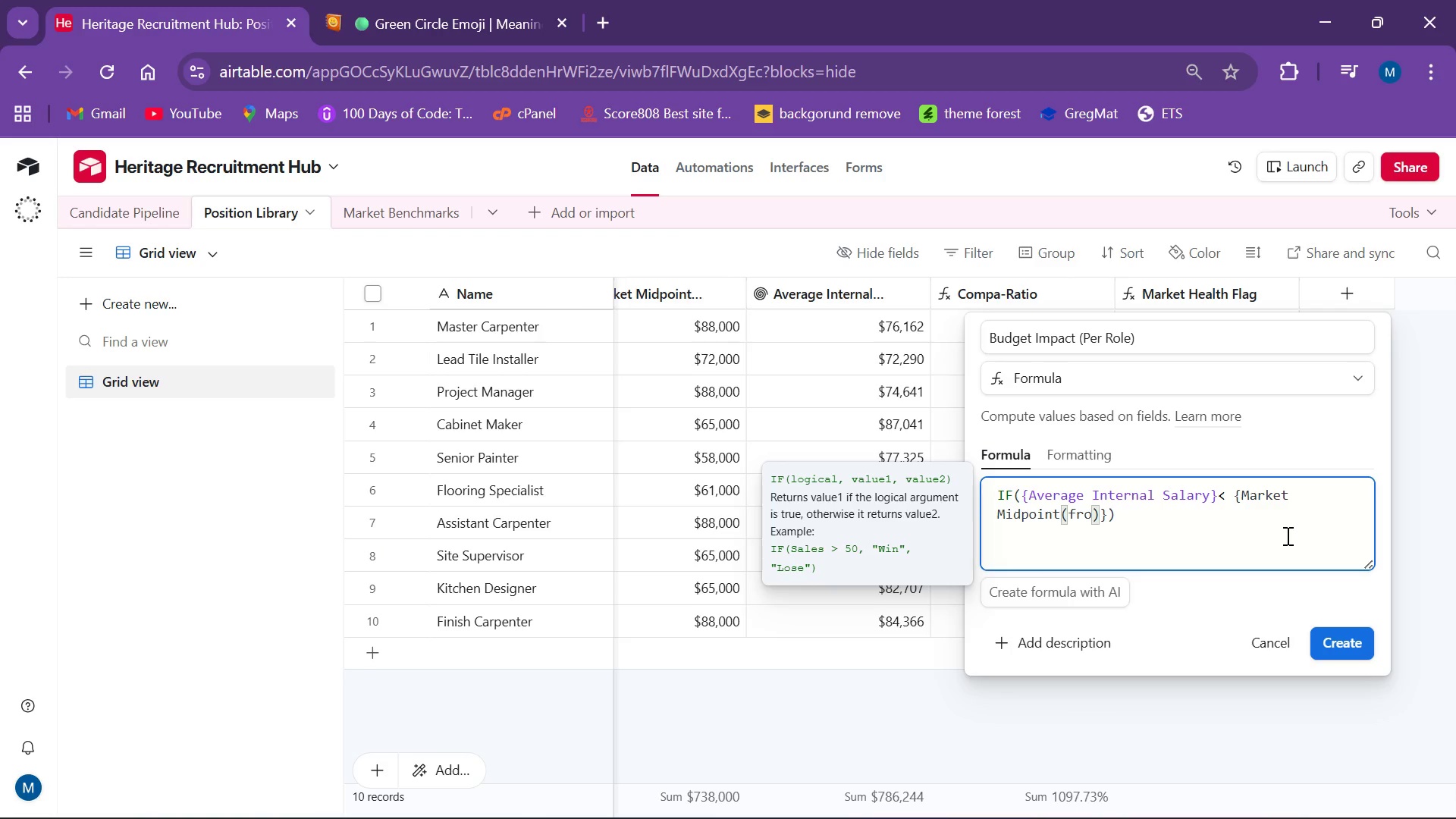 
type(m TR)
key(Backspace)
type(rade)
 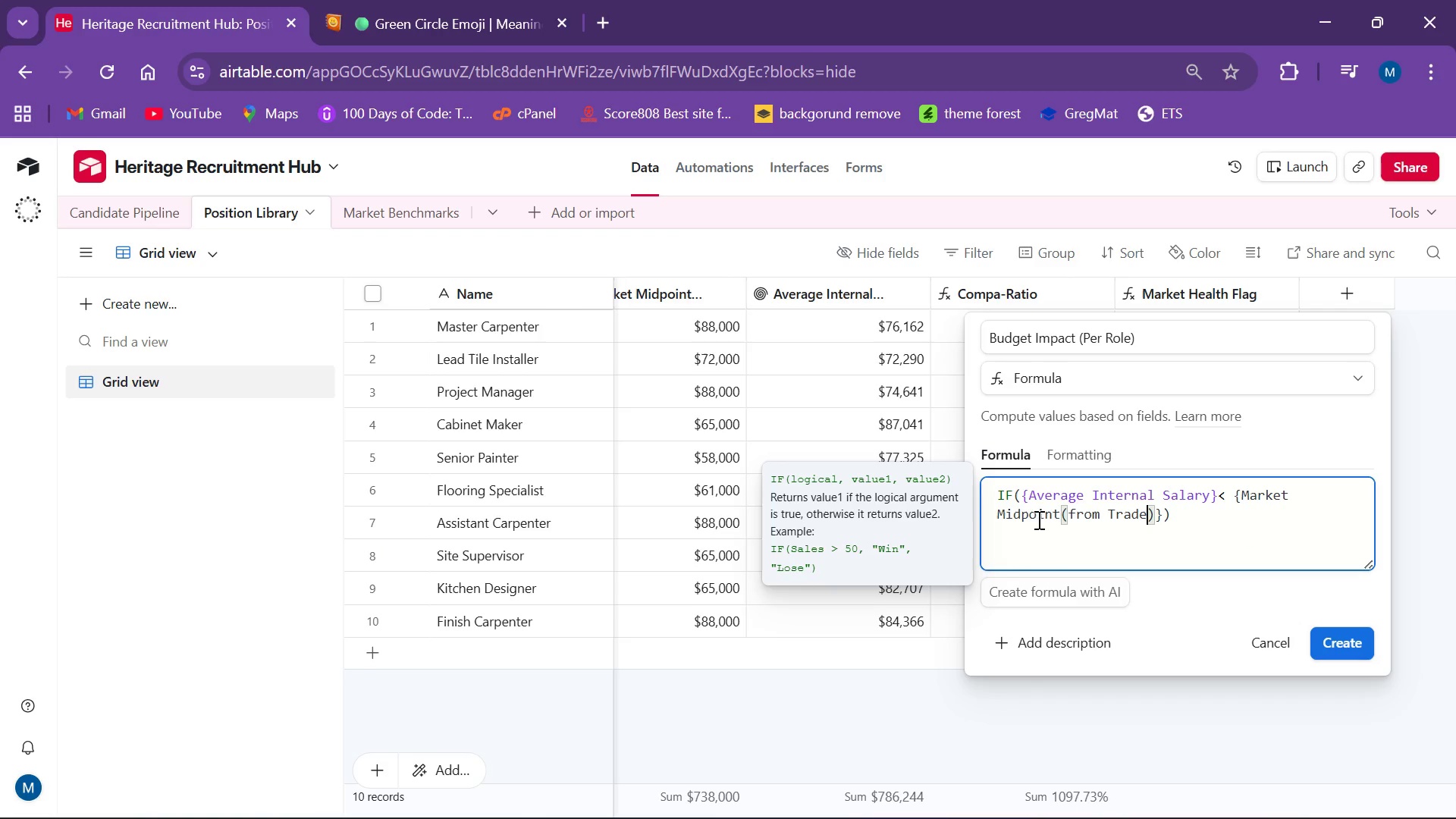 
wait(13.3)
 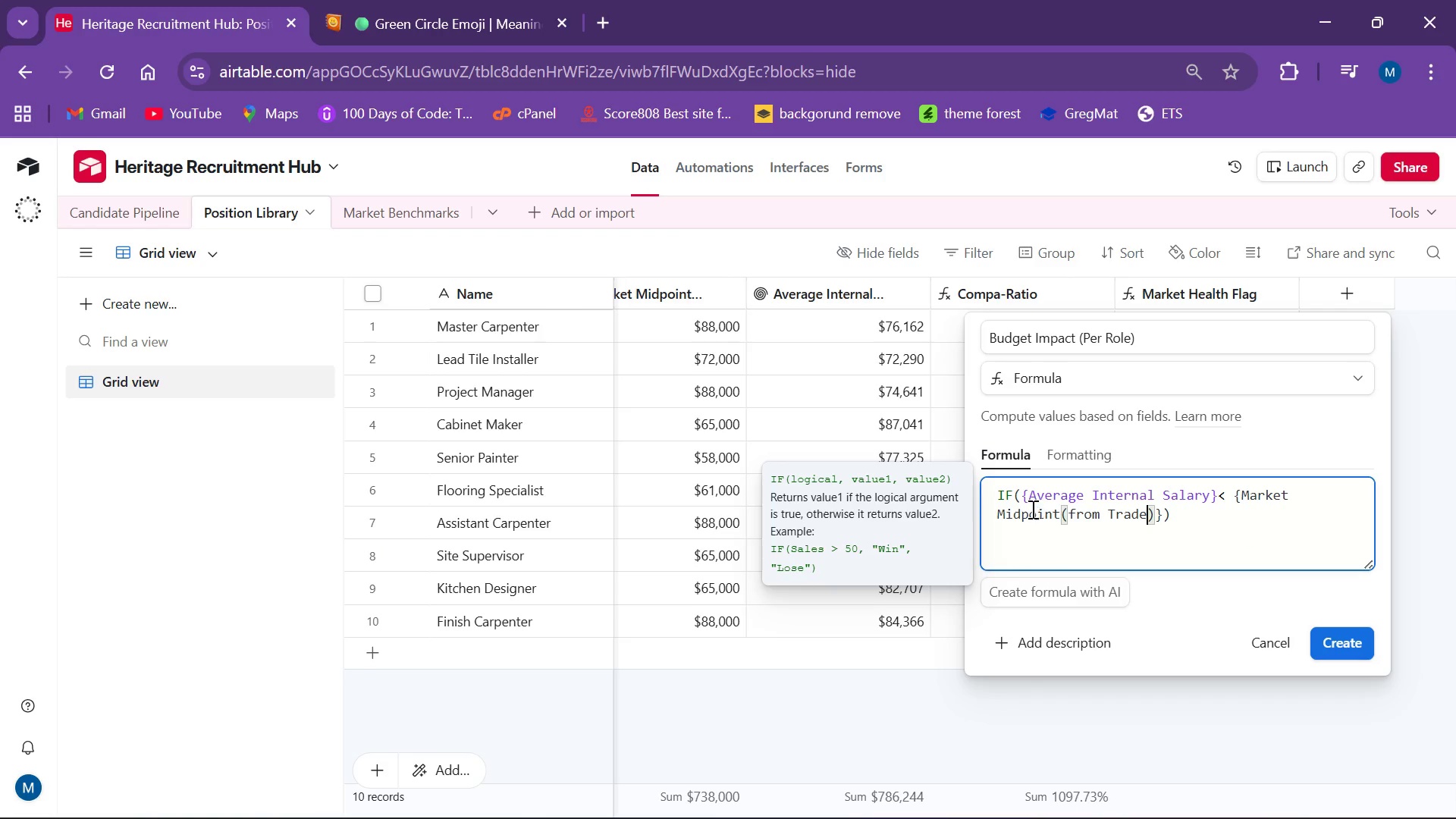 
key(Control+Z)
 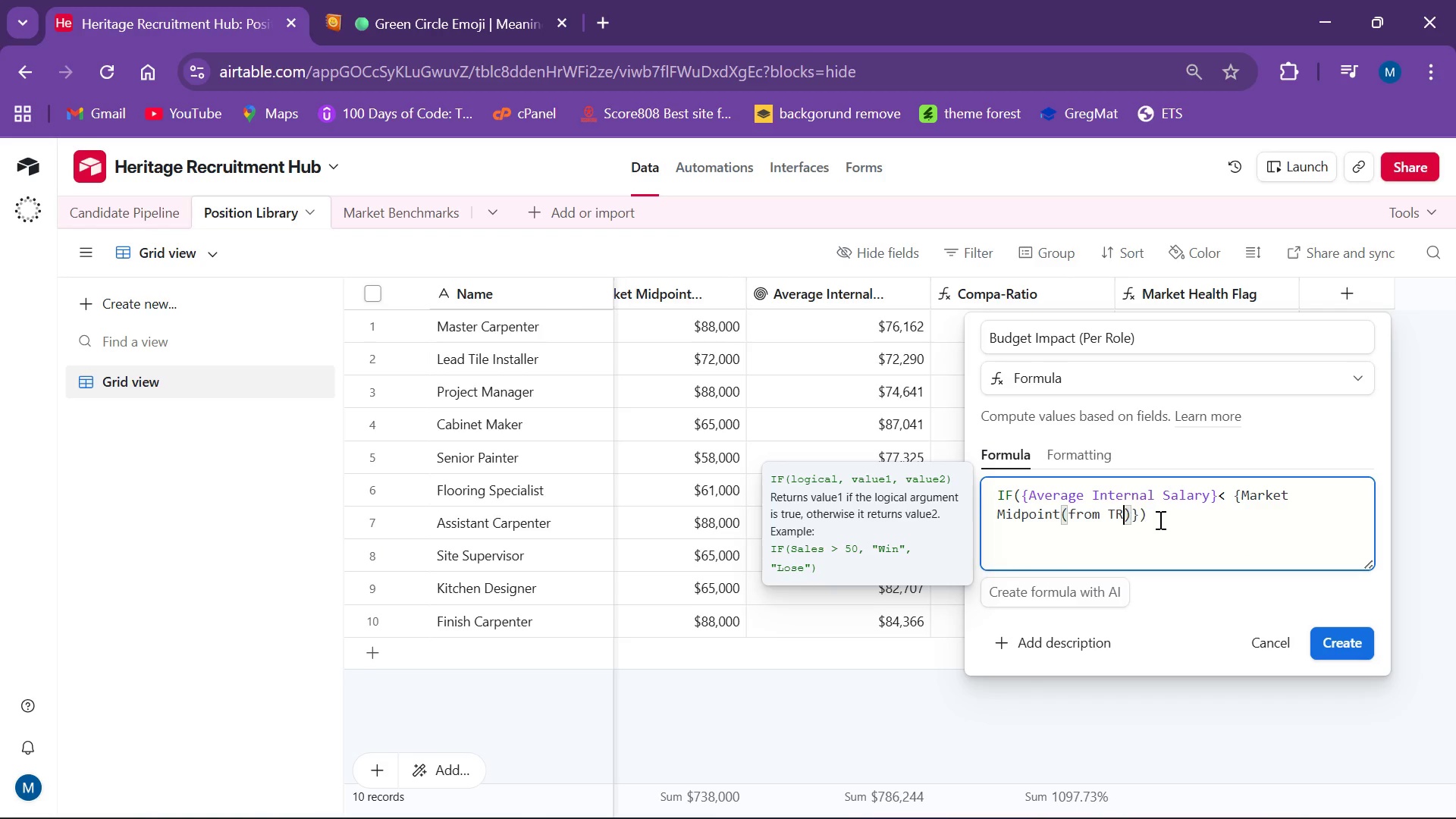 
key(Control+Z)
 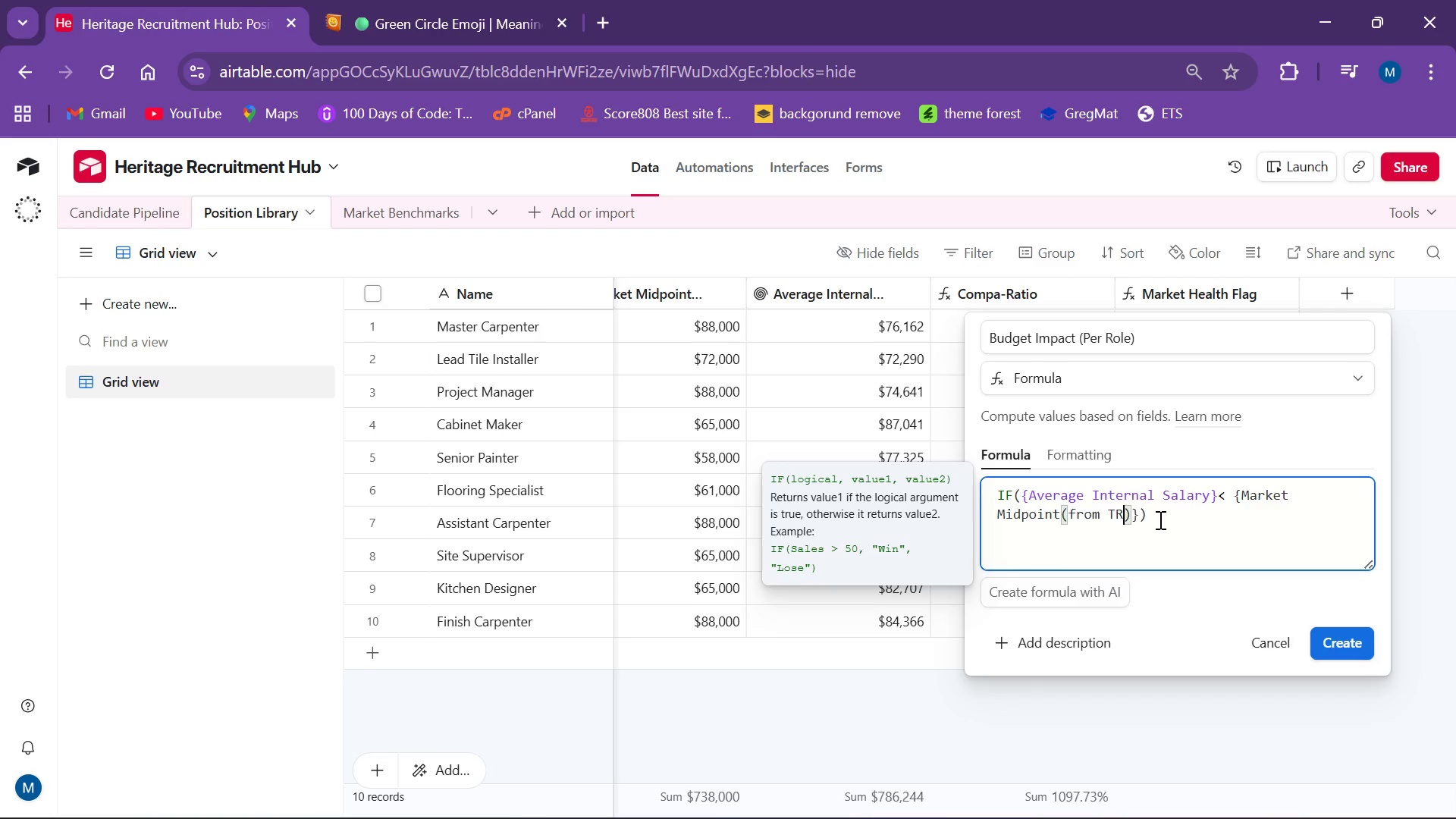 
key(Control+Z)
 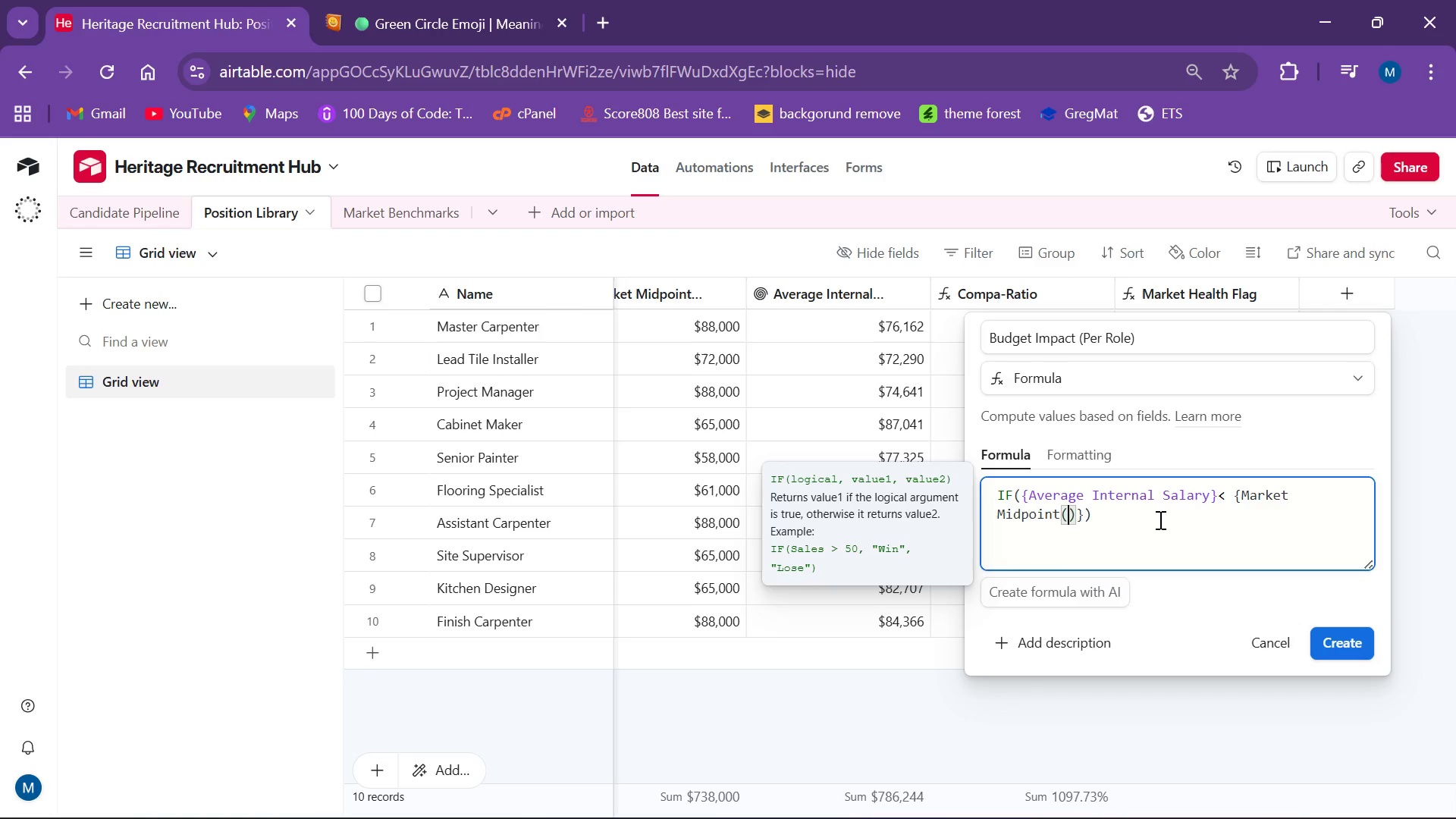 
key(Control+Z)
 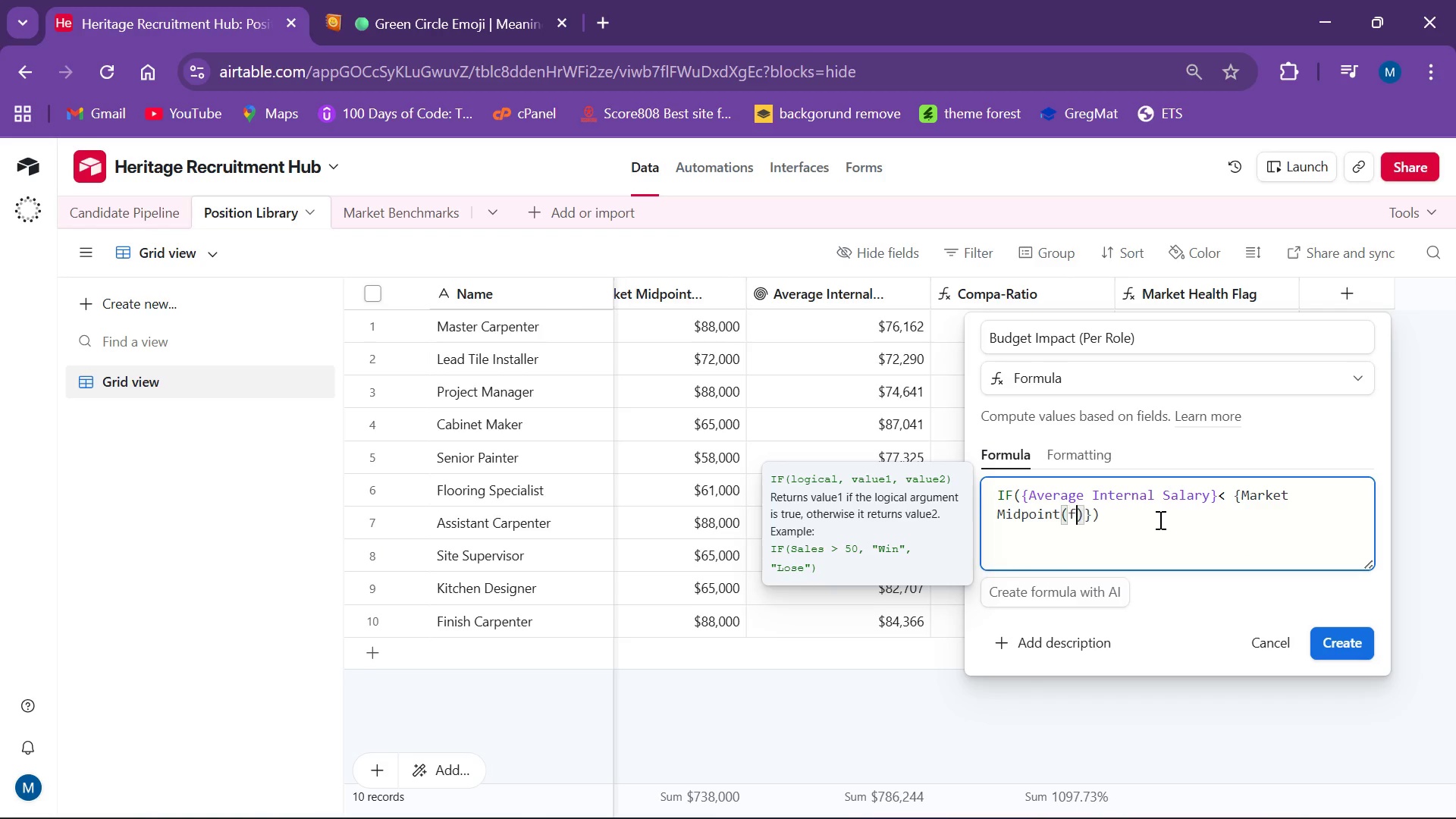 
key(Control+Z)
 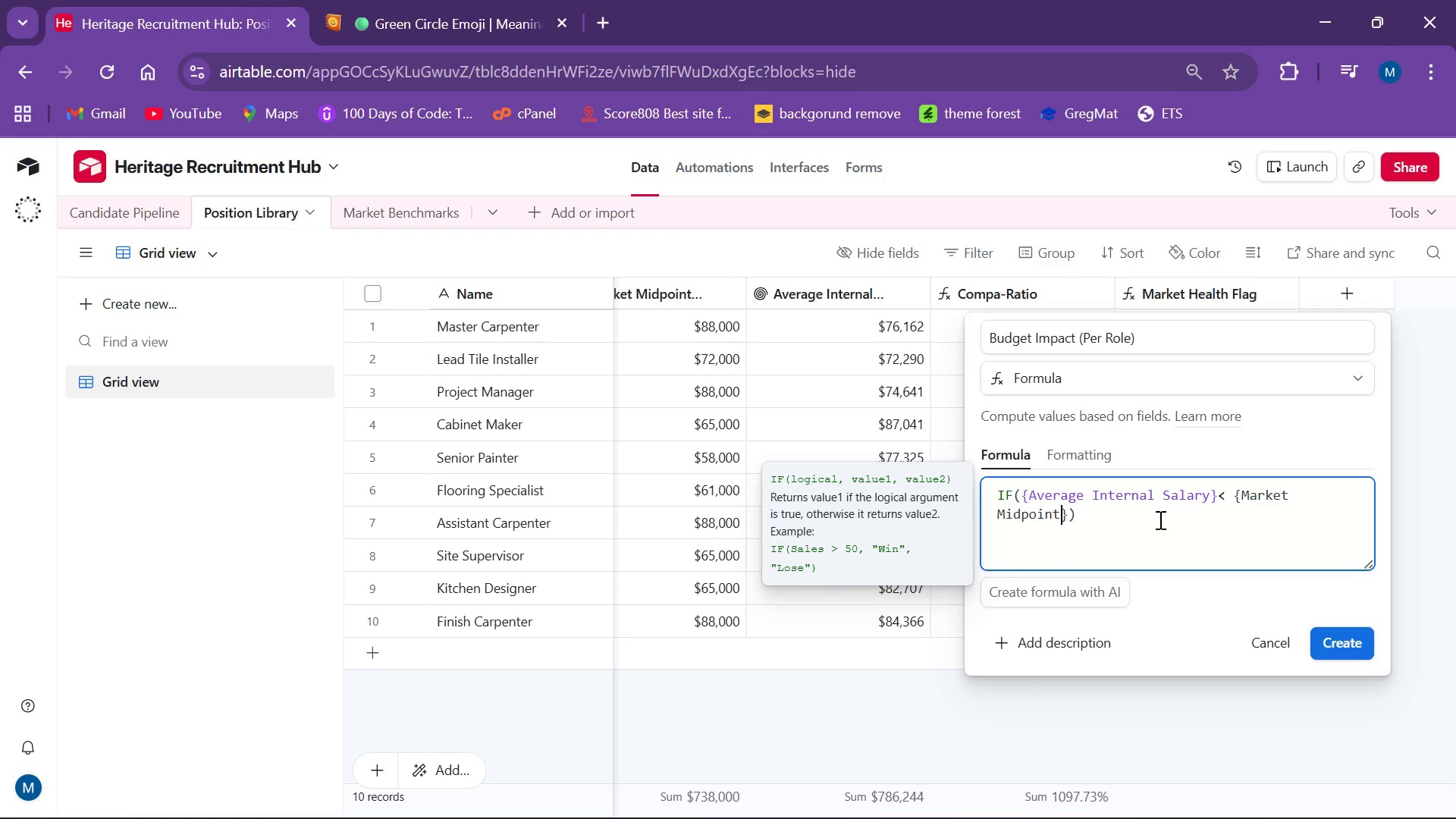 
key(Control+Z)
 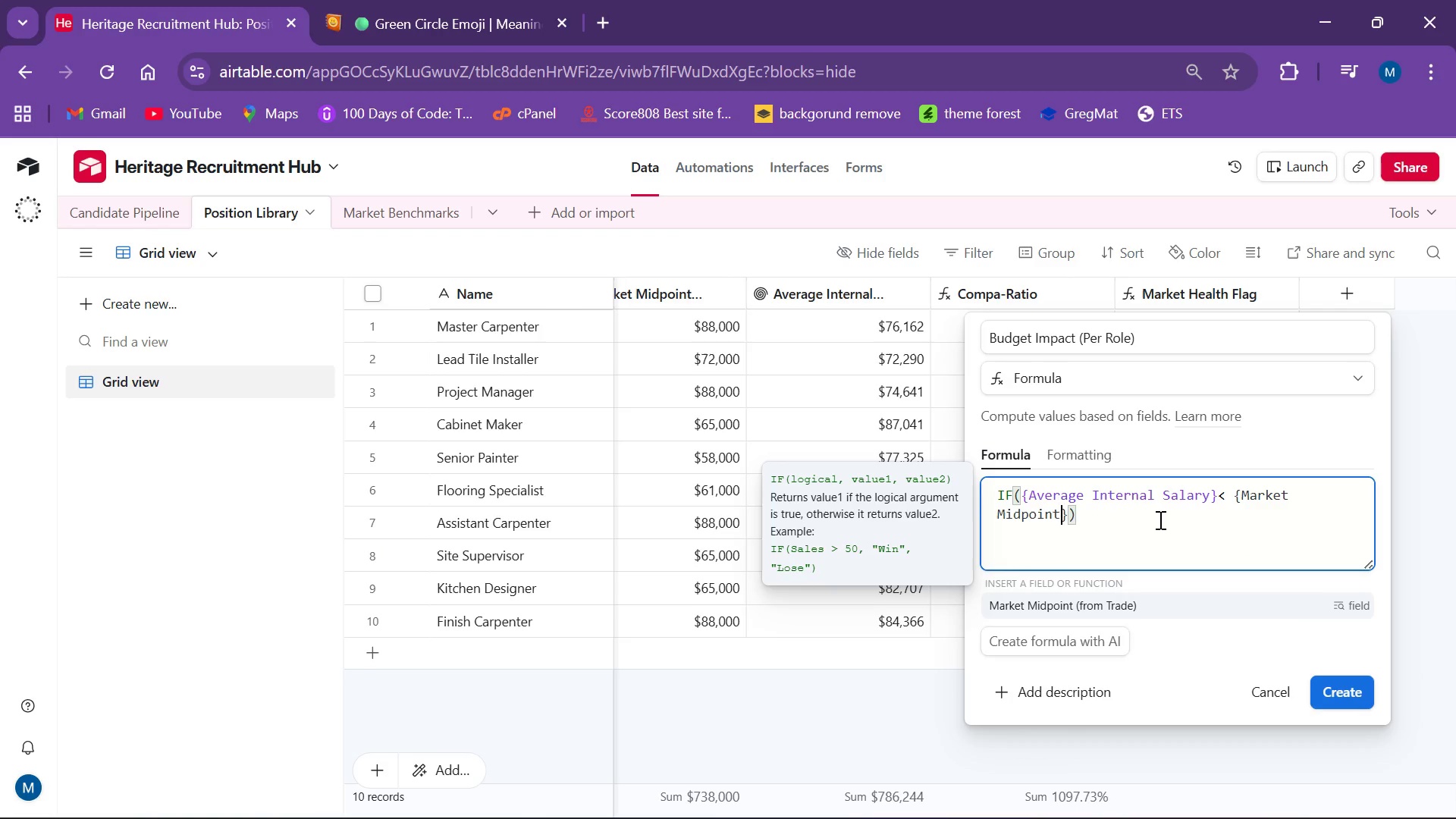 
key(Control+Z)
 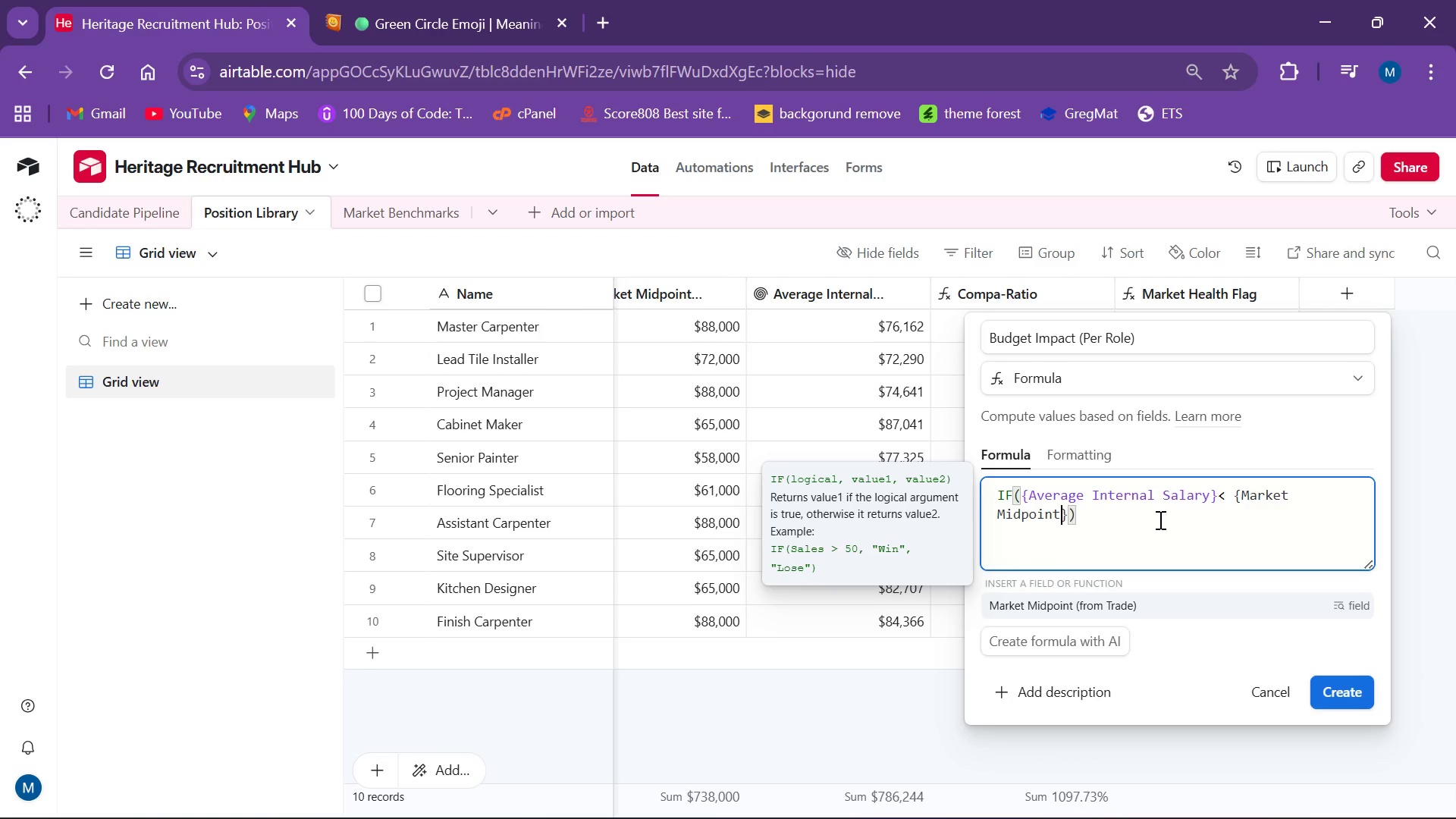 
key(Control+Z)
 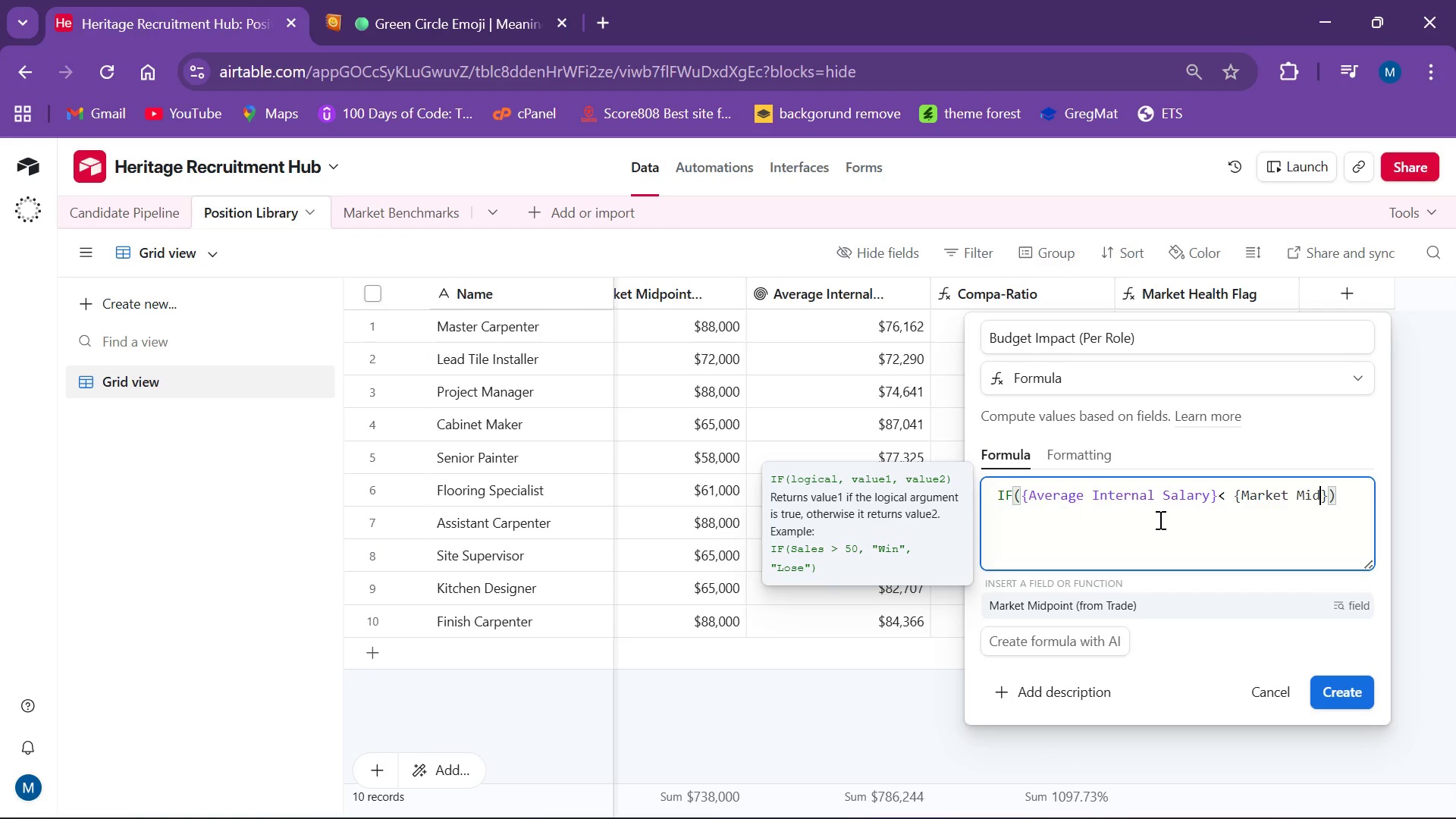 
key(Control+Z)
 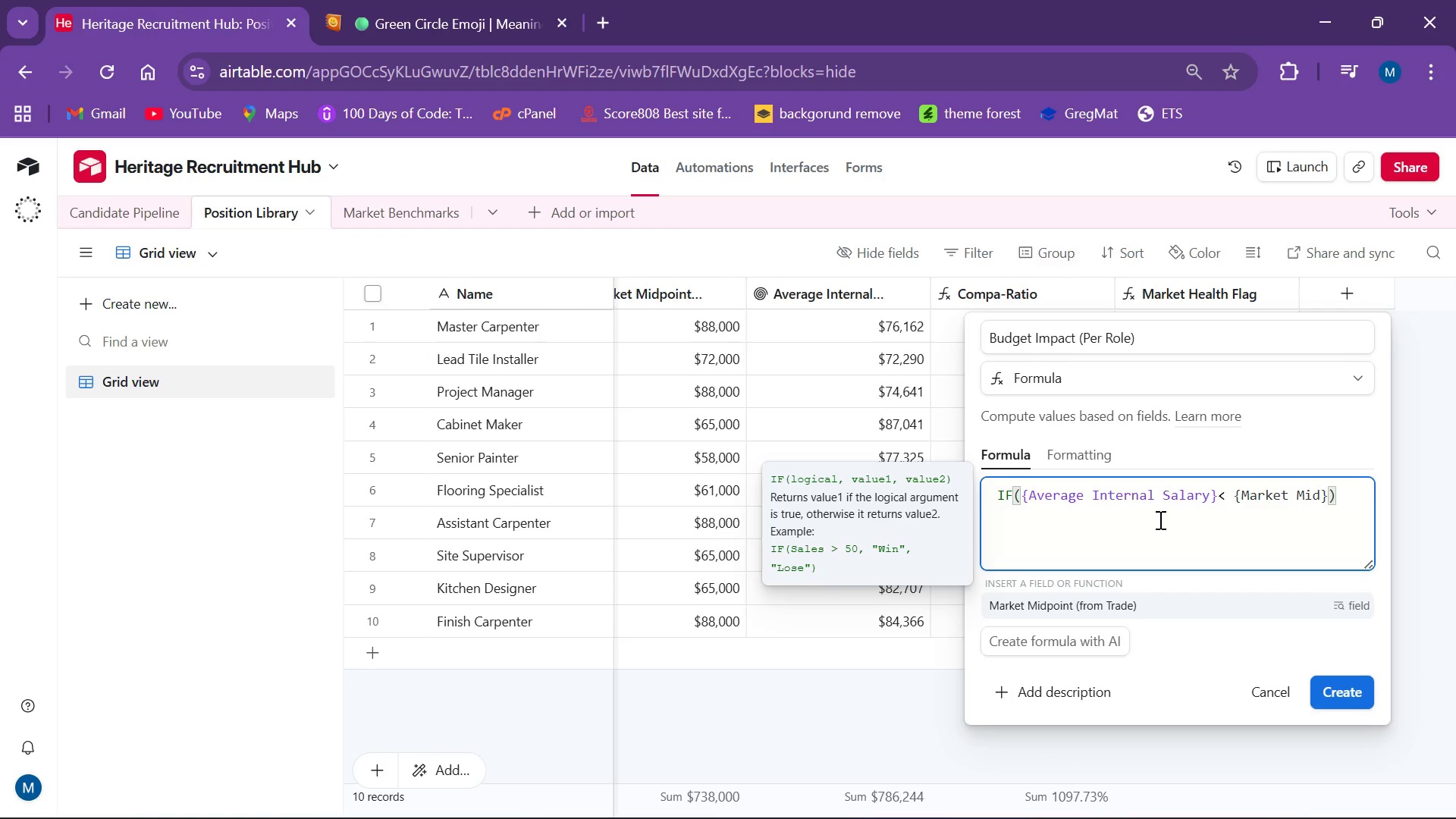 
key(Control+Z)
 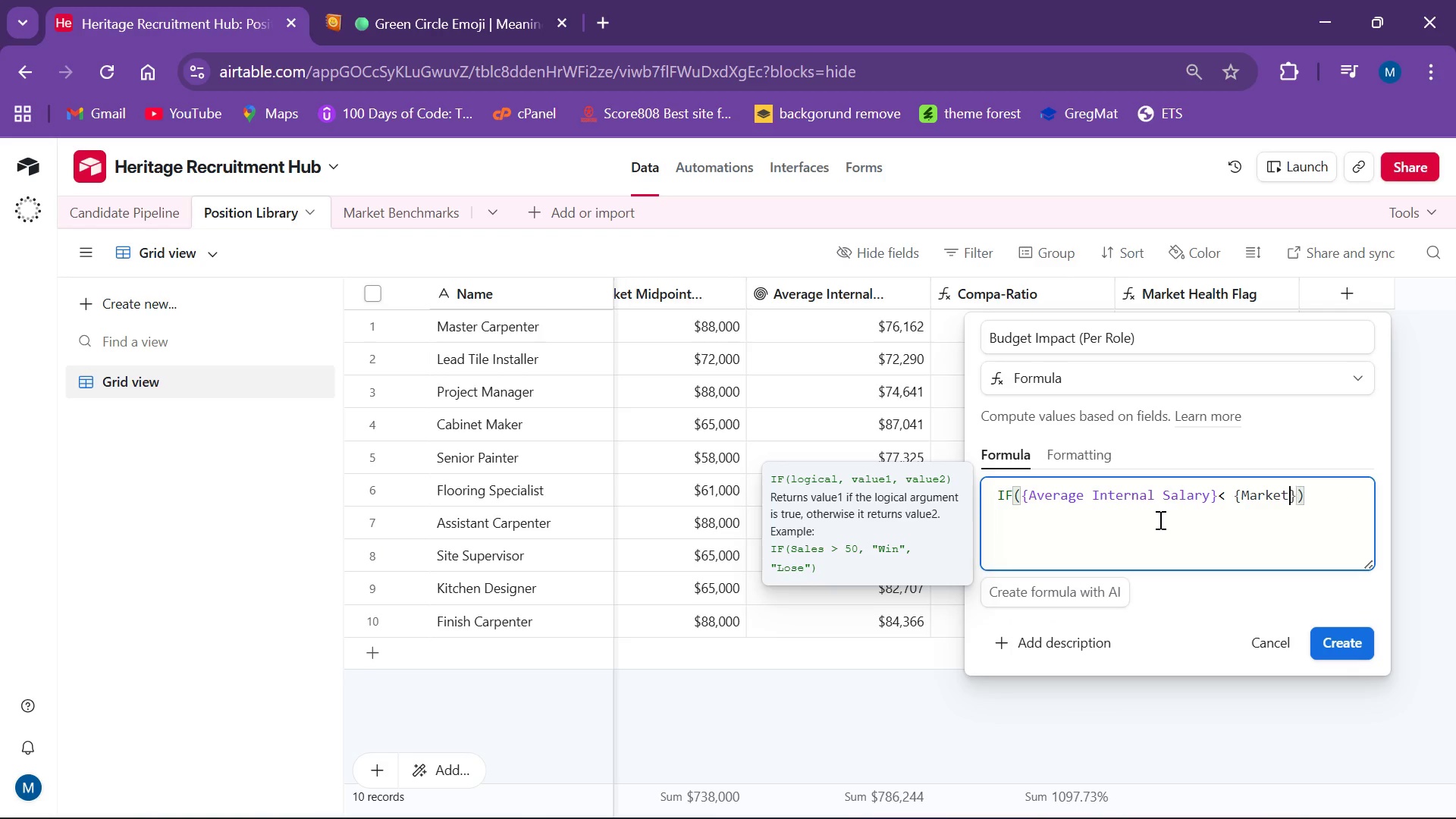 
key(Control+Z)
 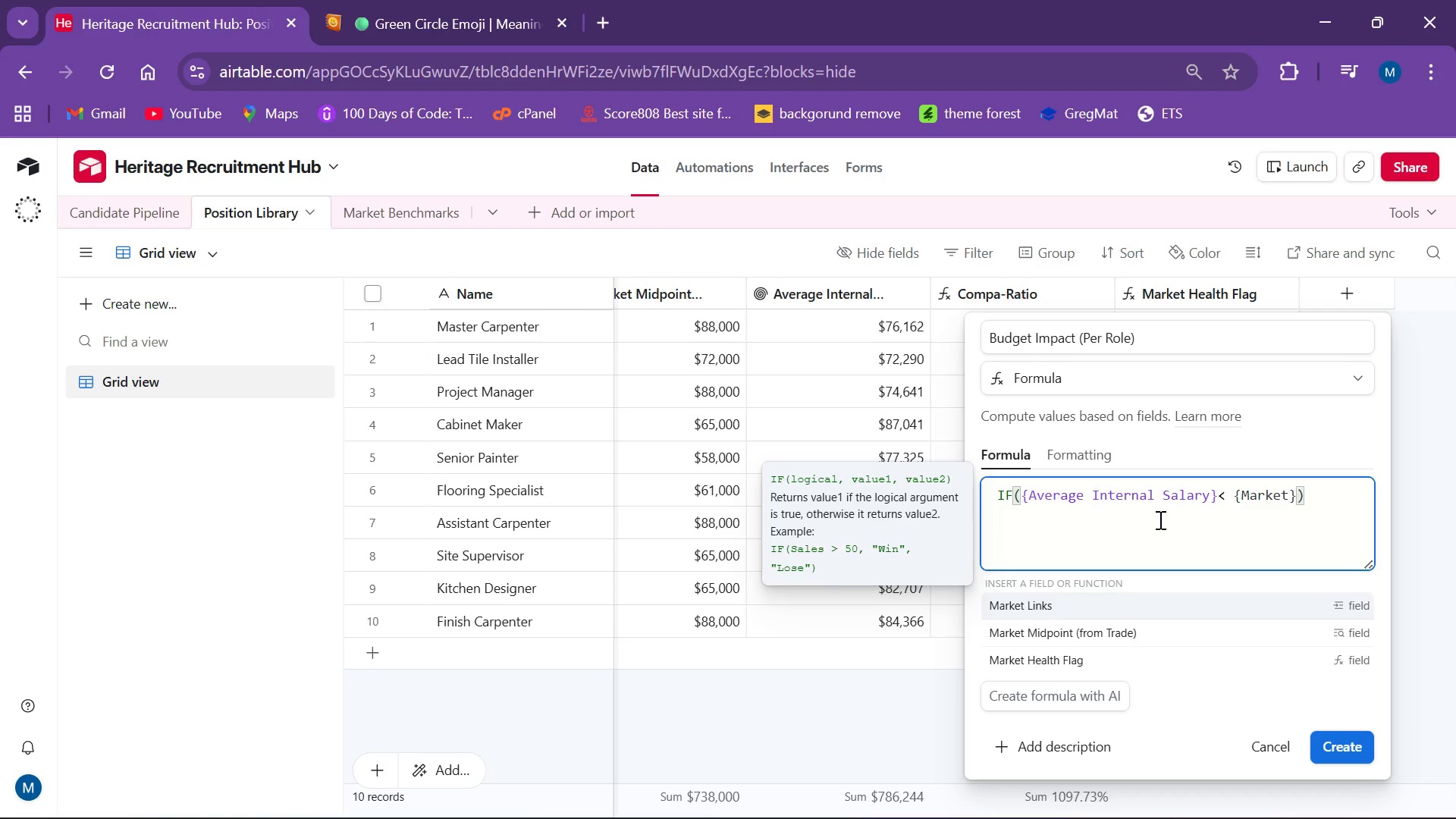 
key(Backspace)
 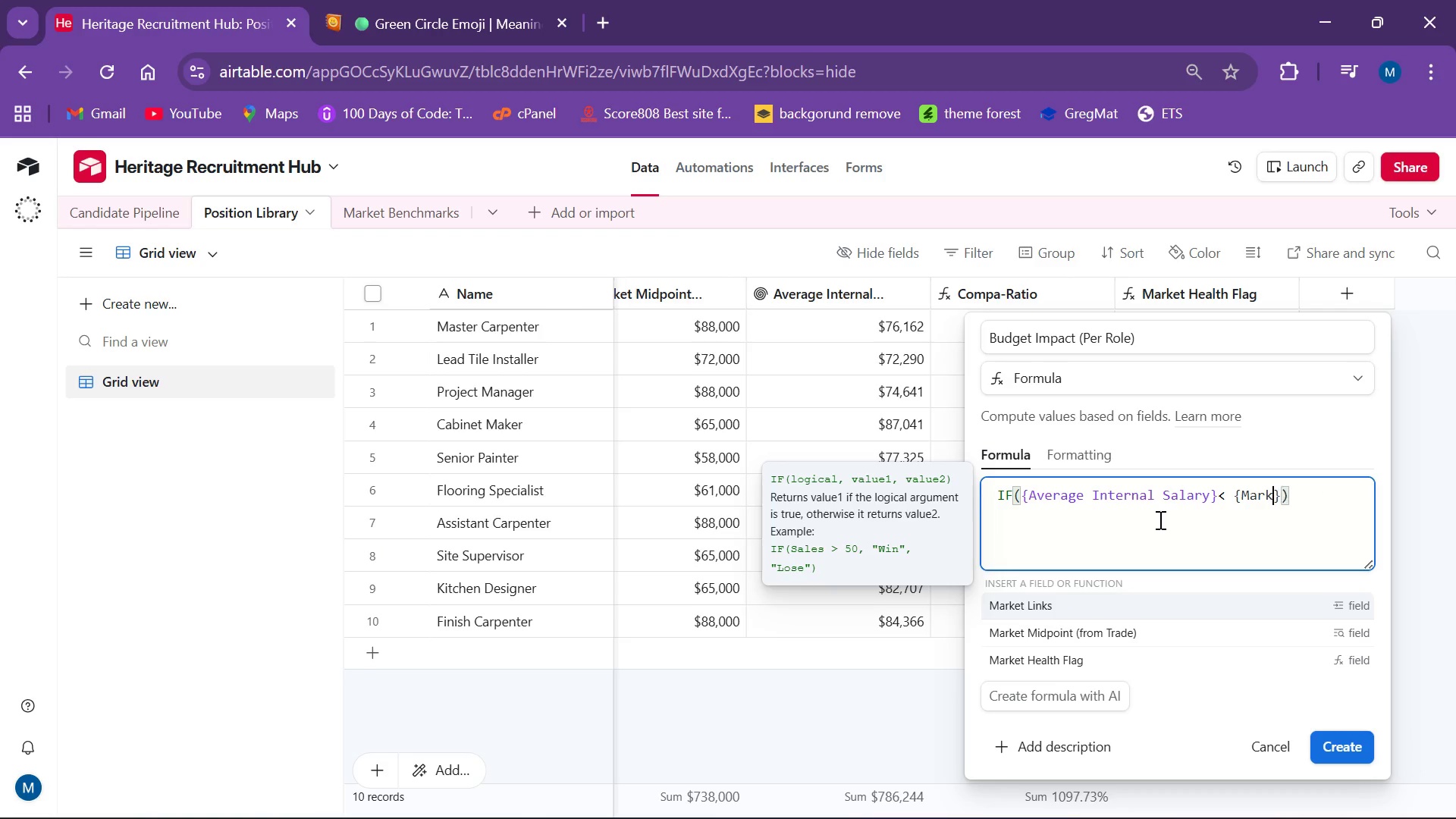 
key(Backspace)
 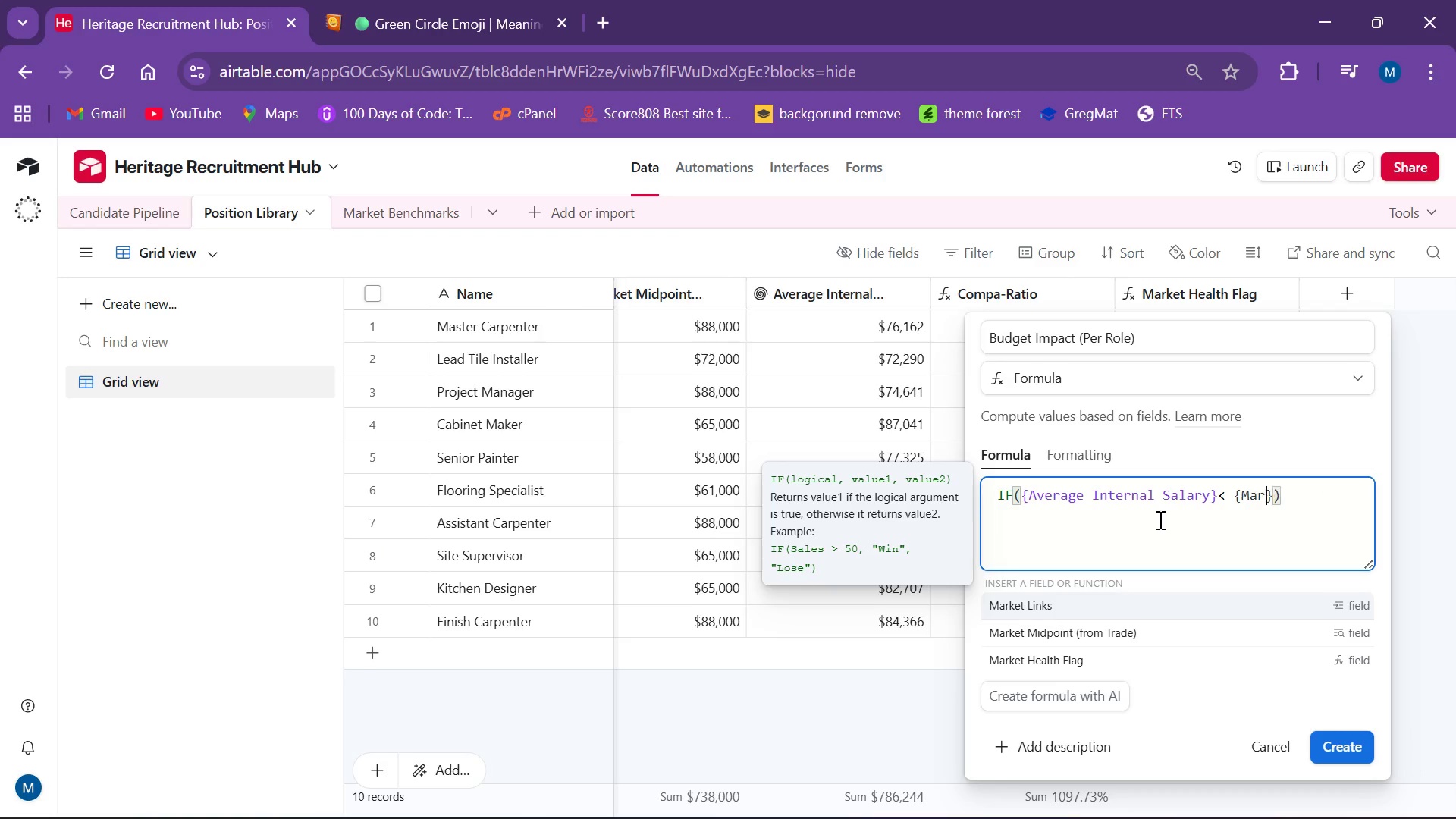 
key(Backspace)
 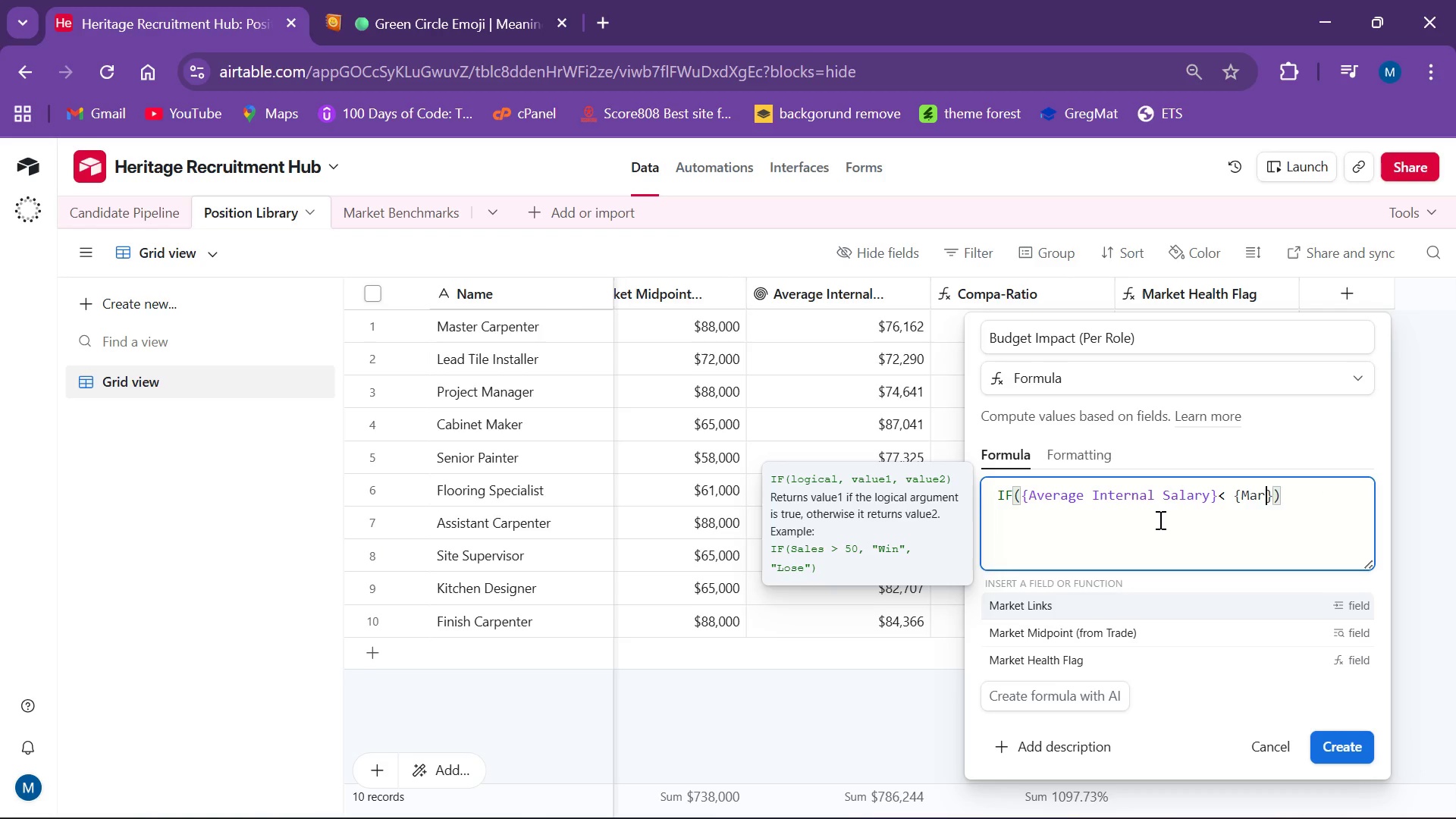 
key(Backspace)
 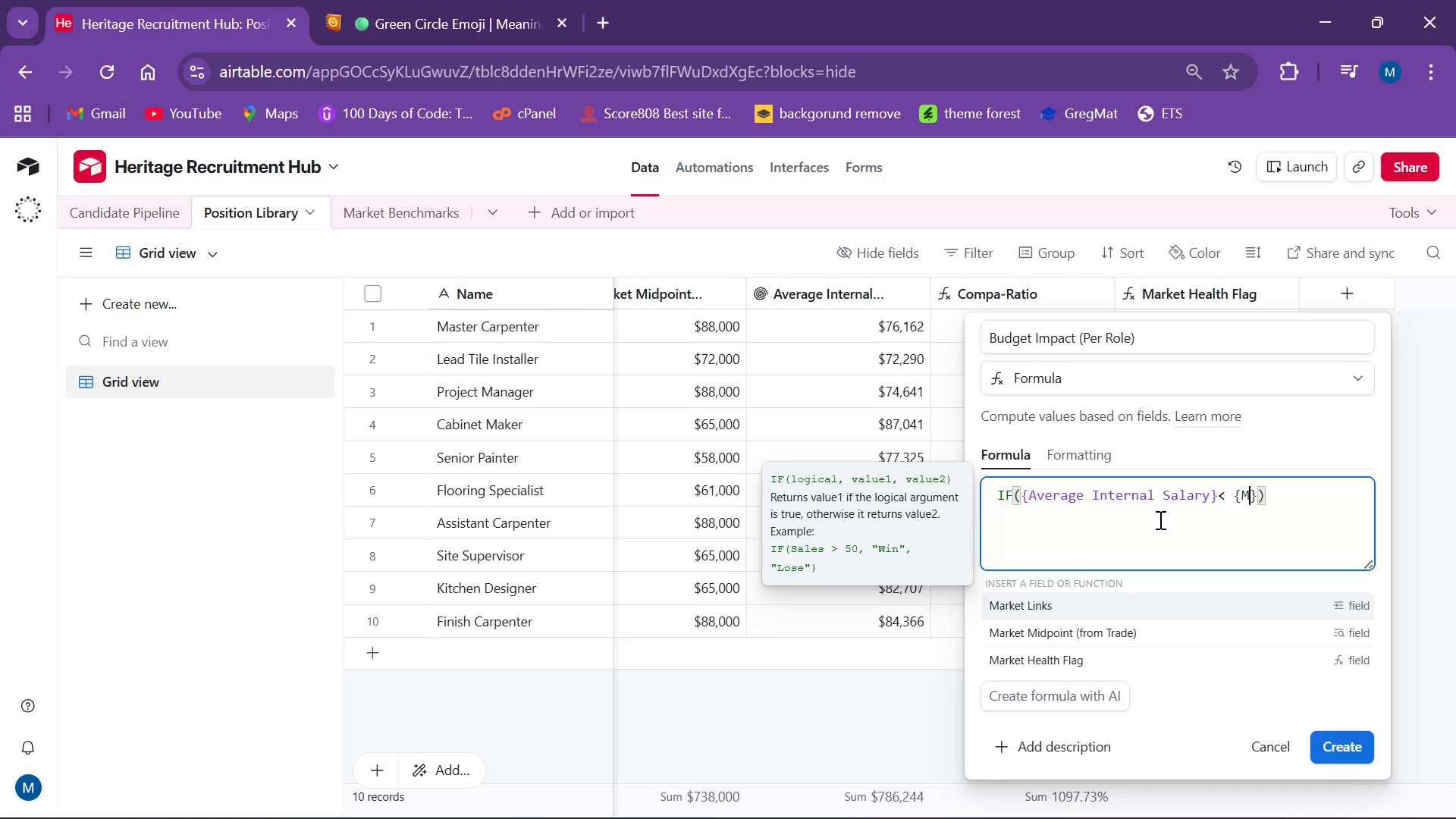 
key(Backspace)
 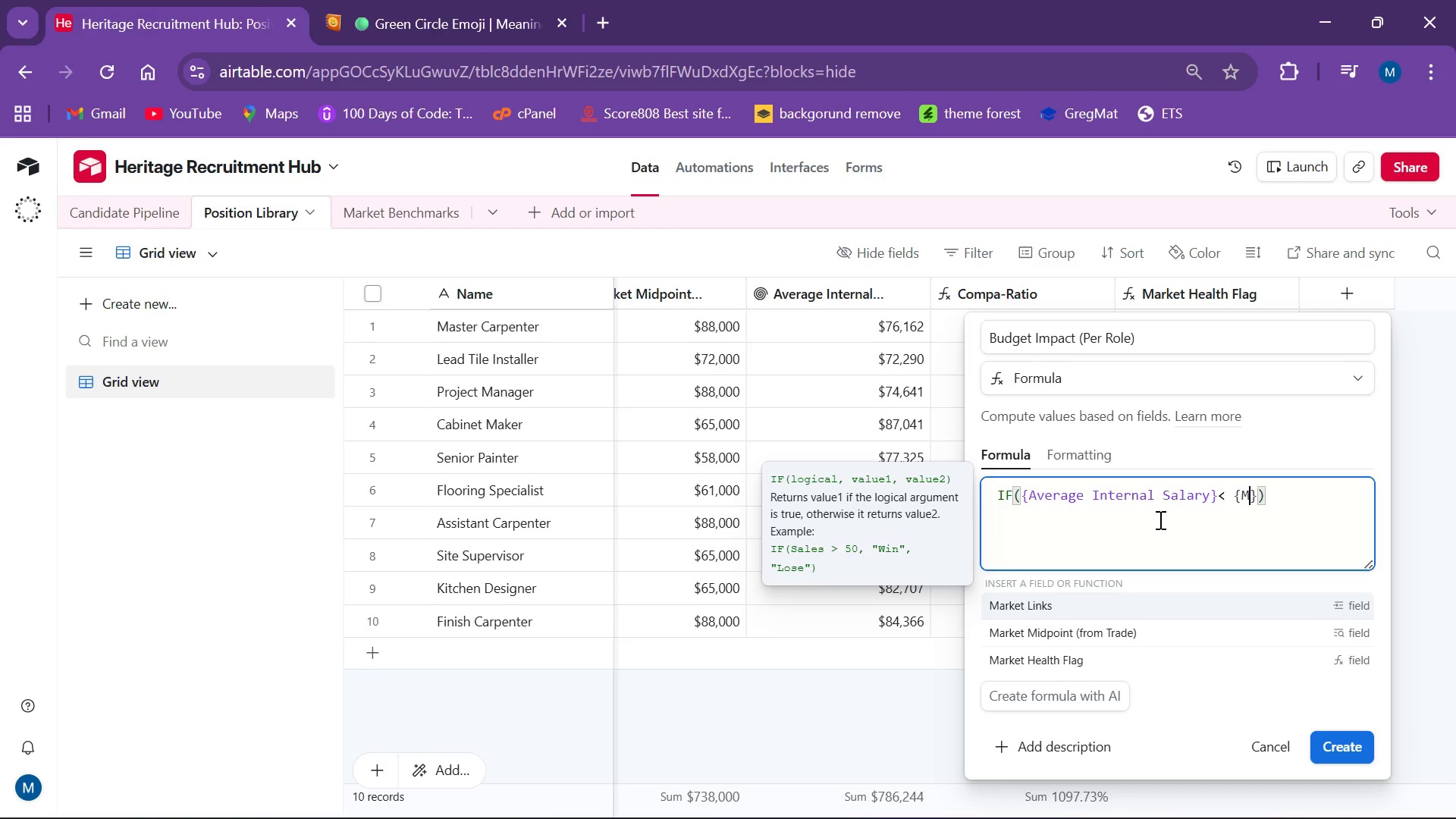 
key(Backspace)
 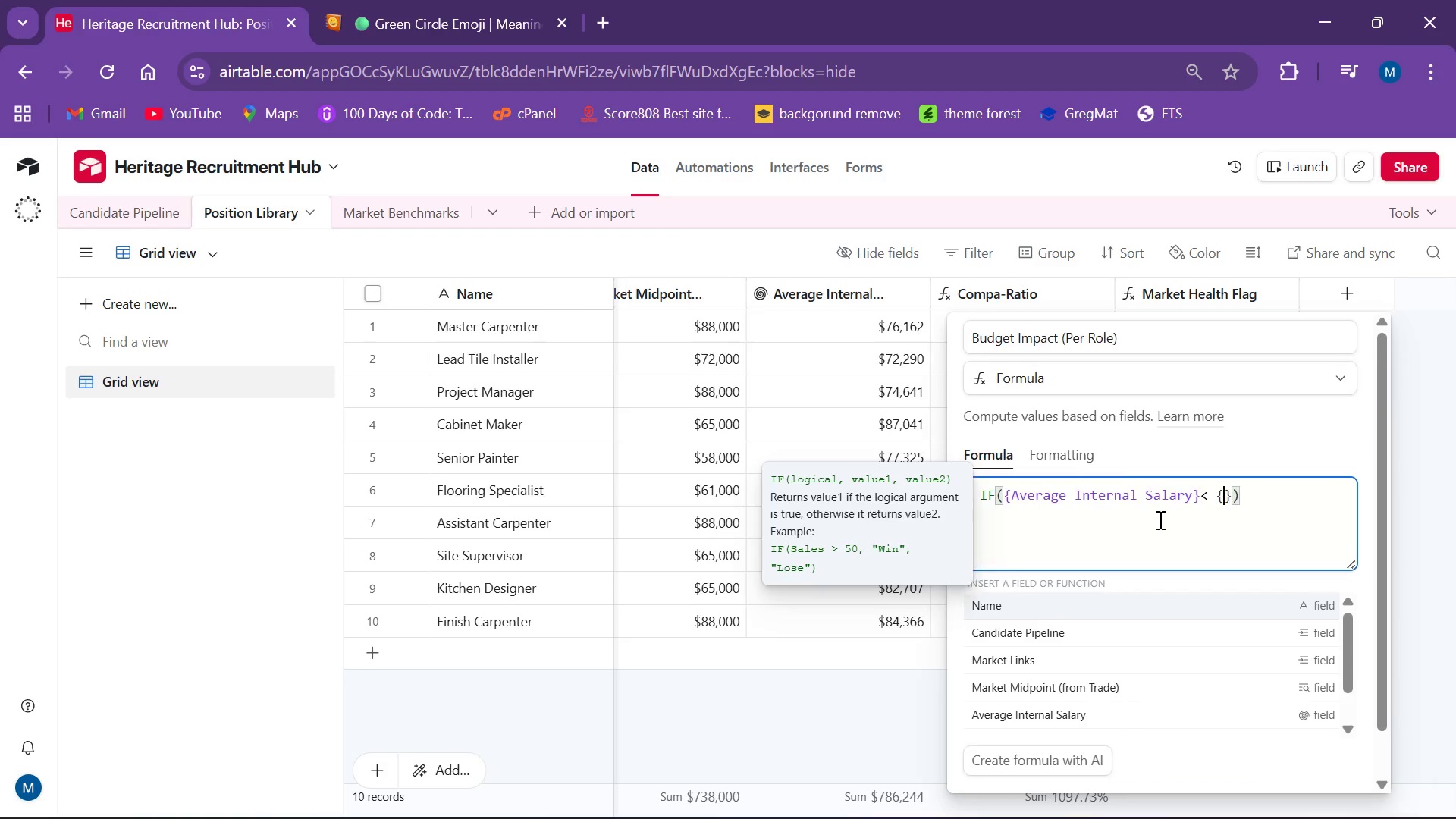 
key(Backspace)
 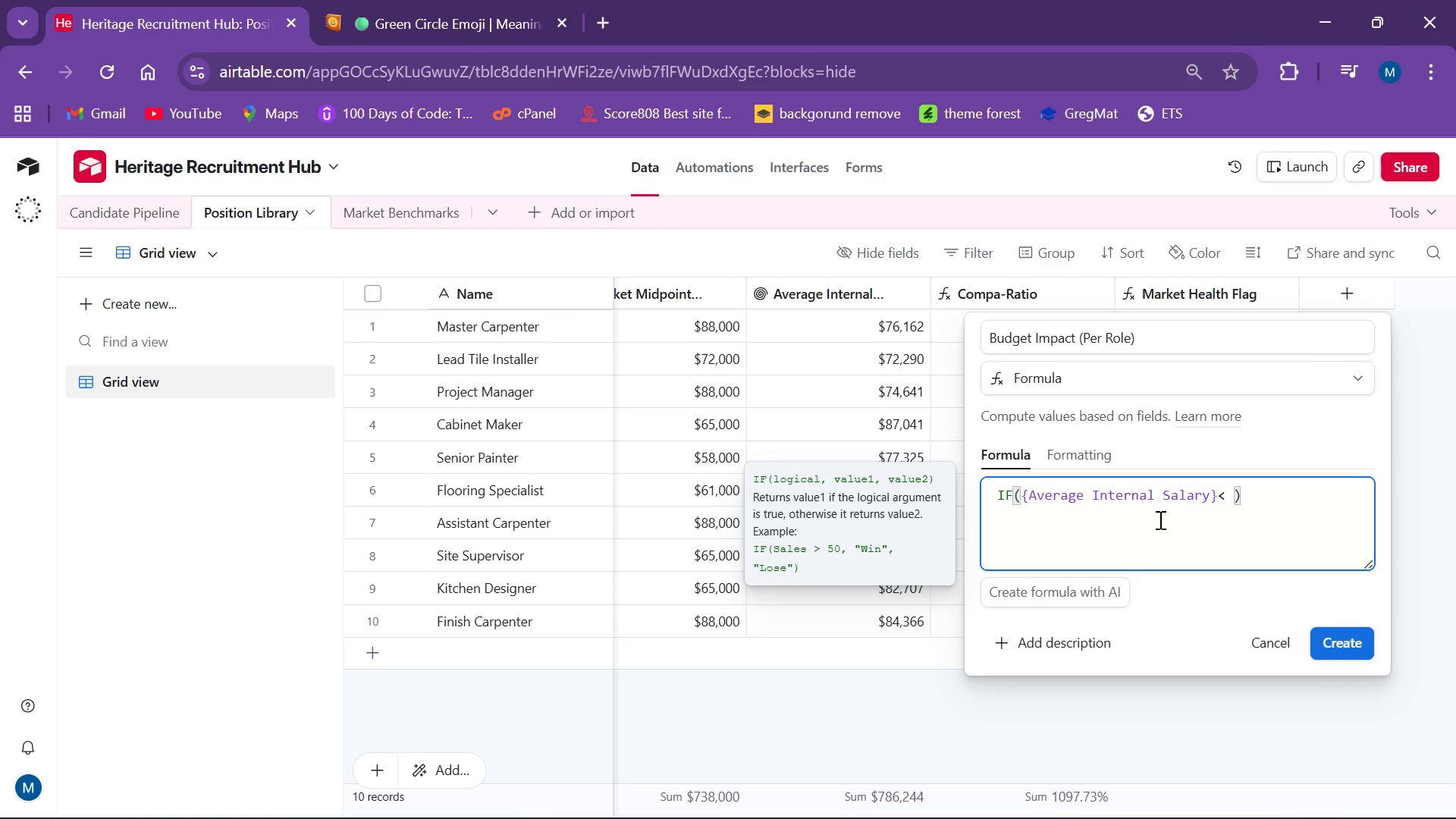 
wait(7.78)
 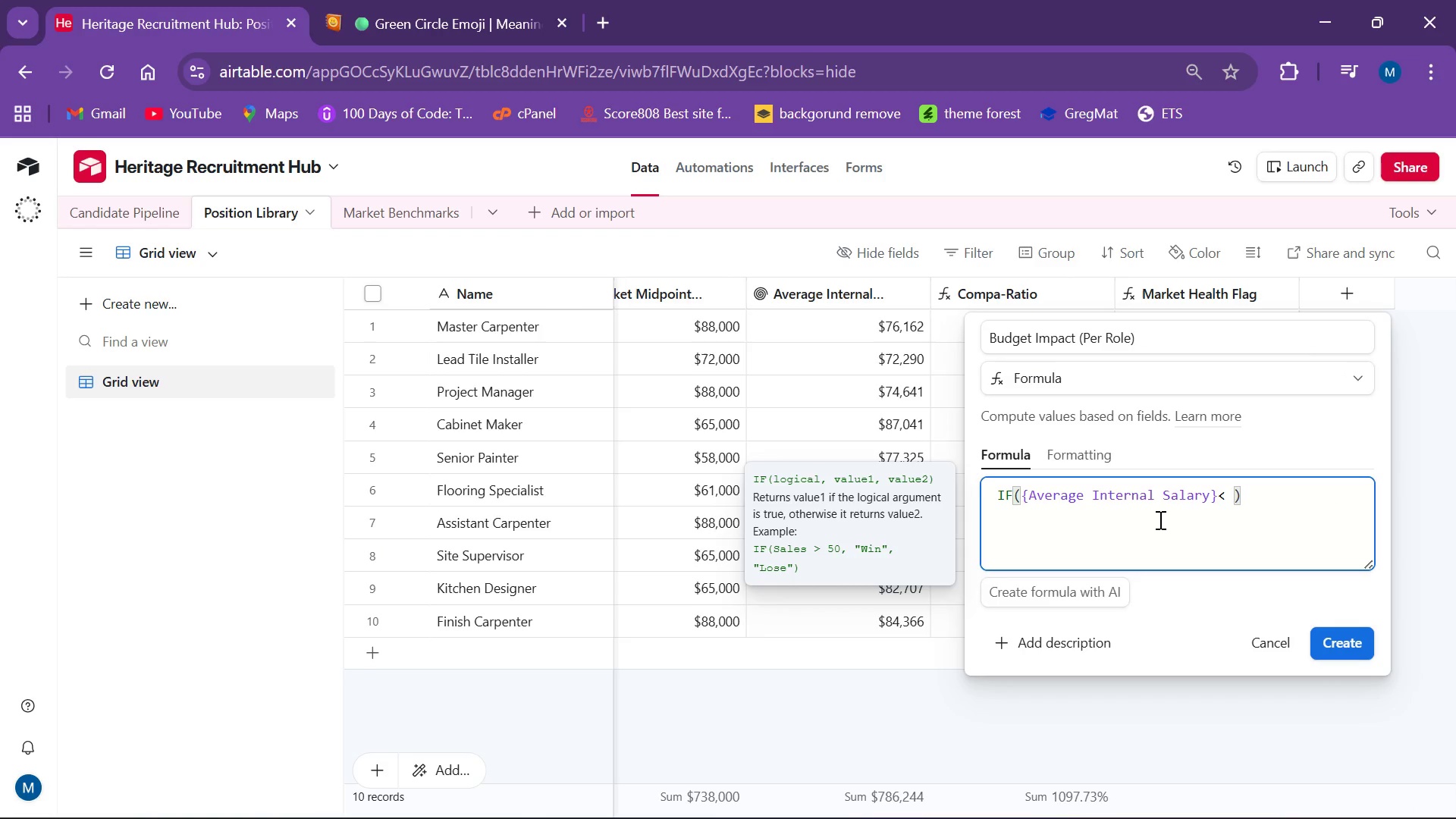 
hold_key(key=ShiftLeft, duration=1.52)
 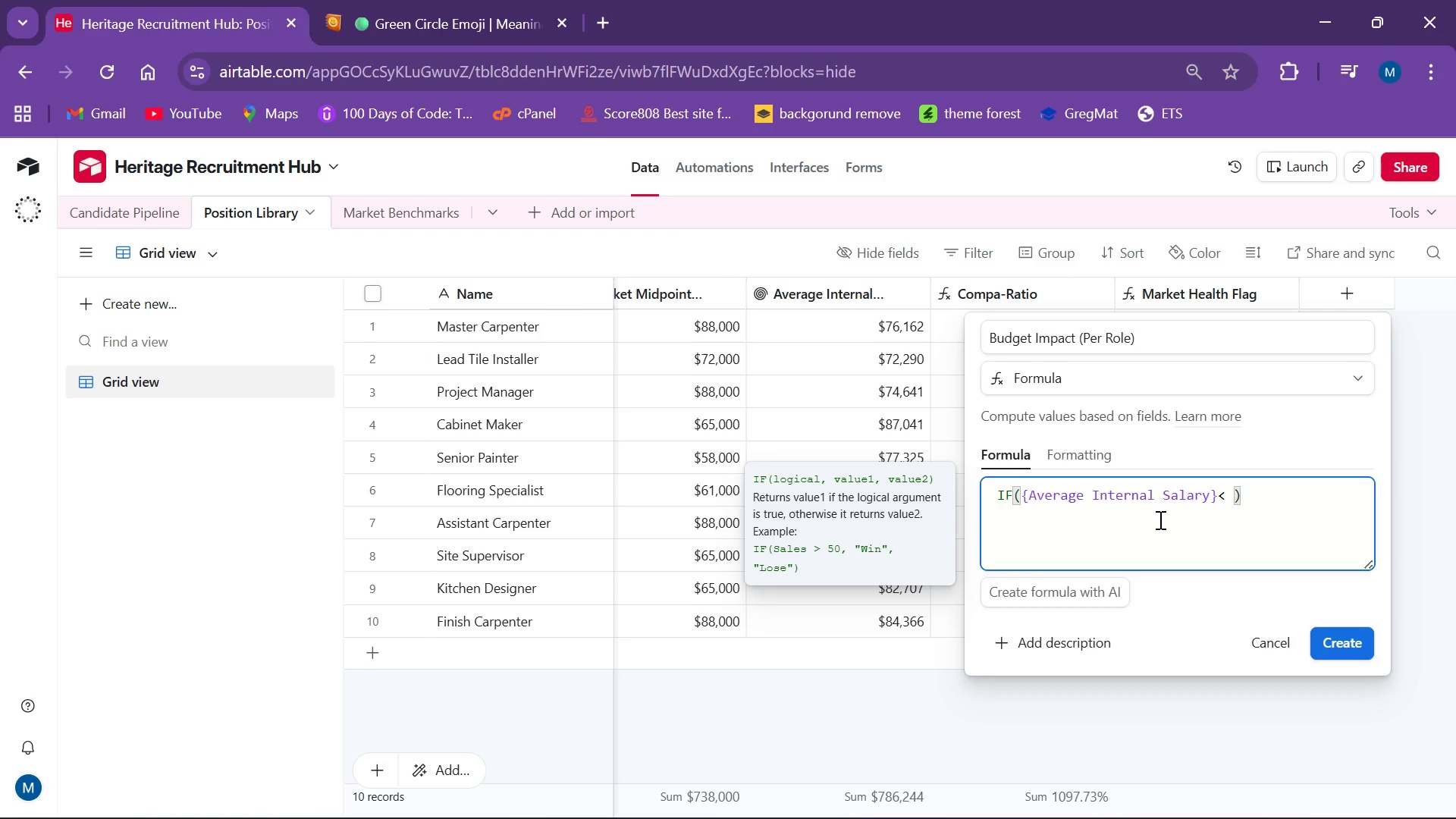 
hold_key(key=ShiftLeft, duration=1.52)
 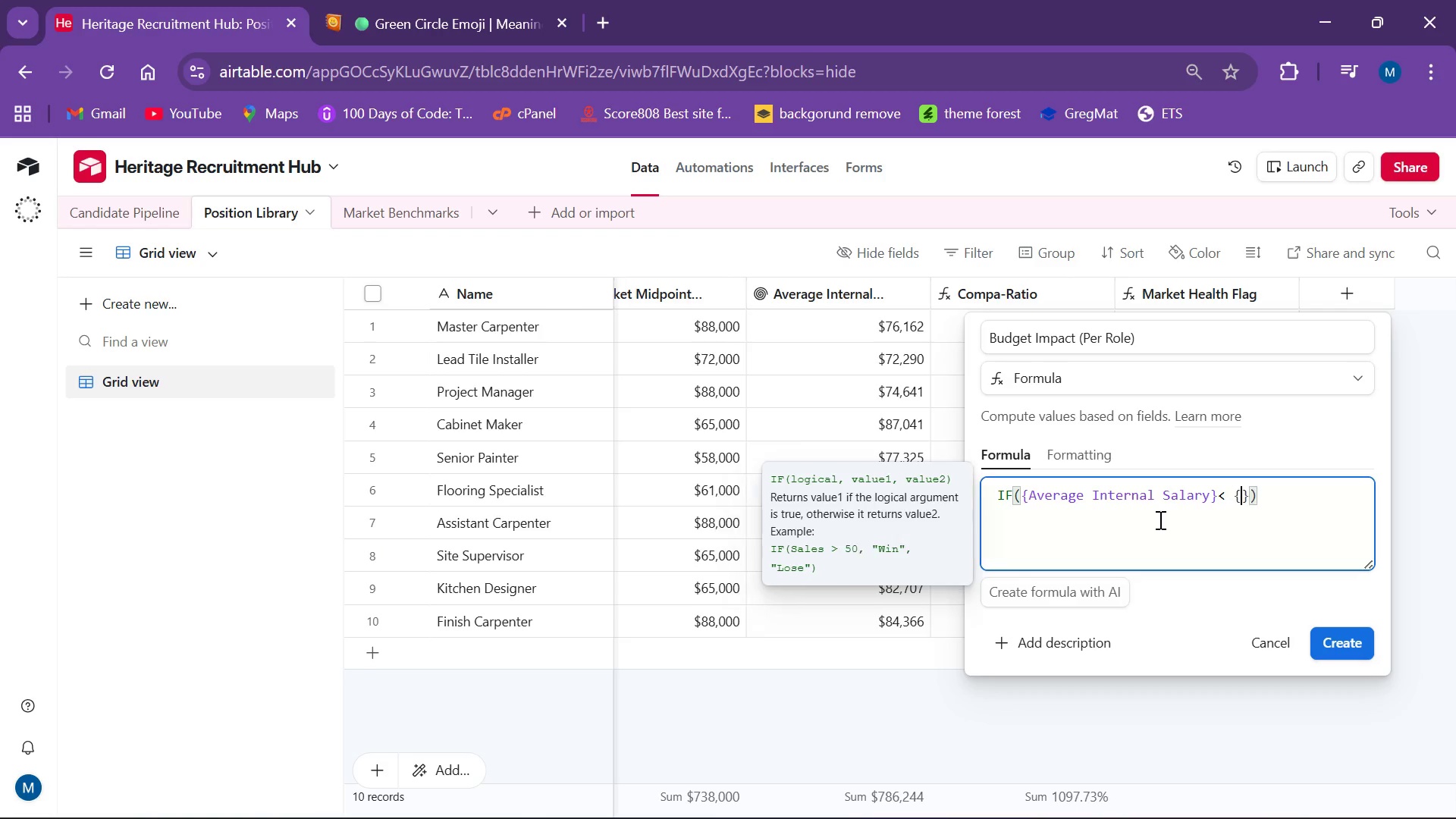 
type({Market Midpoint(from Trade)
 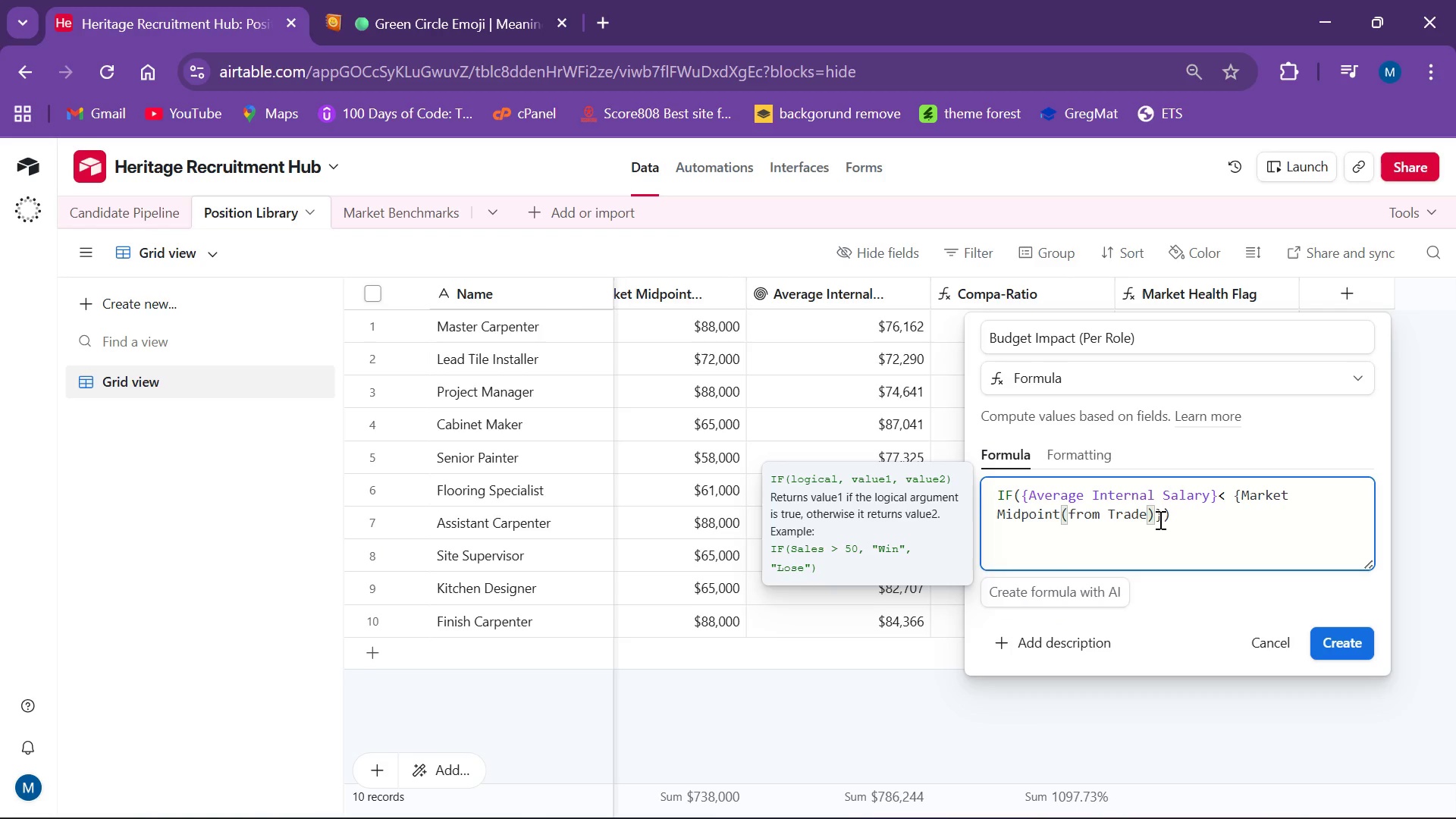 
key(ArrowRight)
 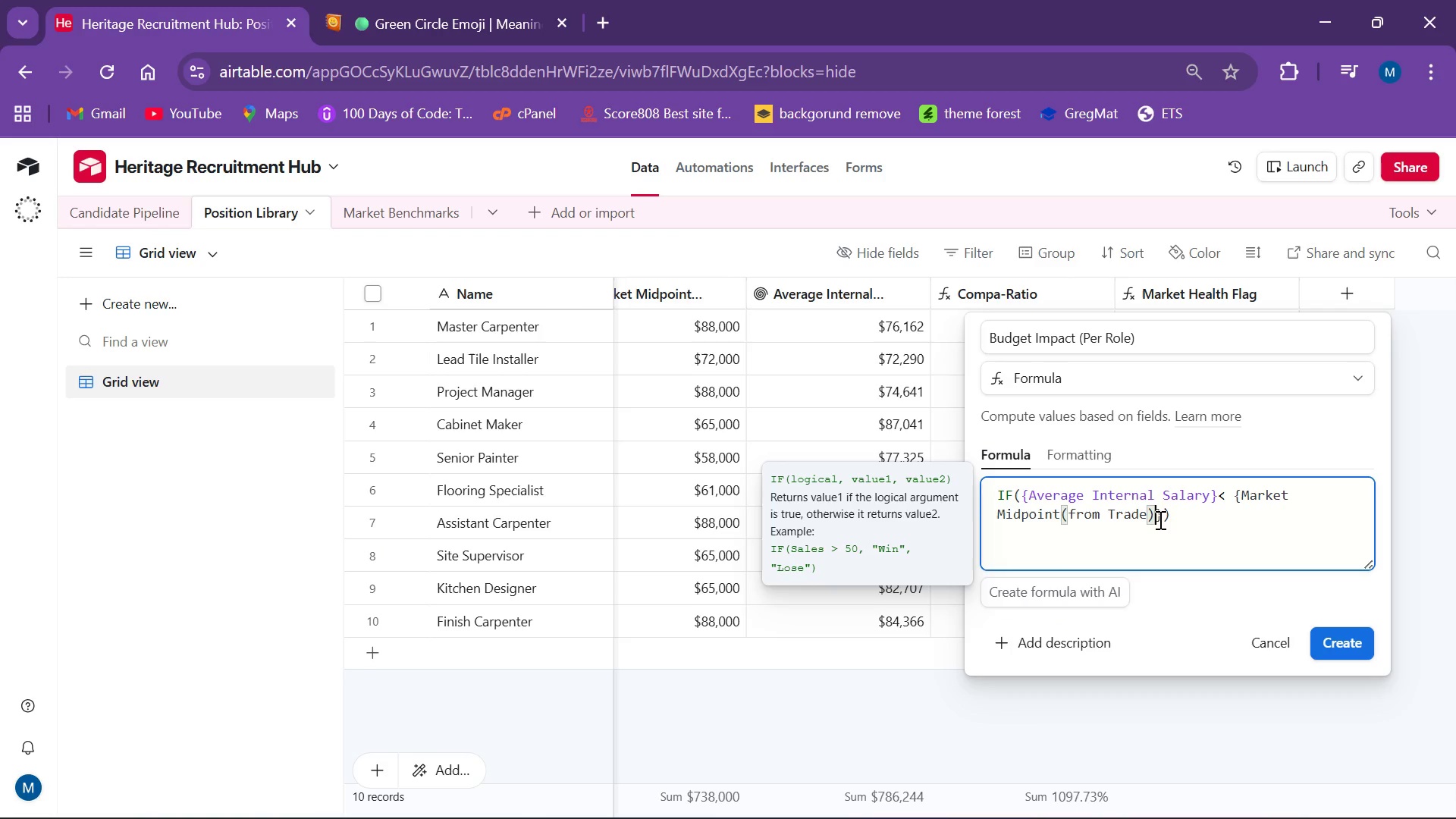 
key(ArrowRight)
 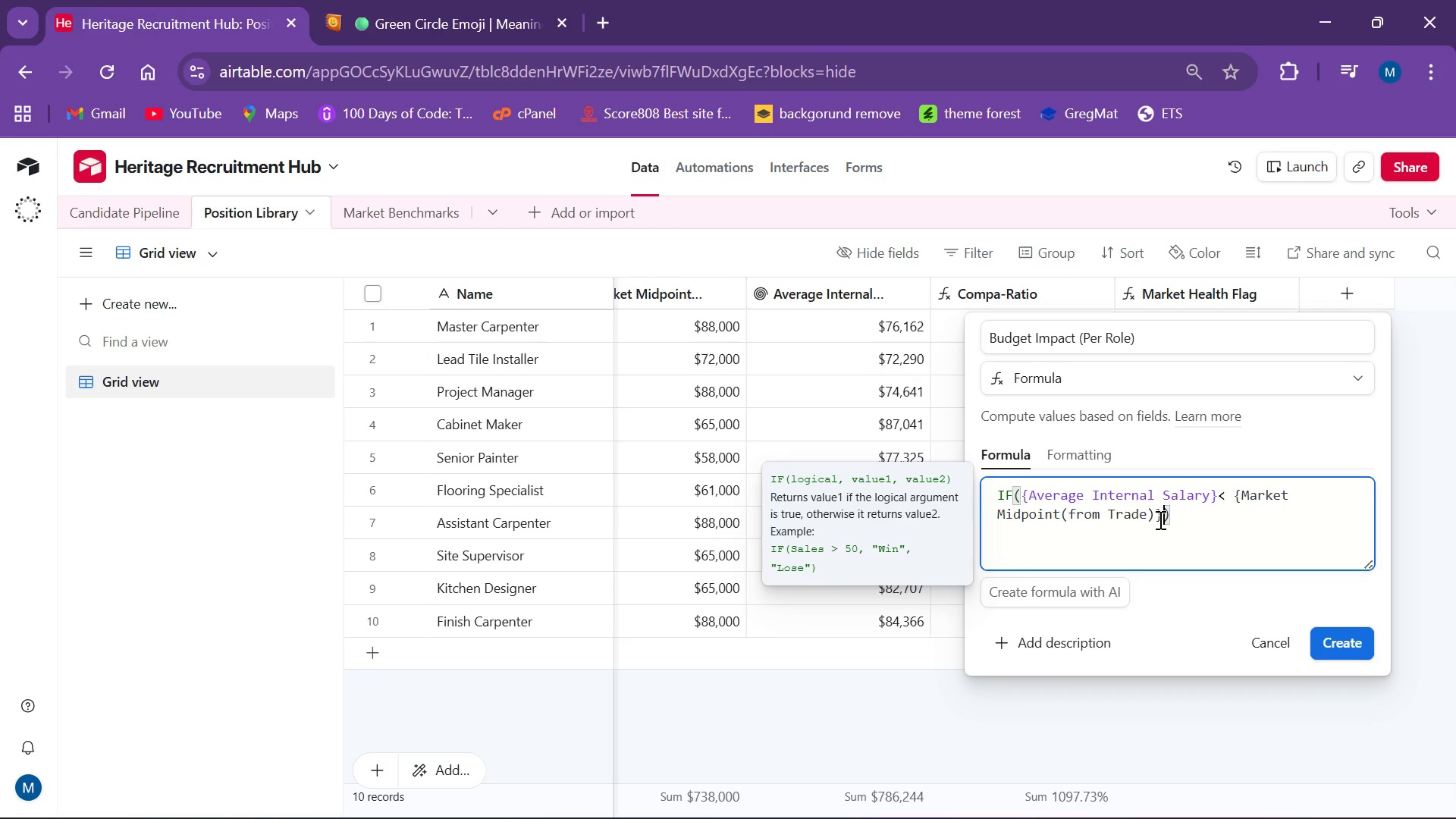 
key(Minus)
 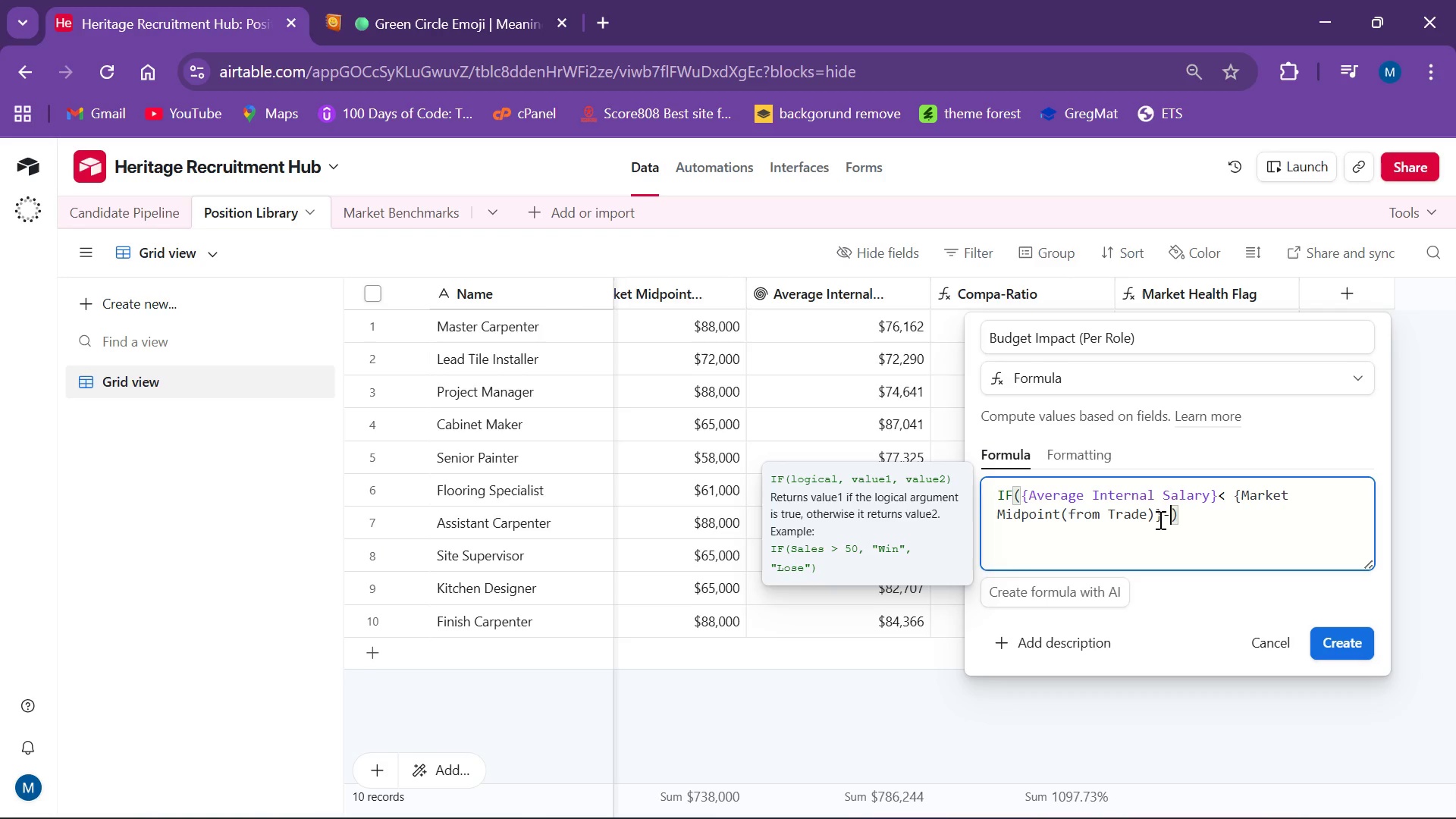 
key(Space)
 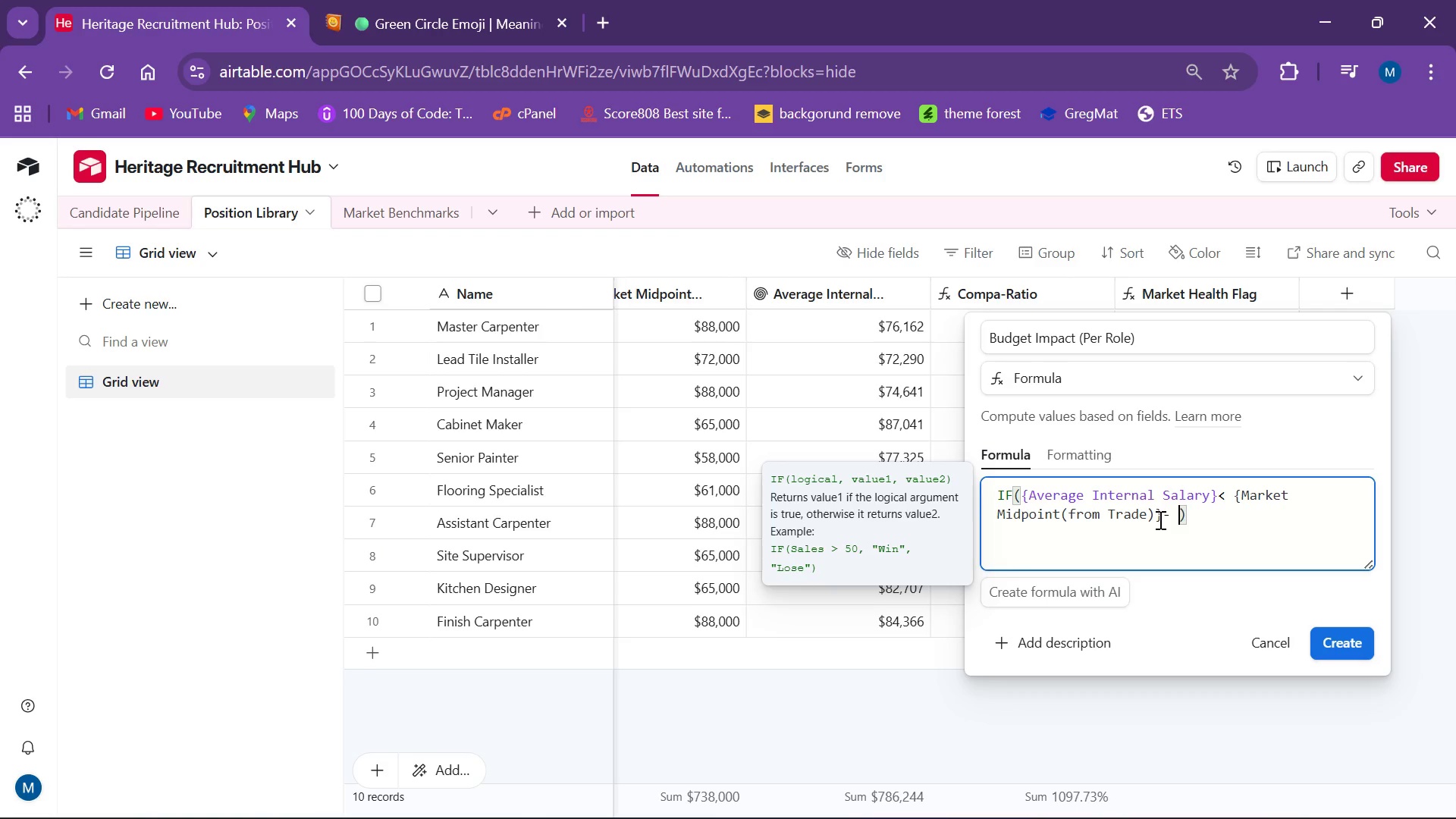 
key(Shift+BracketLeft)
 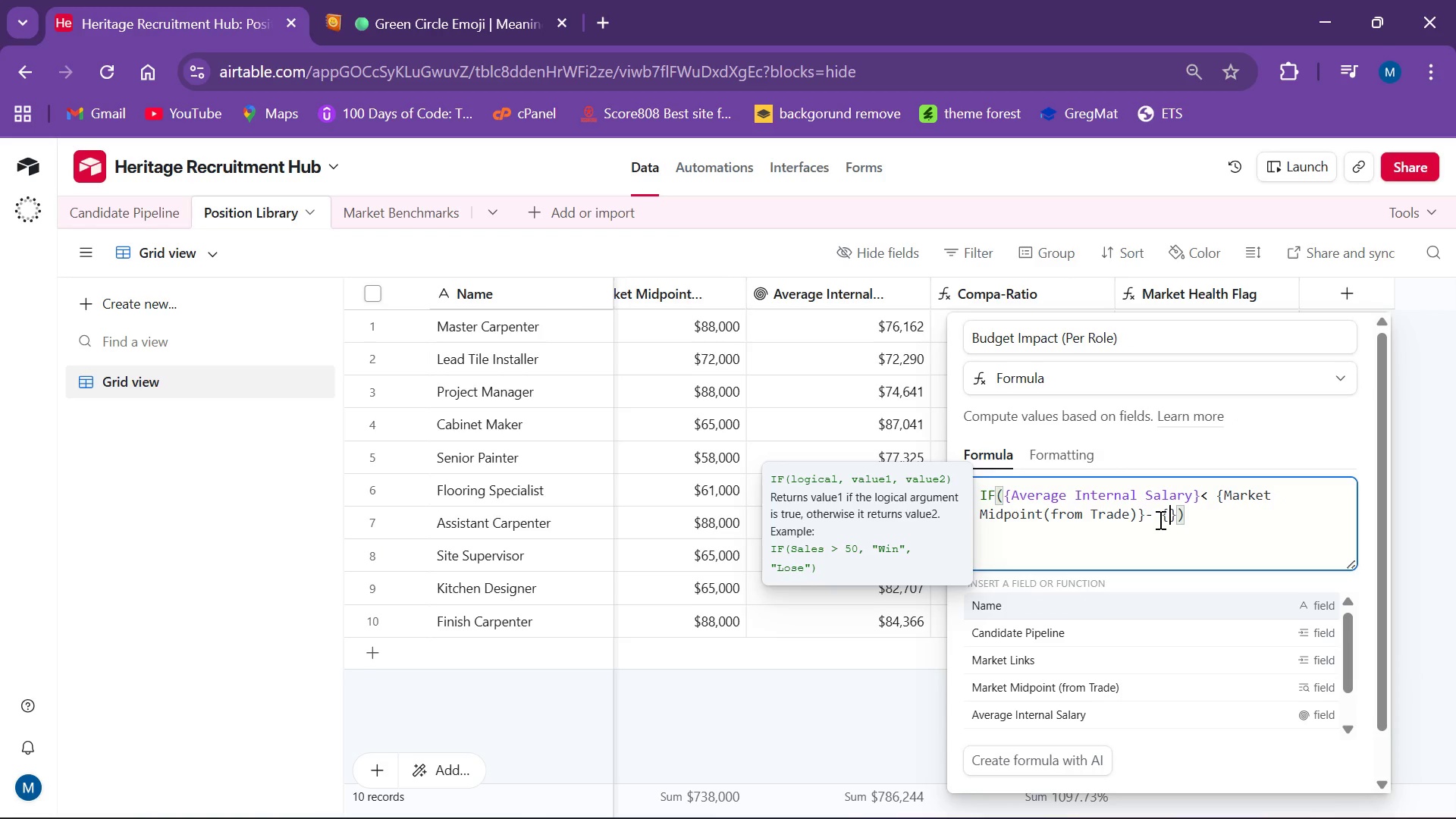 
type(Average Internal Salart)
key(Backspace)
type(y)
 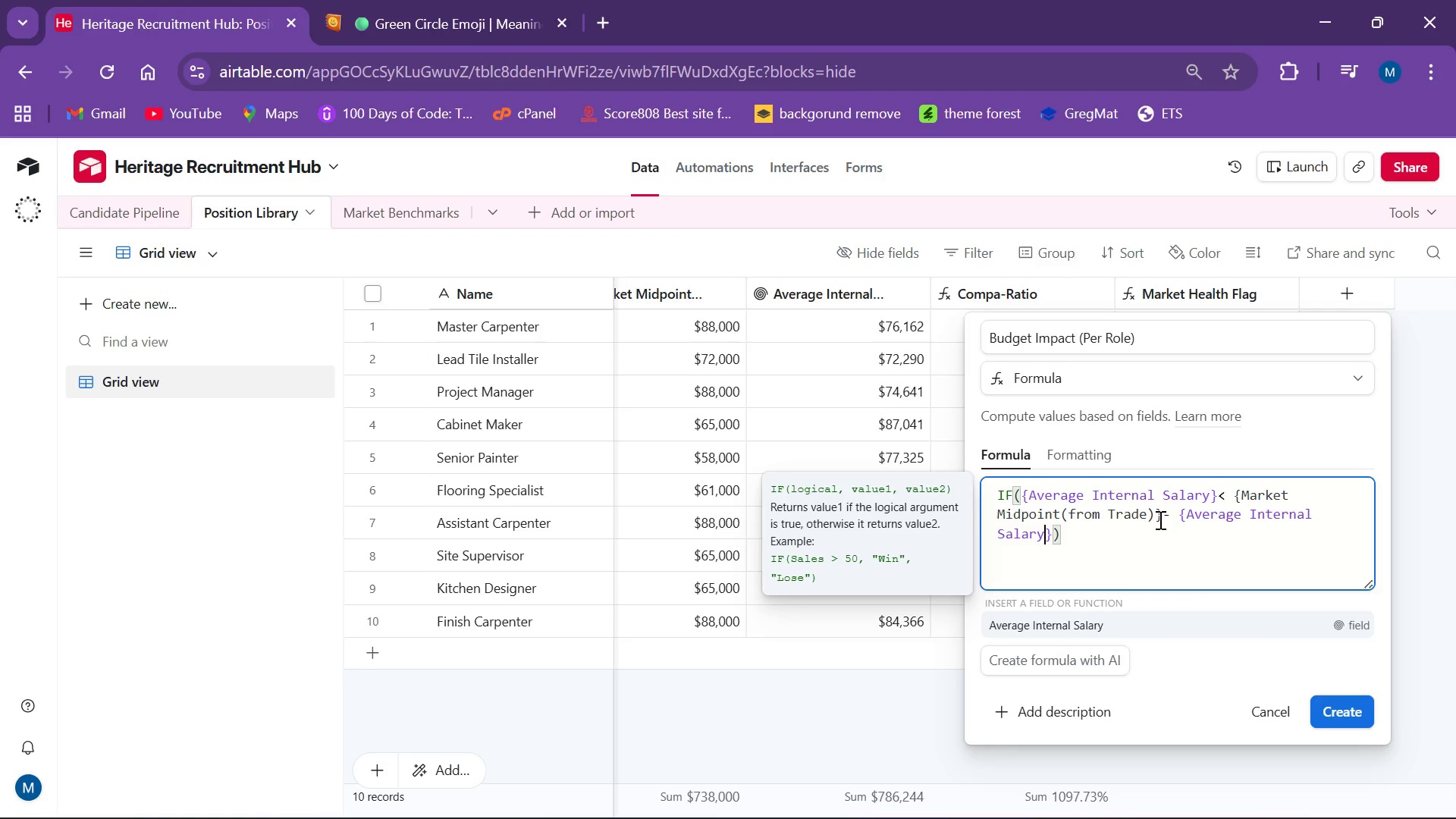 
key(ArrowRight)
 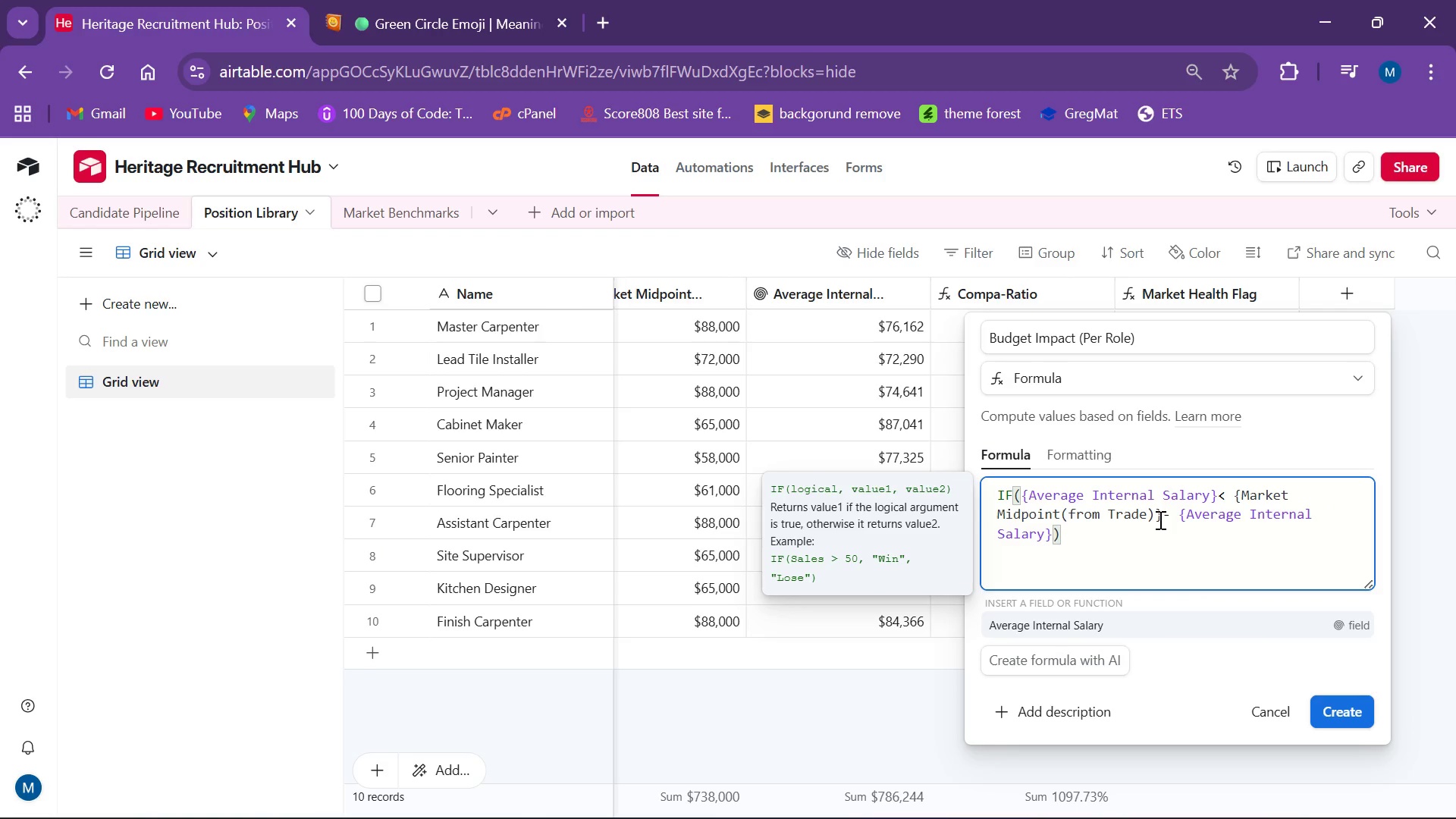 
key(Comma)
 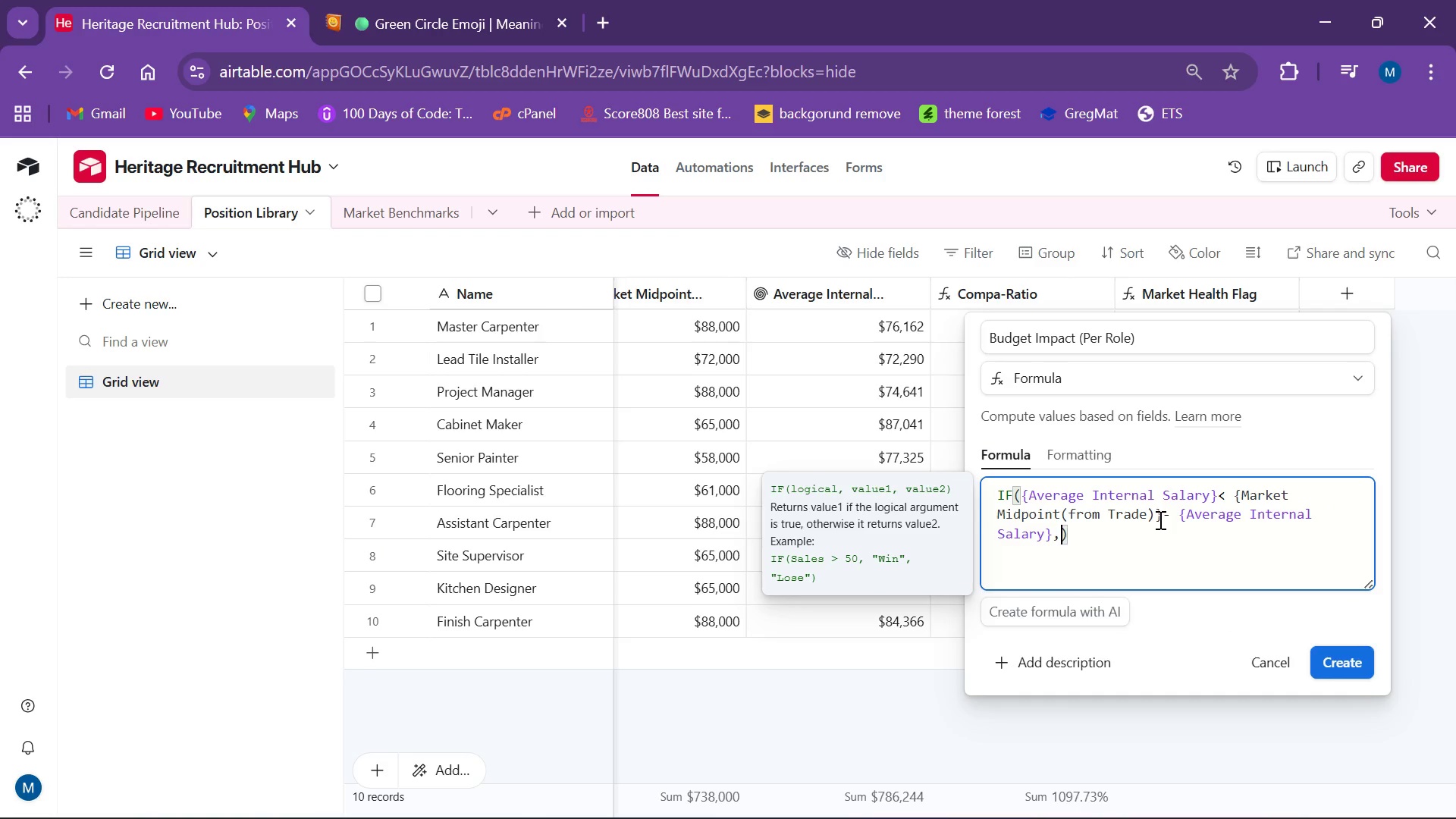 
key(Space)
 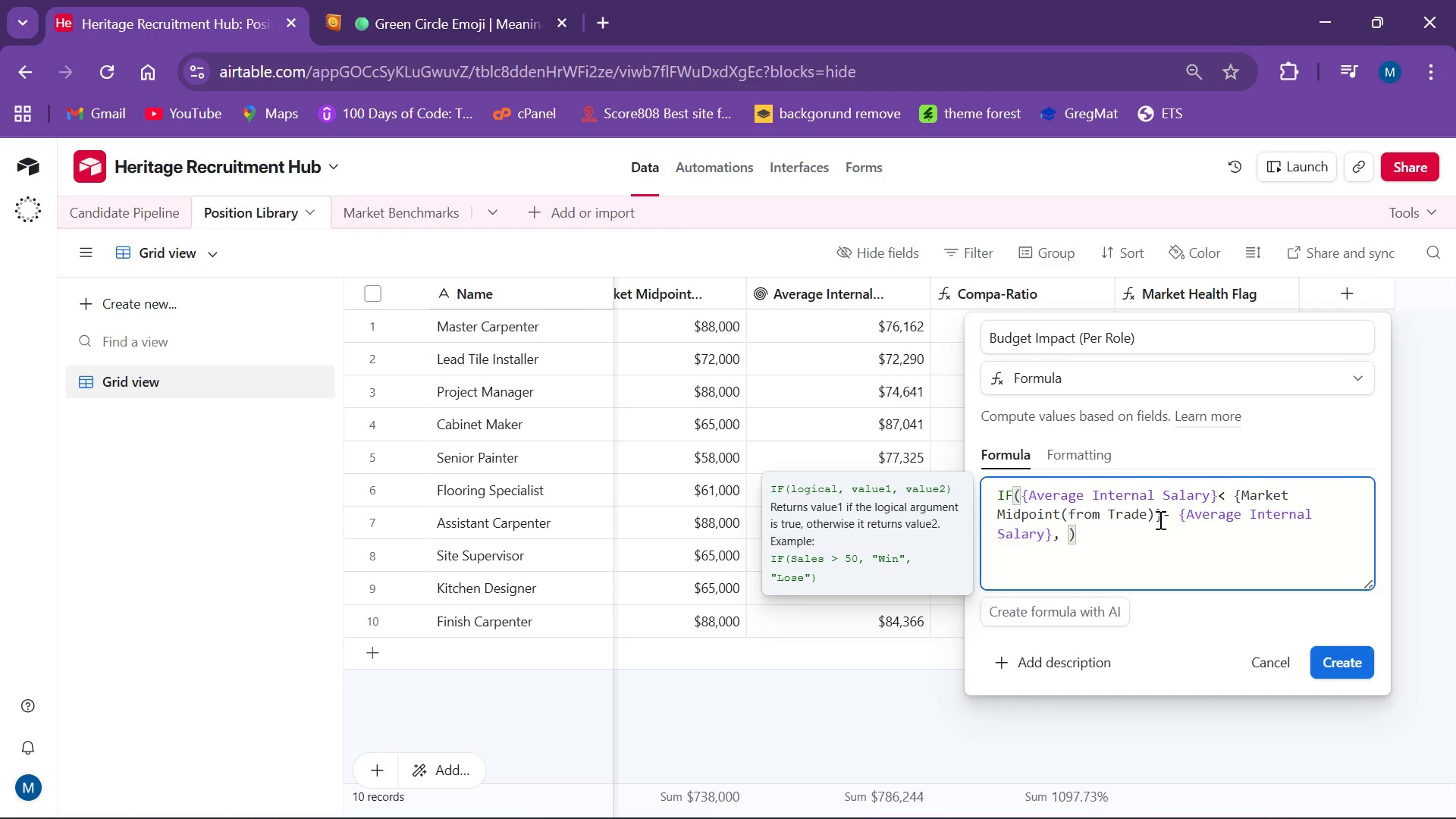 
key(0)
 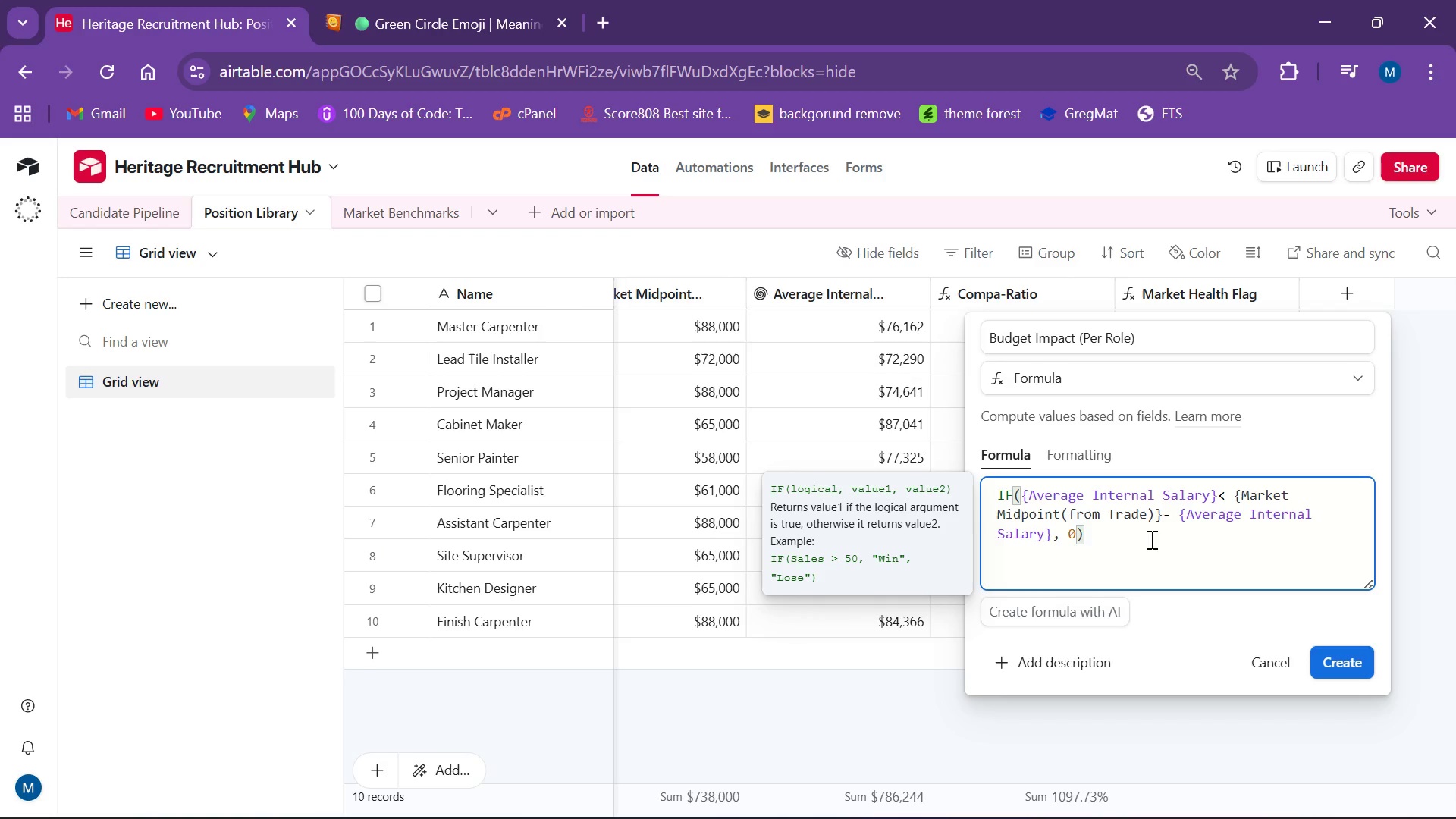 
left_click([1150, 539])
 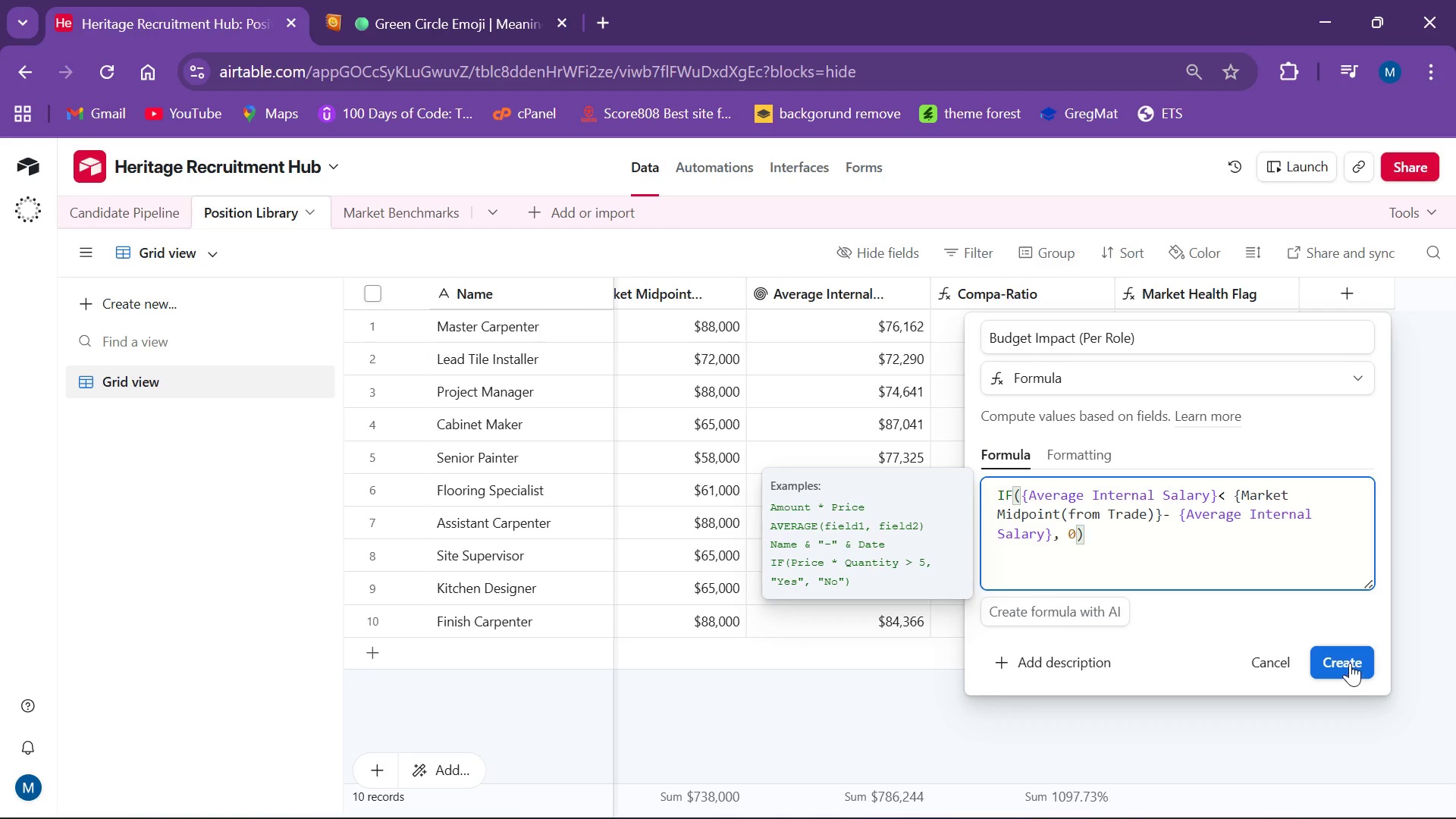 
left_click([1348, 662])
 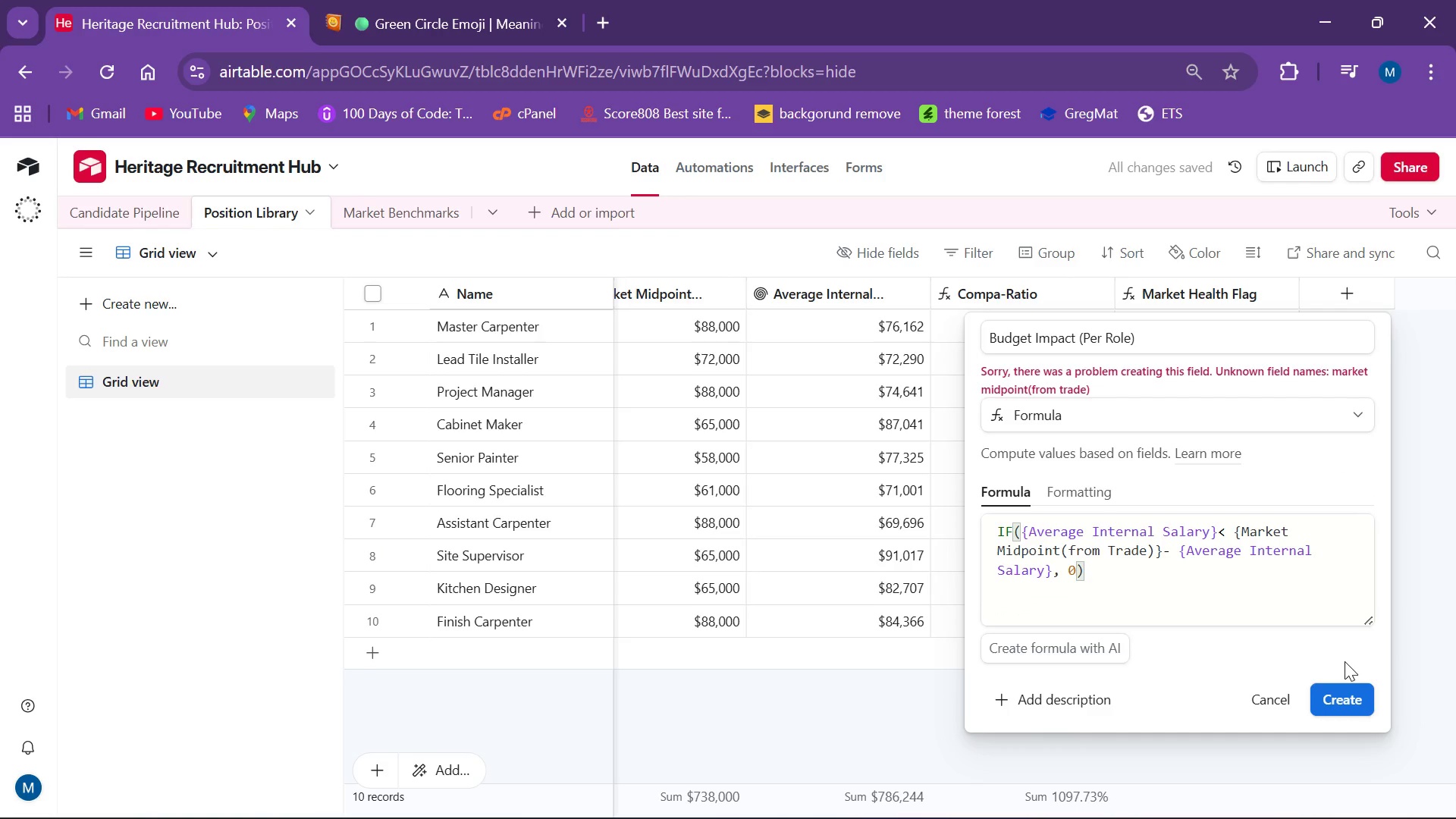 
scroll: coordinate [1259, 566], scroll_direction: down, amount: 2.0
 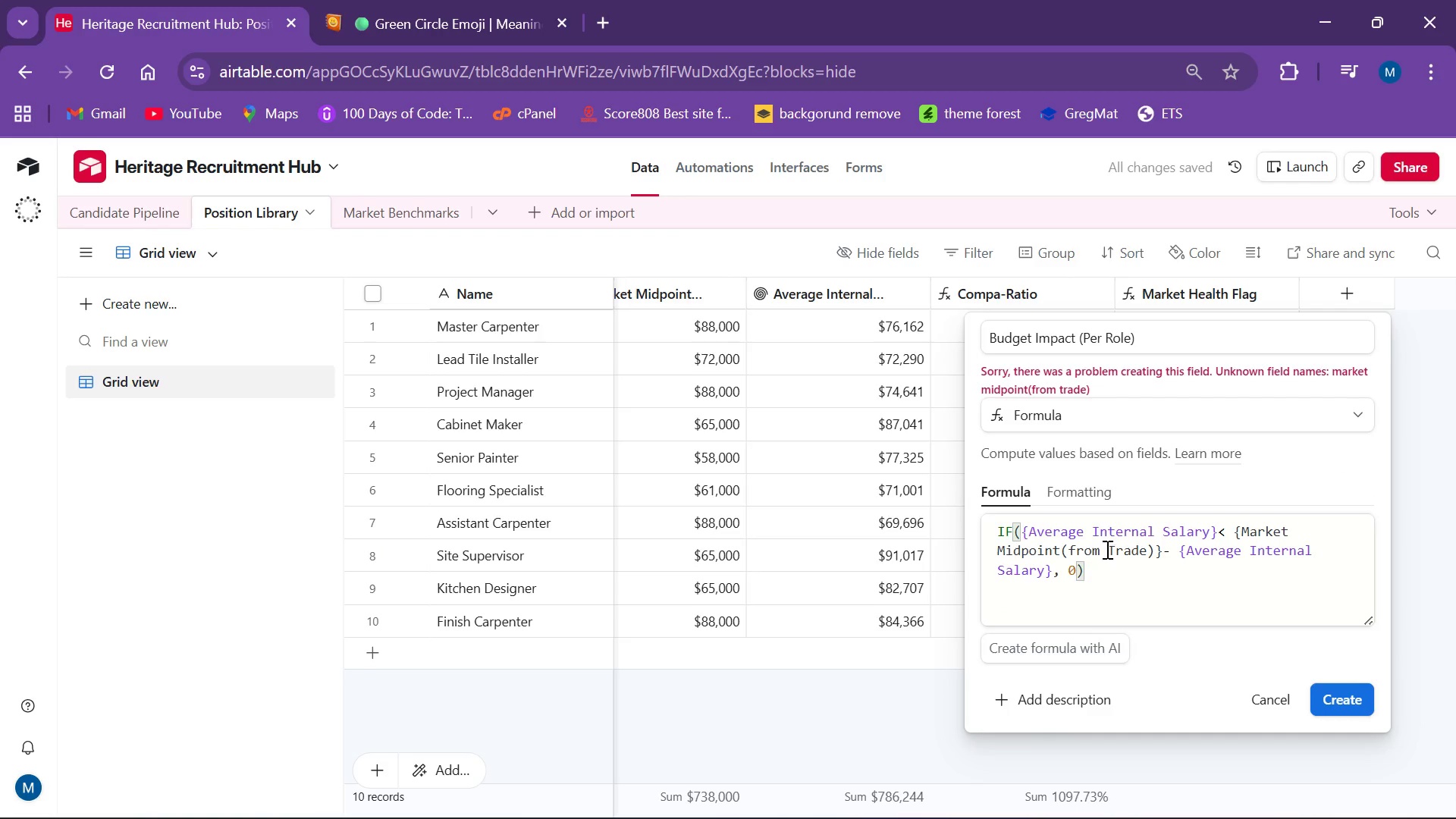 
left_click([1106, 549])
 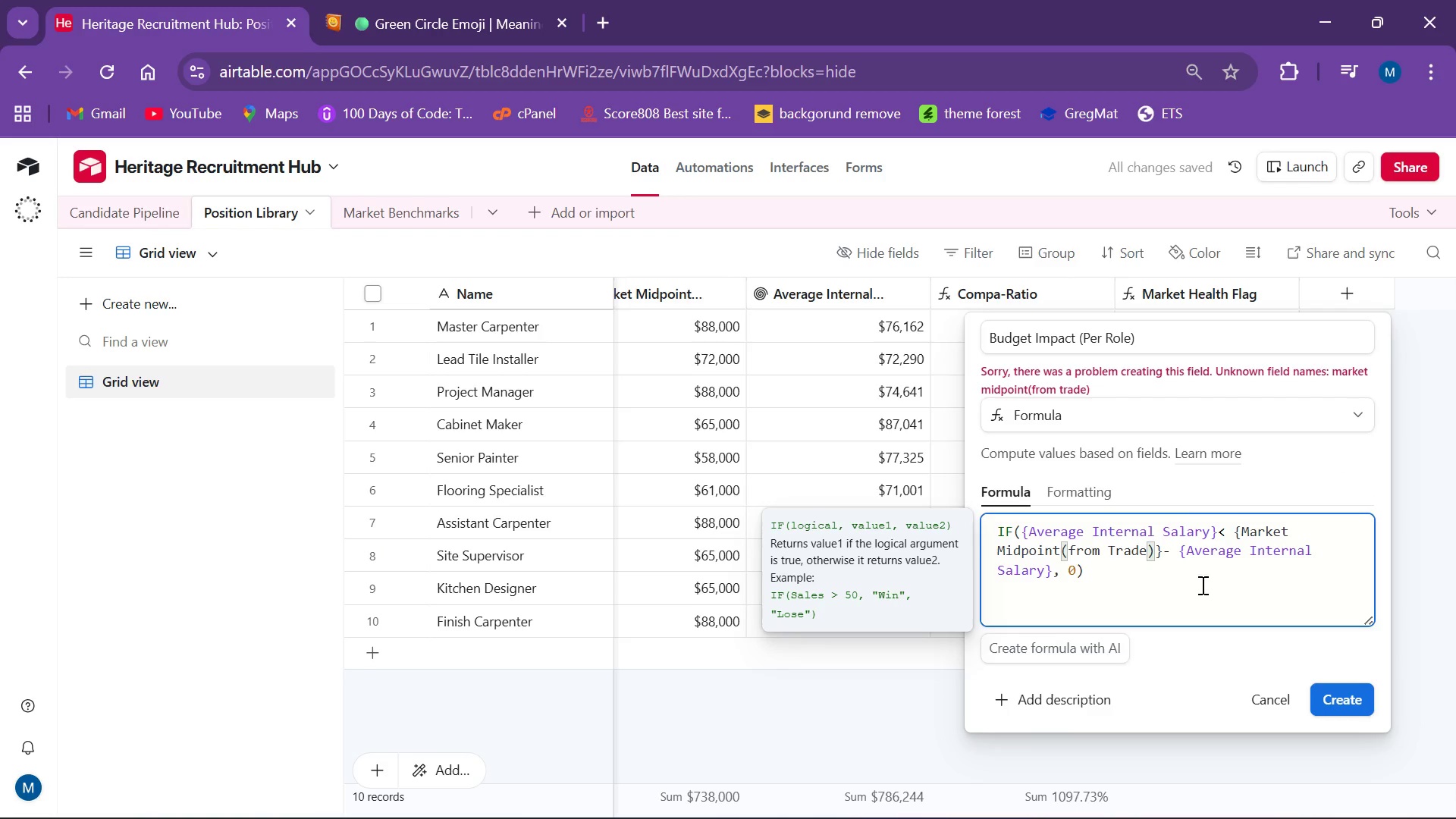 
left_click([1197, 585])
 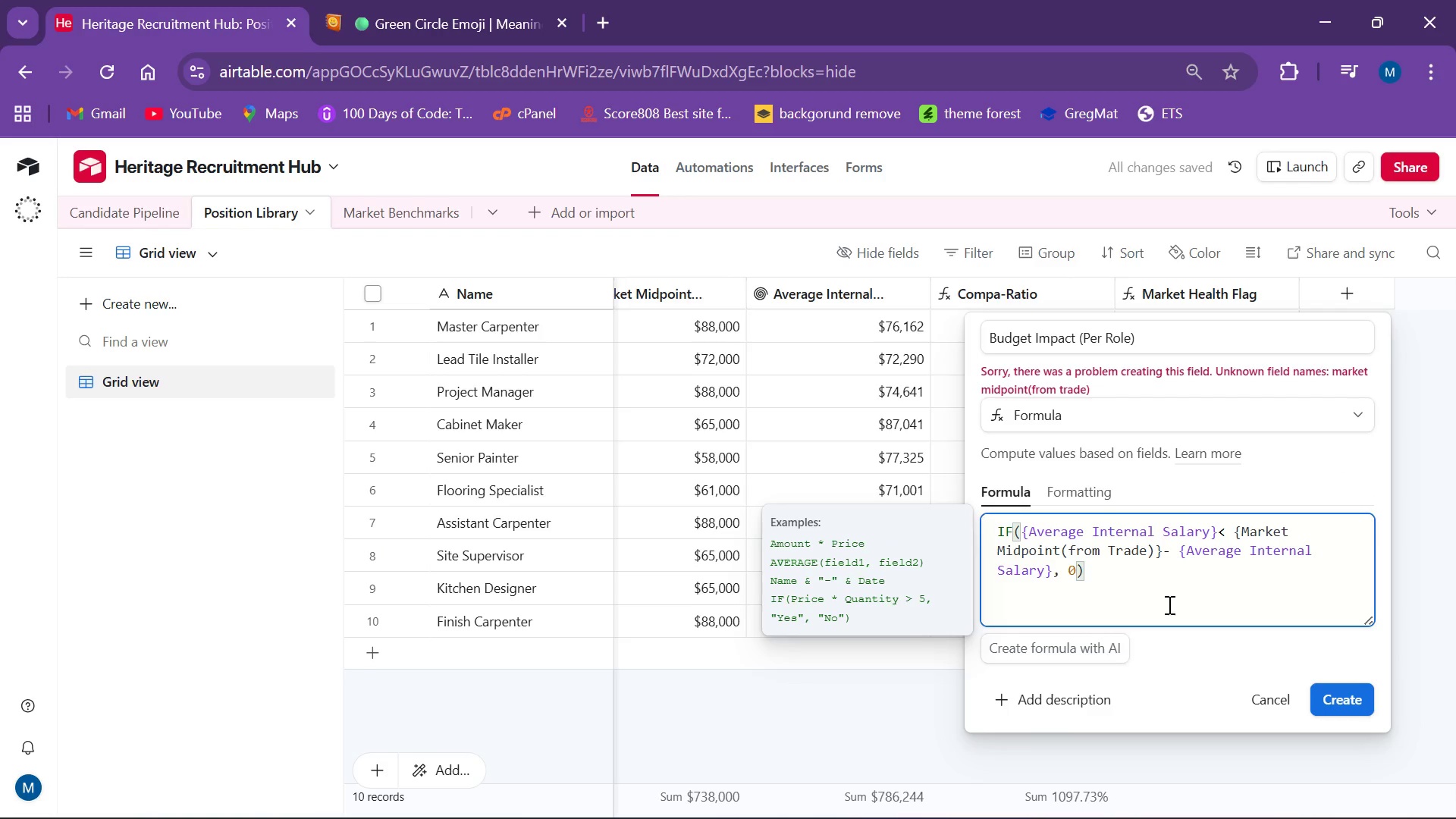 
scroll: coordinate [1190, 591], scroll_direction: none, amount: 0.0
 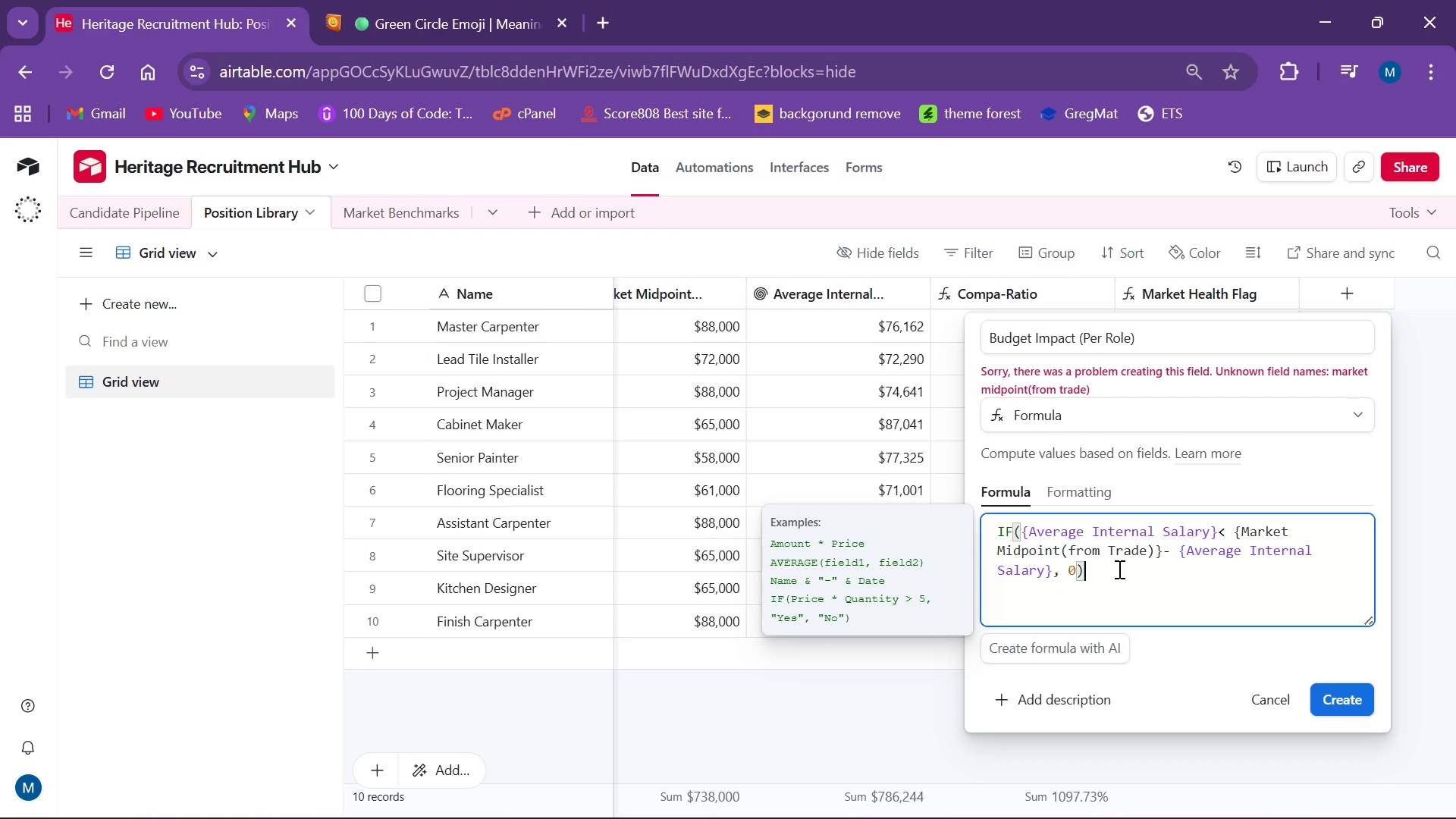 
wait(27.19)
 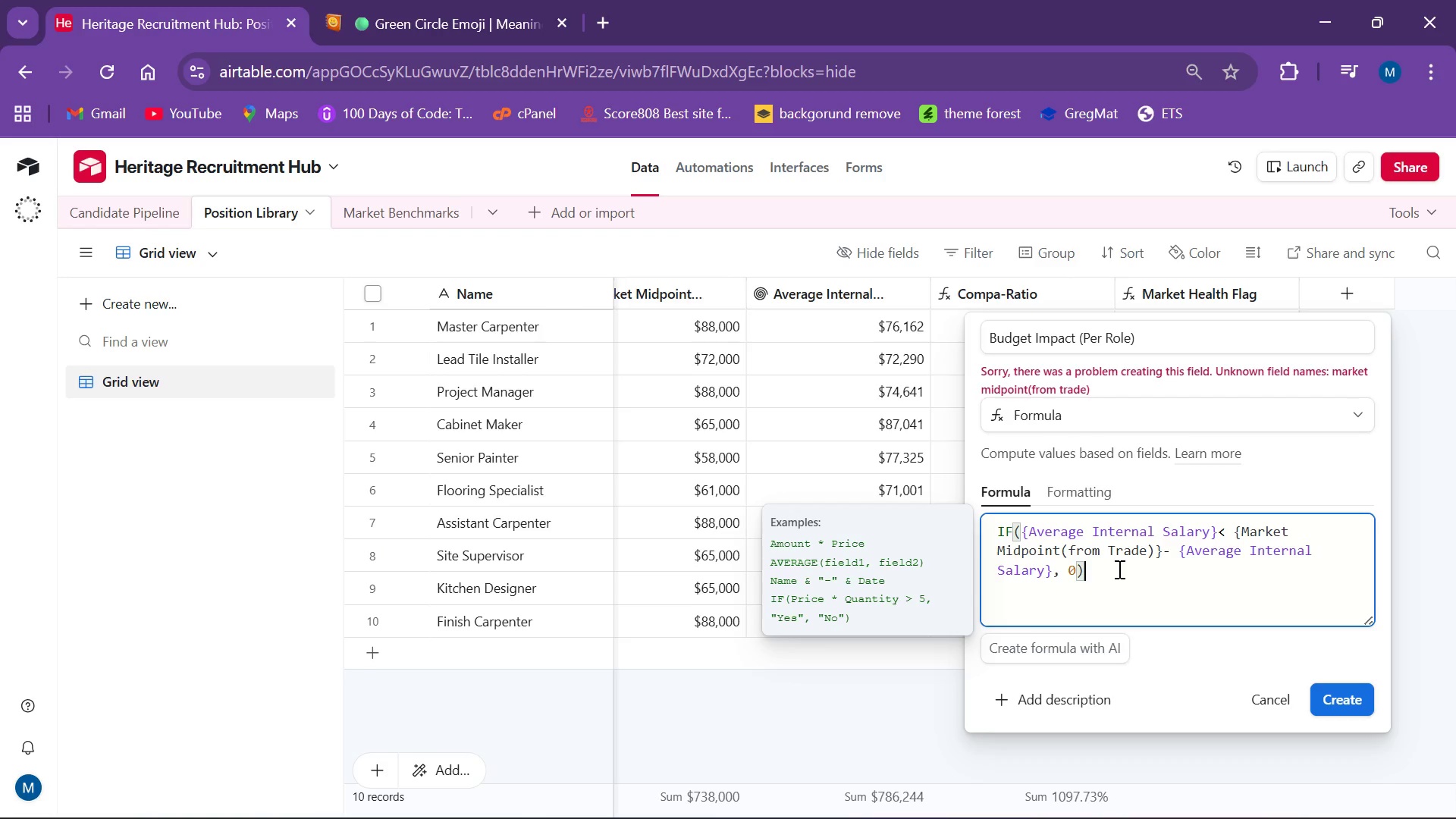 
mouse_move([714, 306])
 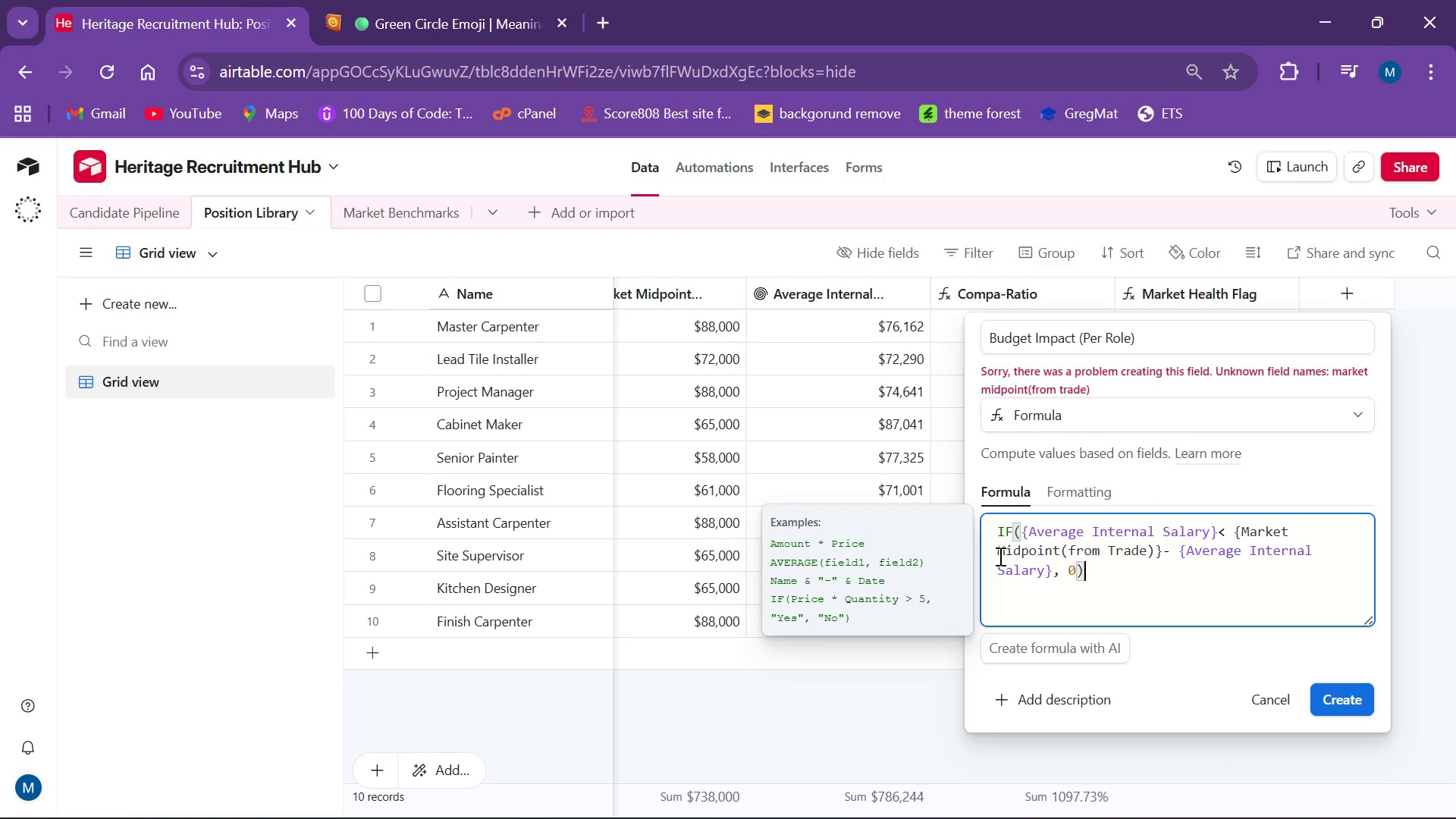 
left_click([998, 552])
 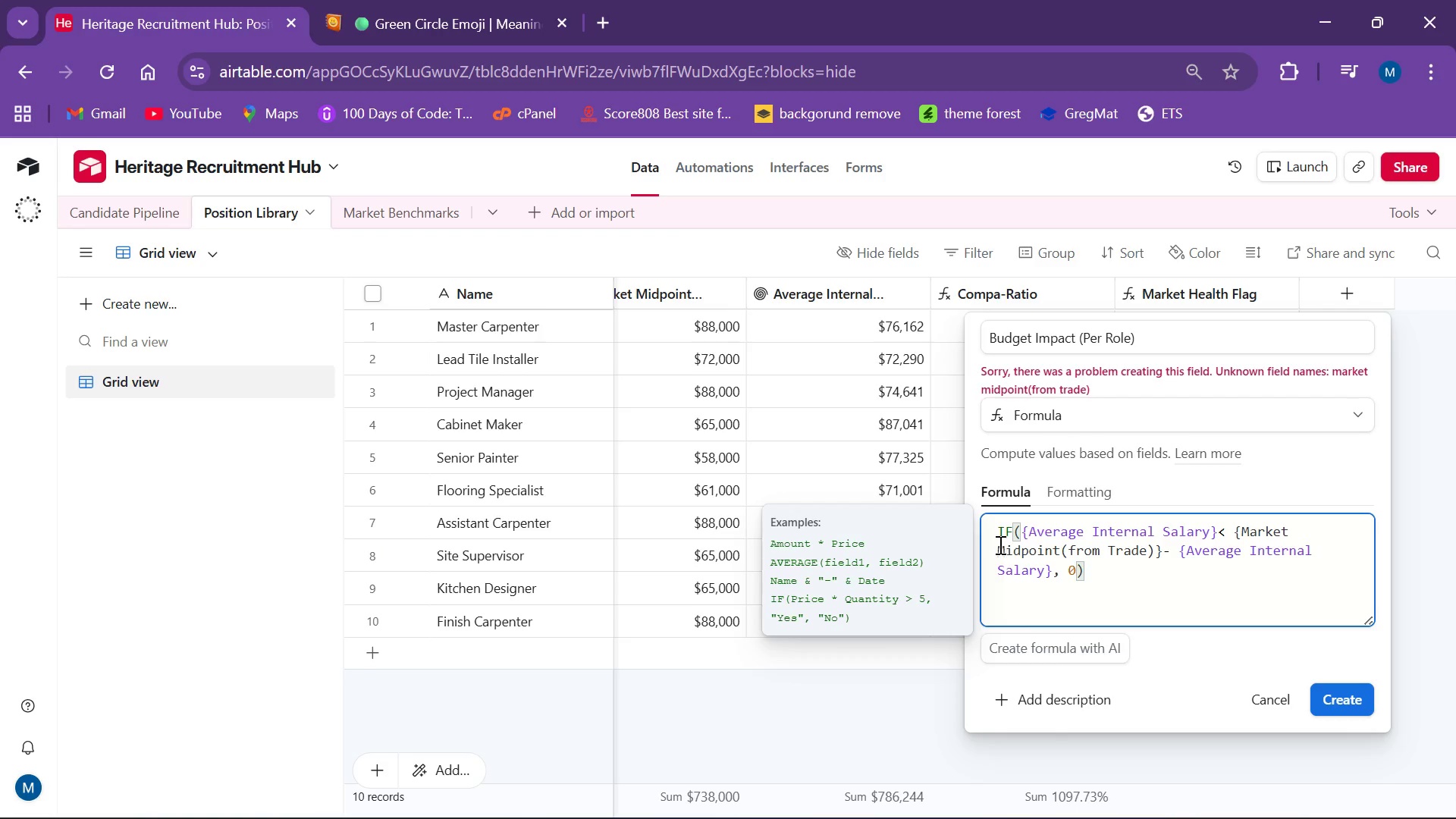 
left_click([999, 551])
 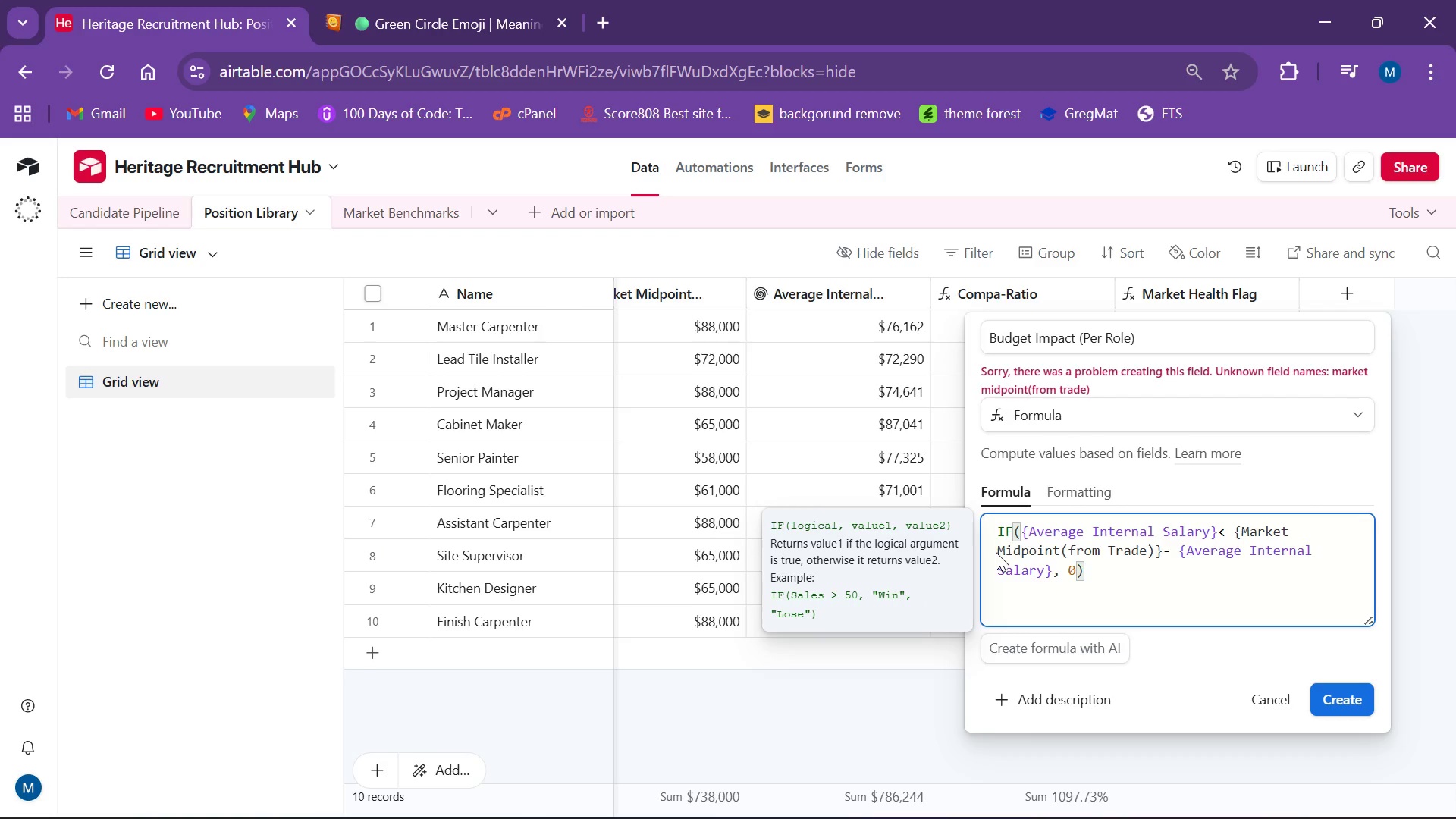 
key(Backspace)
 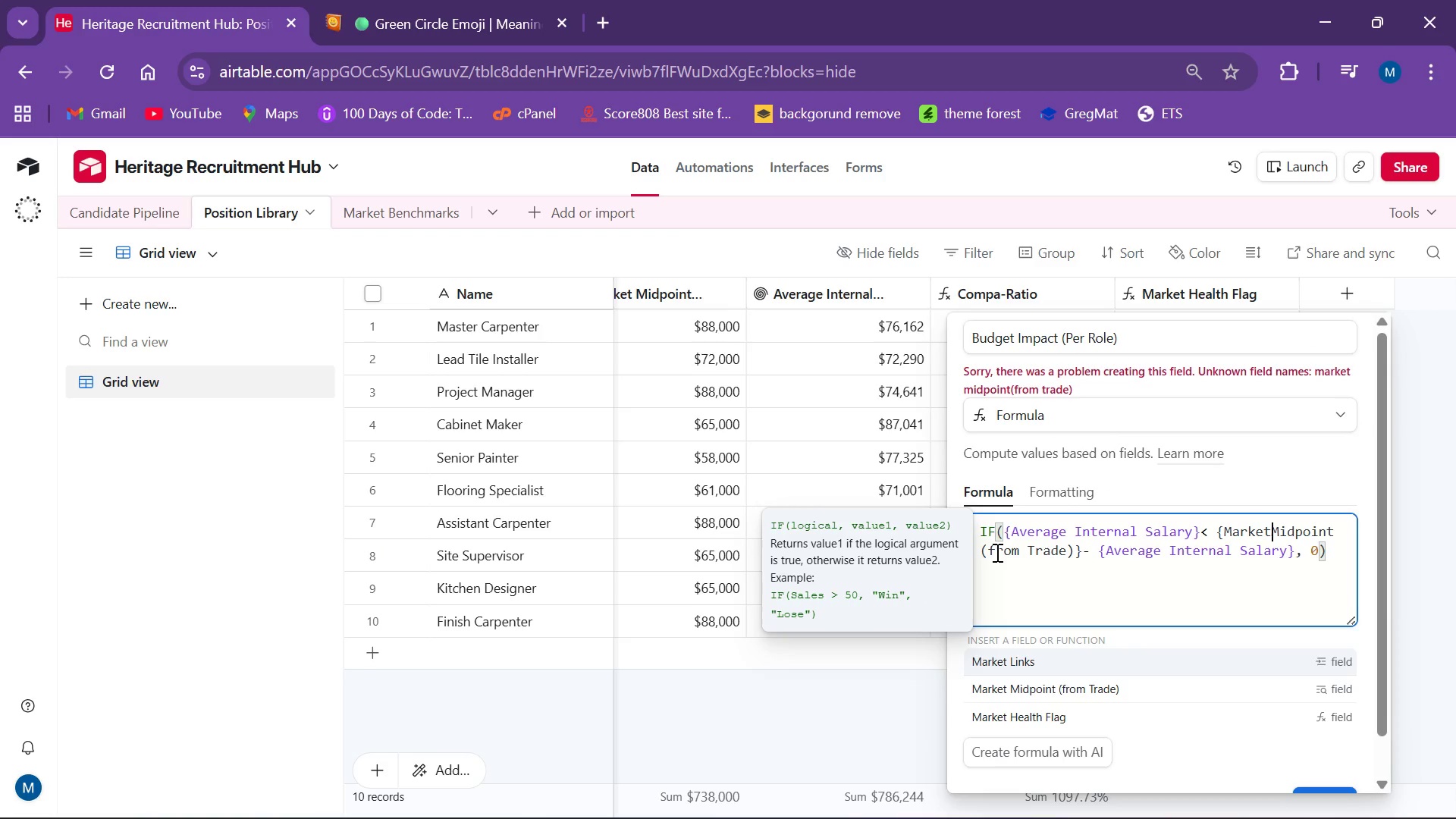 
key(Space)
 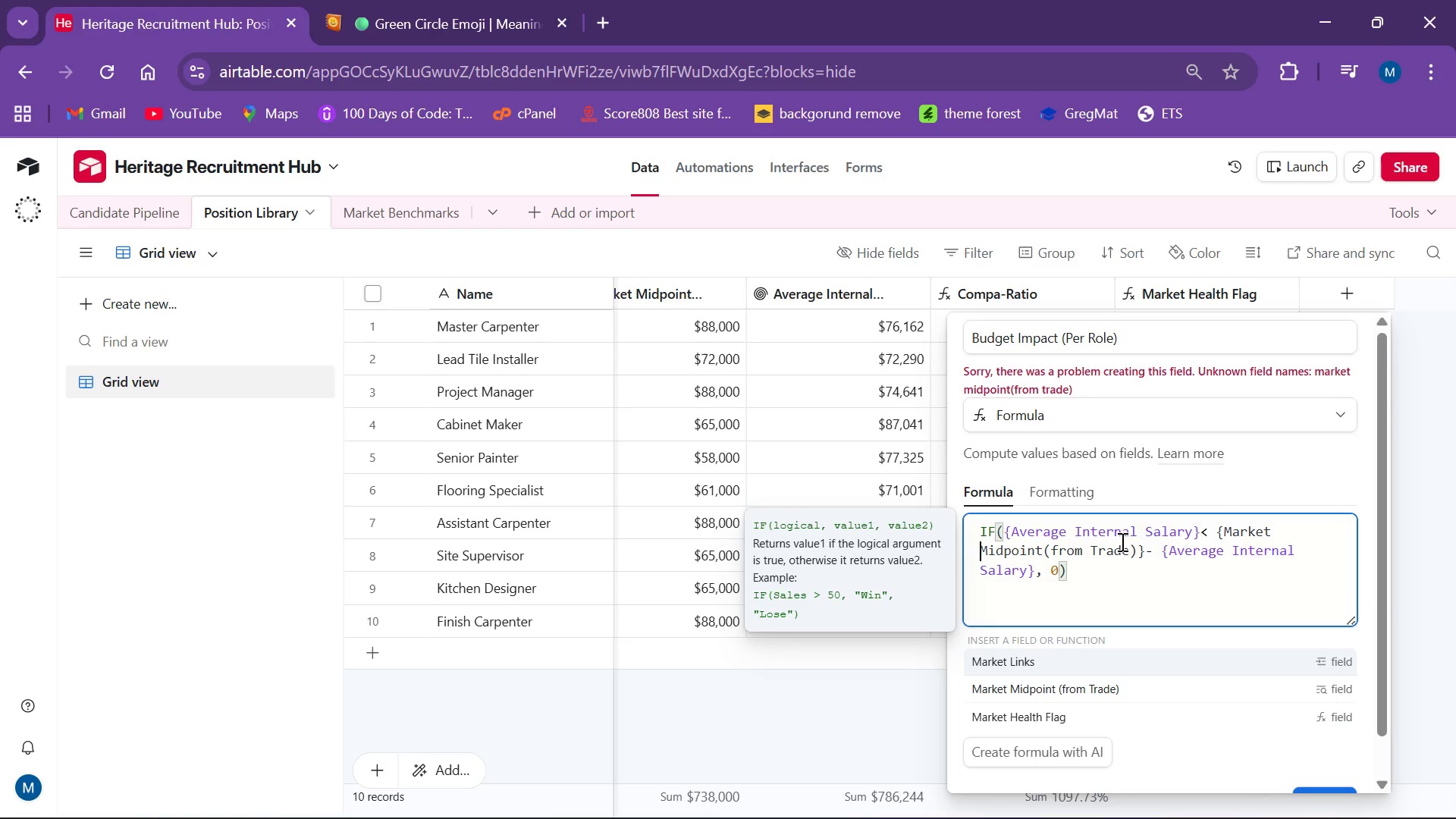 
wait(9.92)
 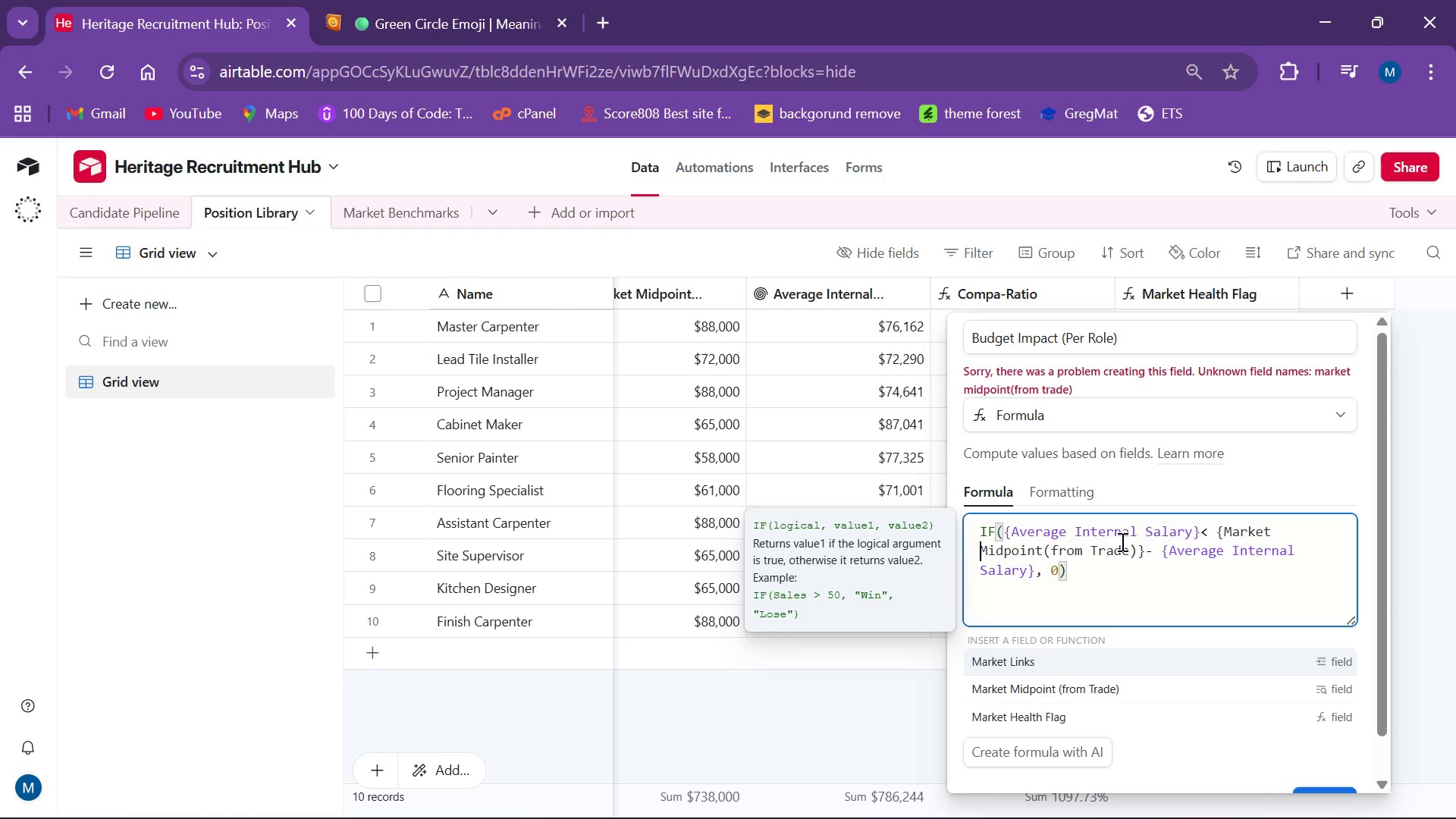 
left_click([1110, 581])
 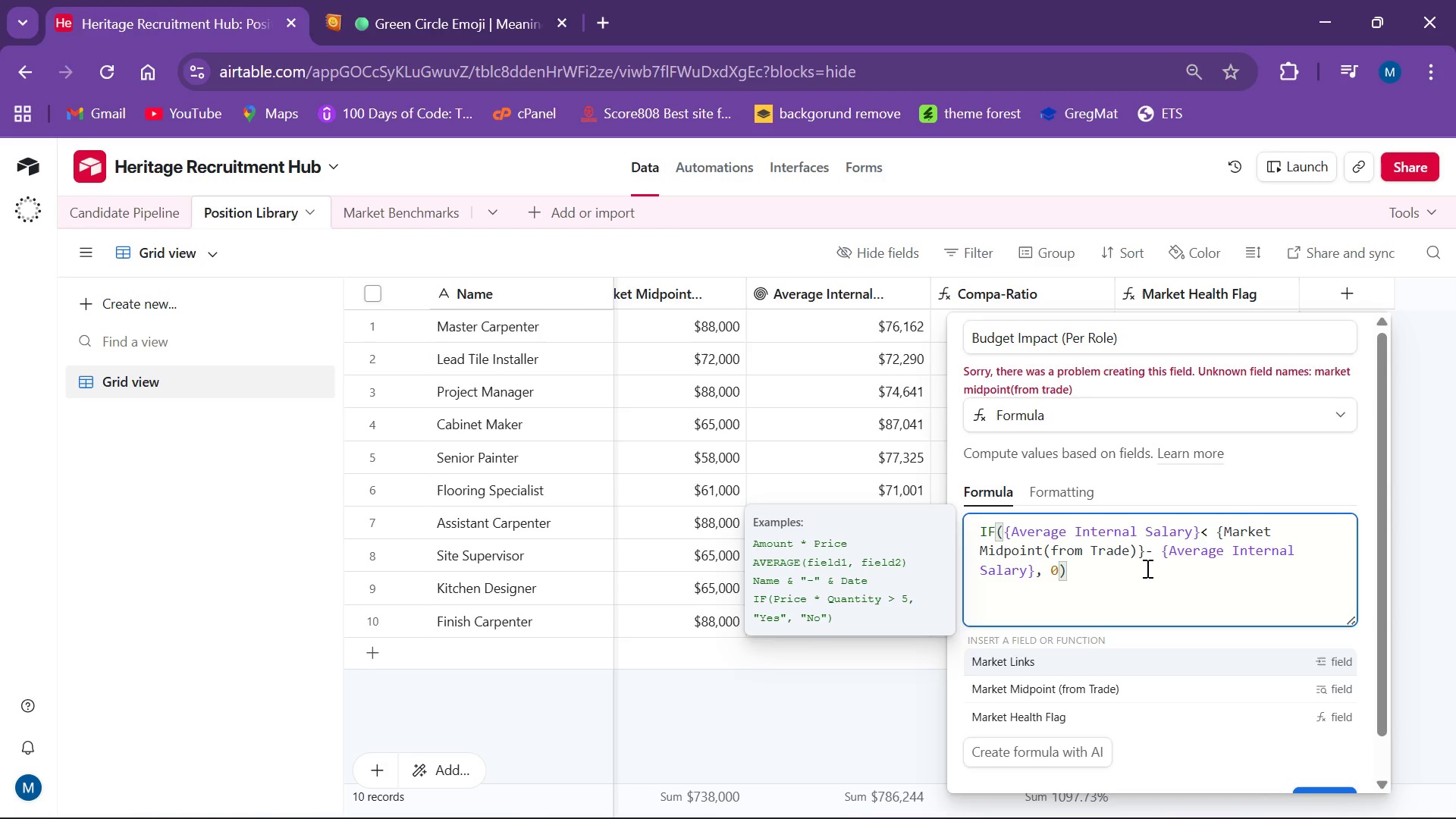 
left_click([1109, 569])
 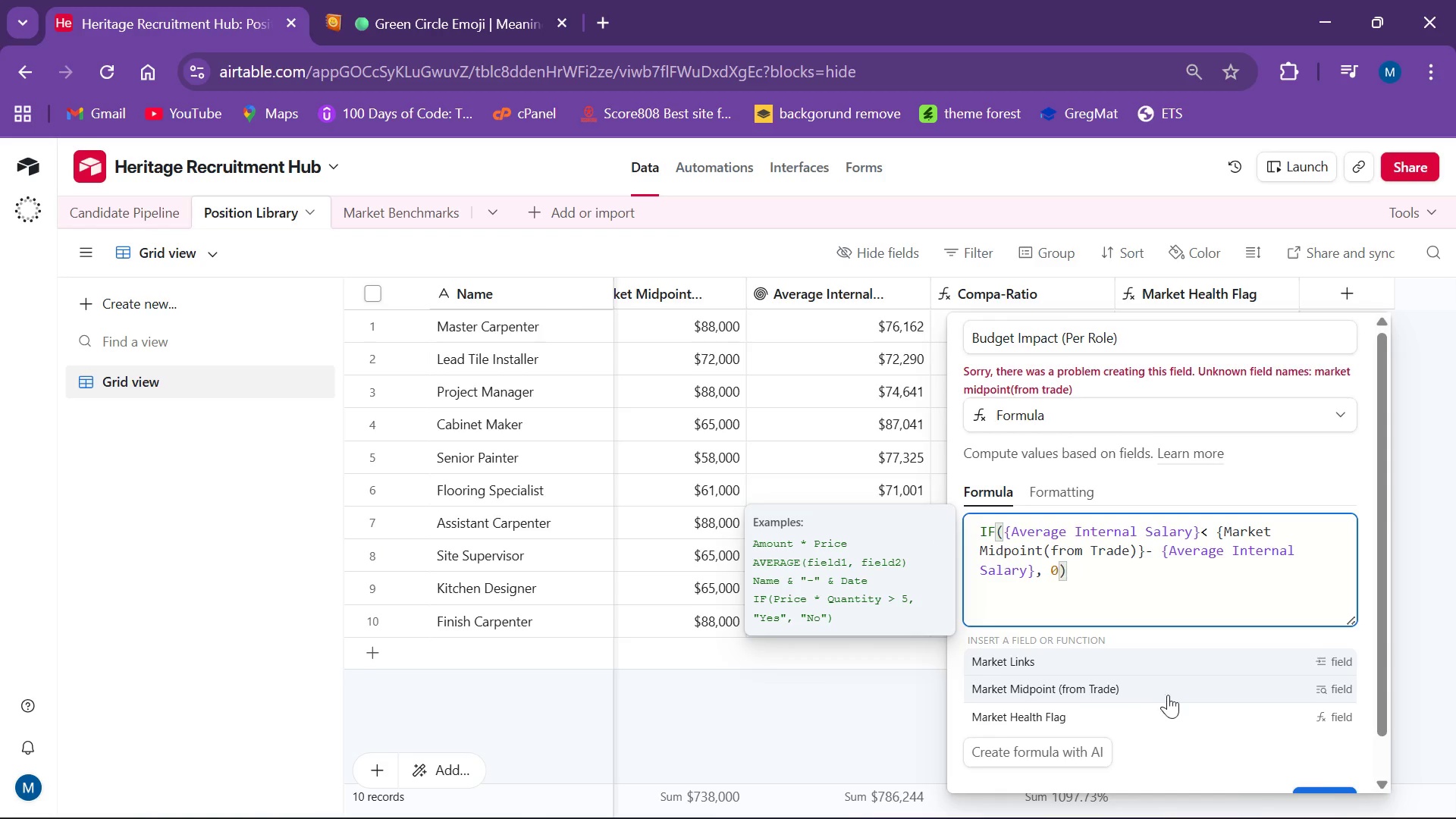 
scroll: coordinate [1340, 681], scroll_direction: down, amount: 11.0
 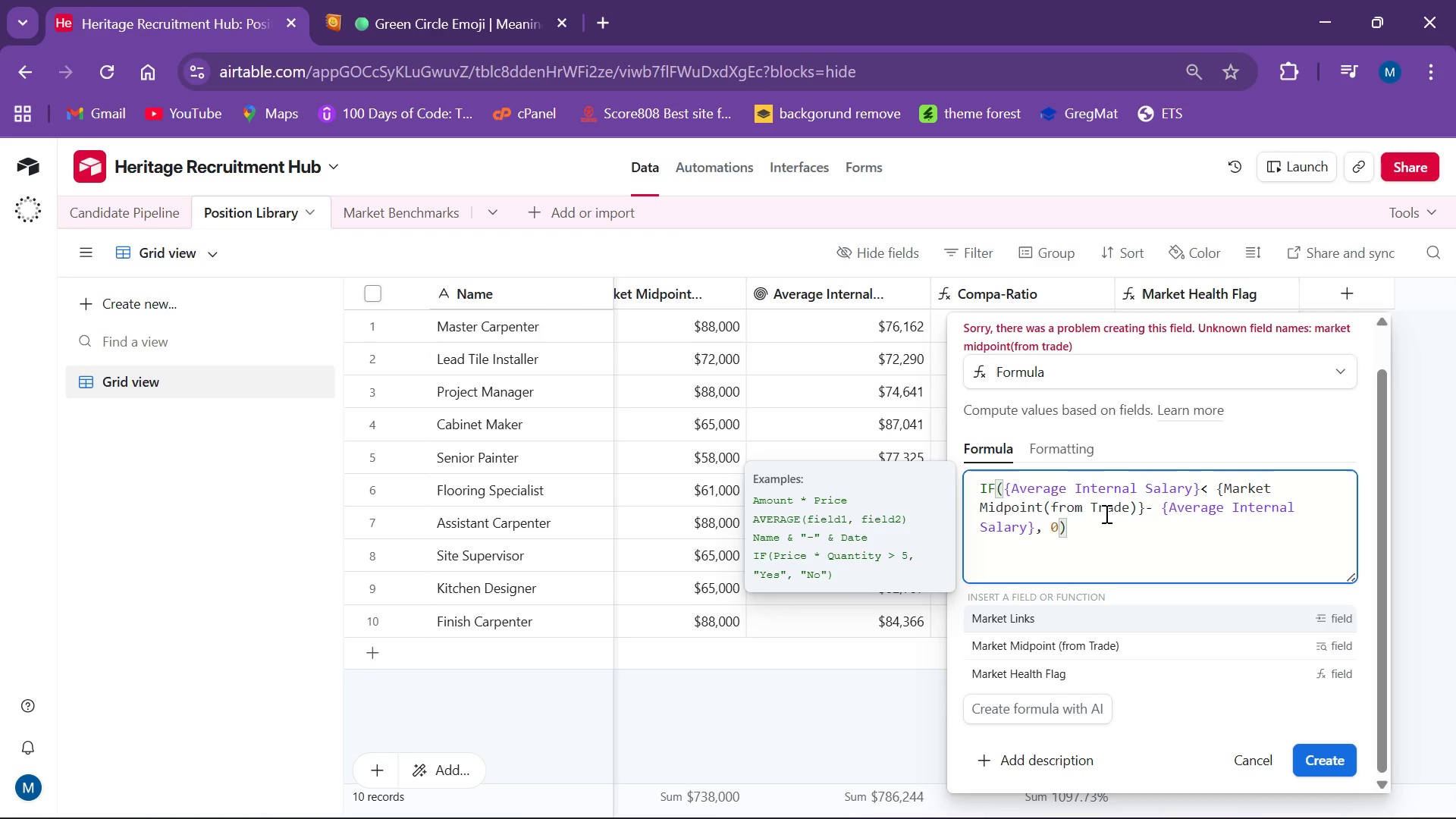 
left_click([1141, 510])
 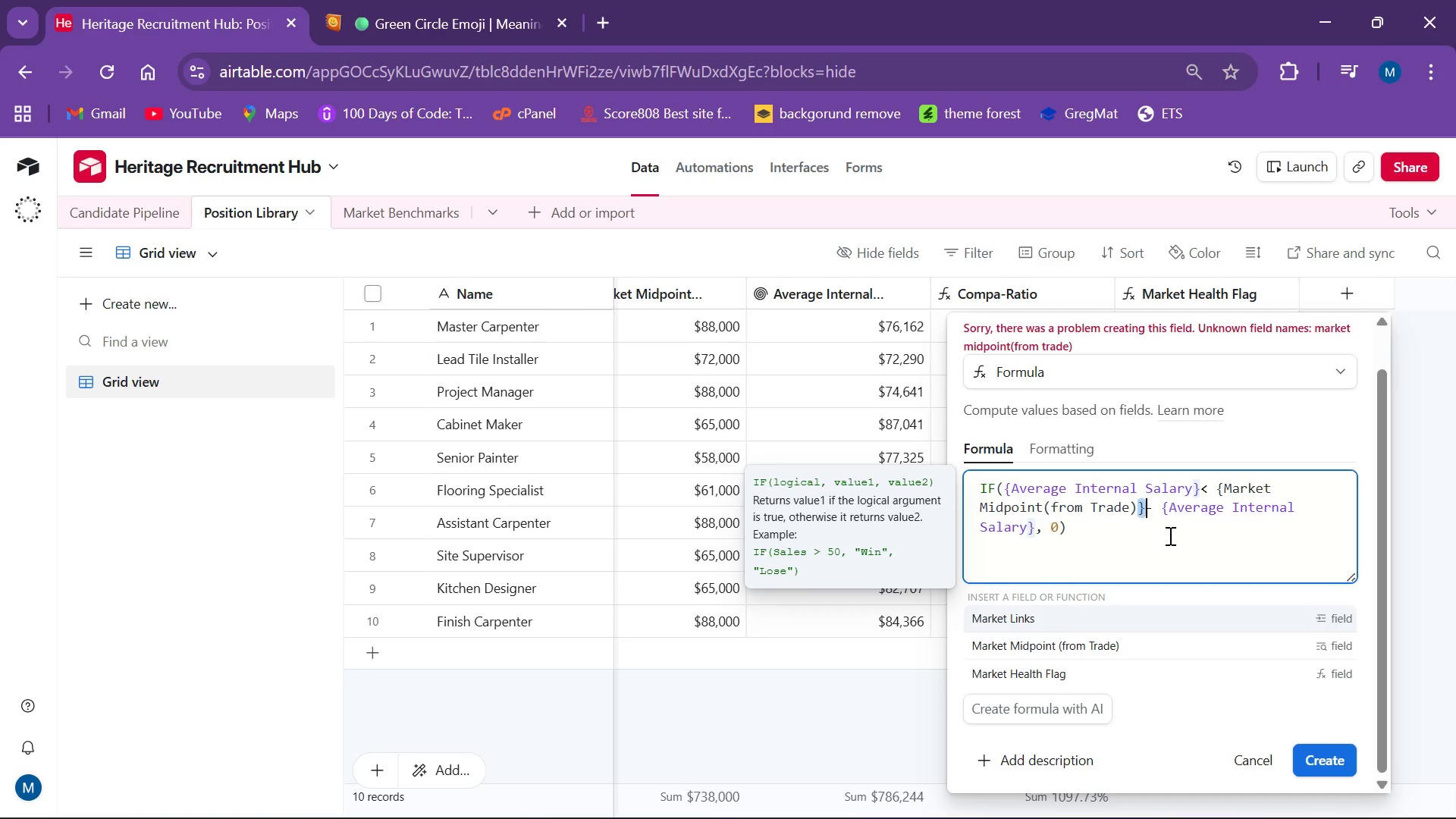 
key(Space)
 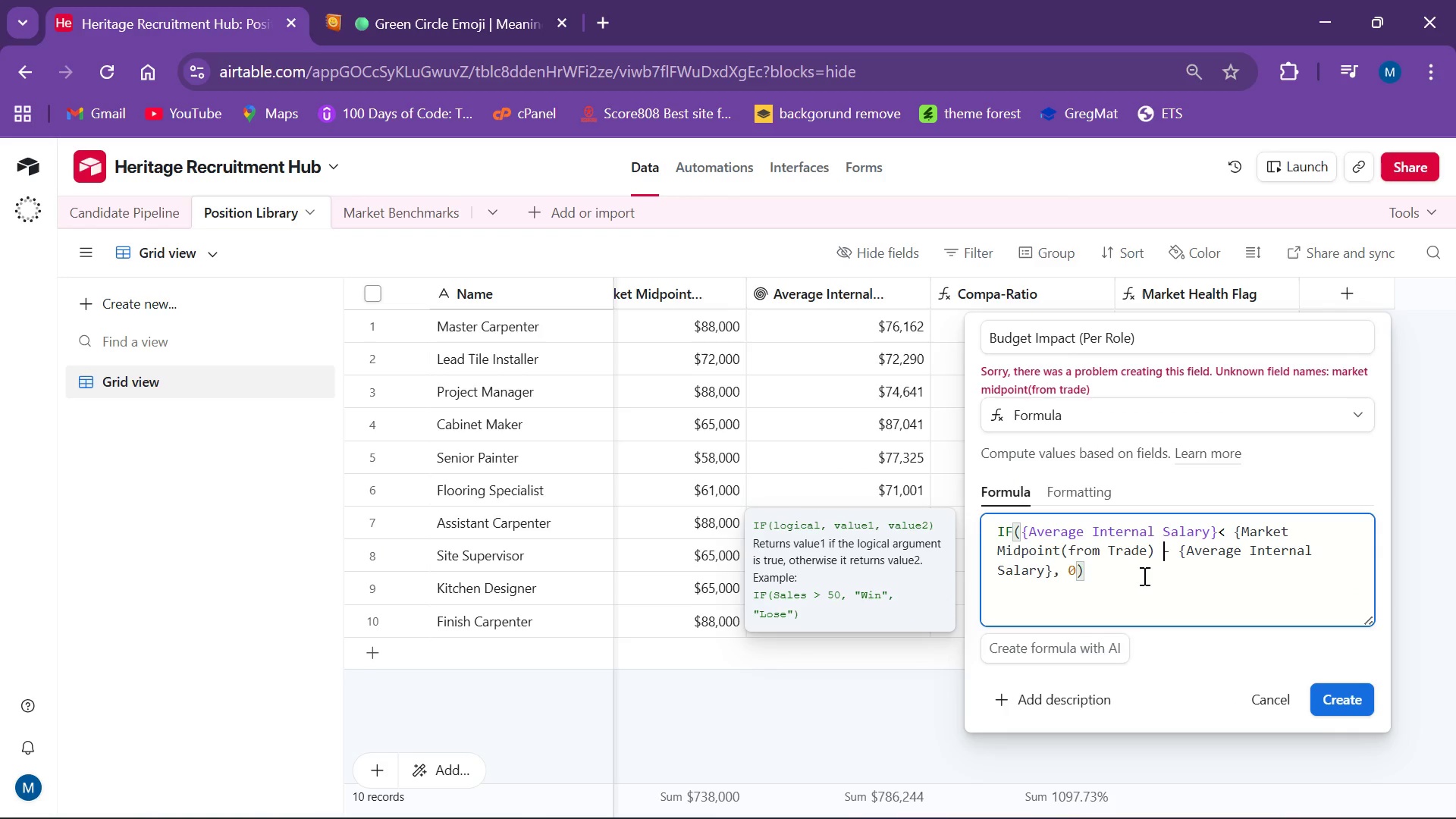 
left_click([1131, 576])
 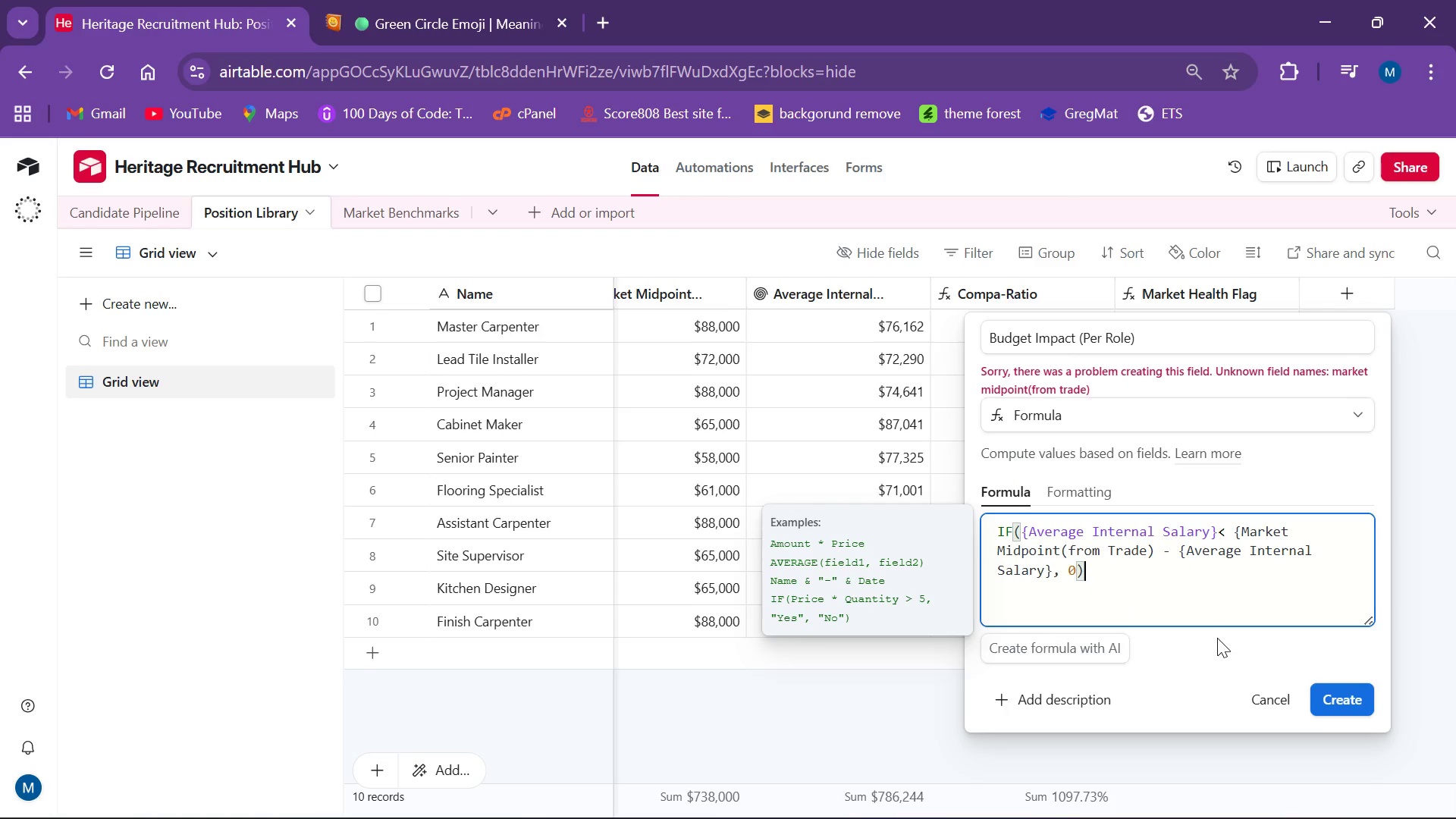 
scroll: coordinate [1244, 552], scroll_direction: down, amount: 3.0
 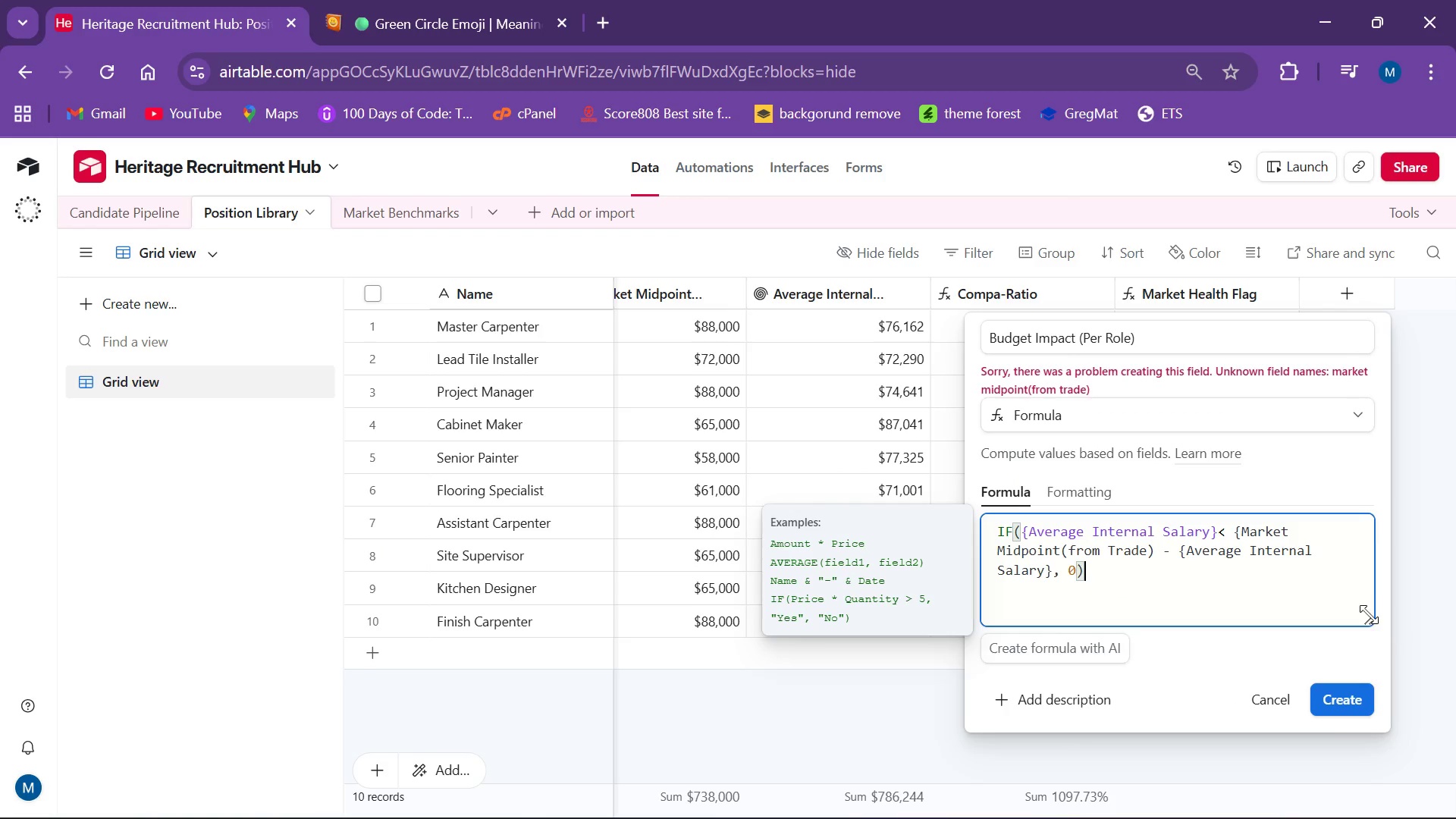 
left_click_drag(start_coordinate=[1369, 614], to_coordinate=[1380, 717])
 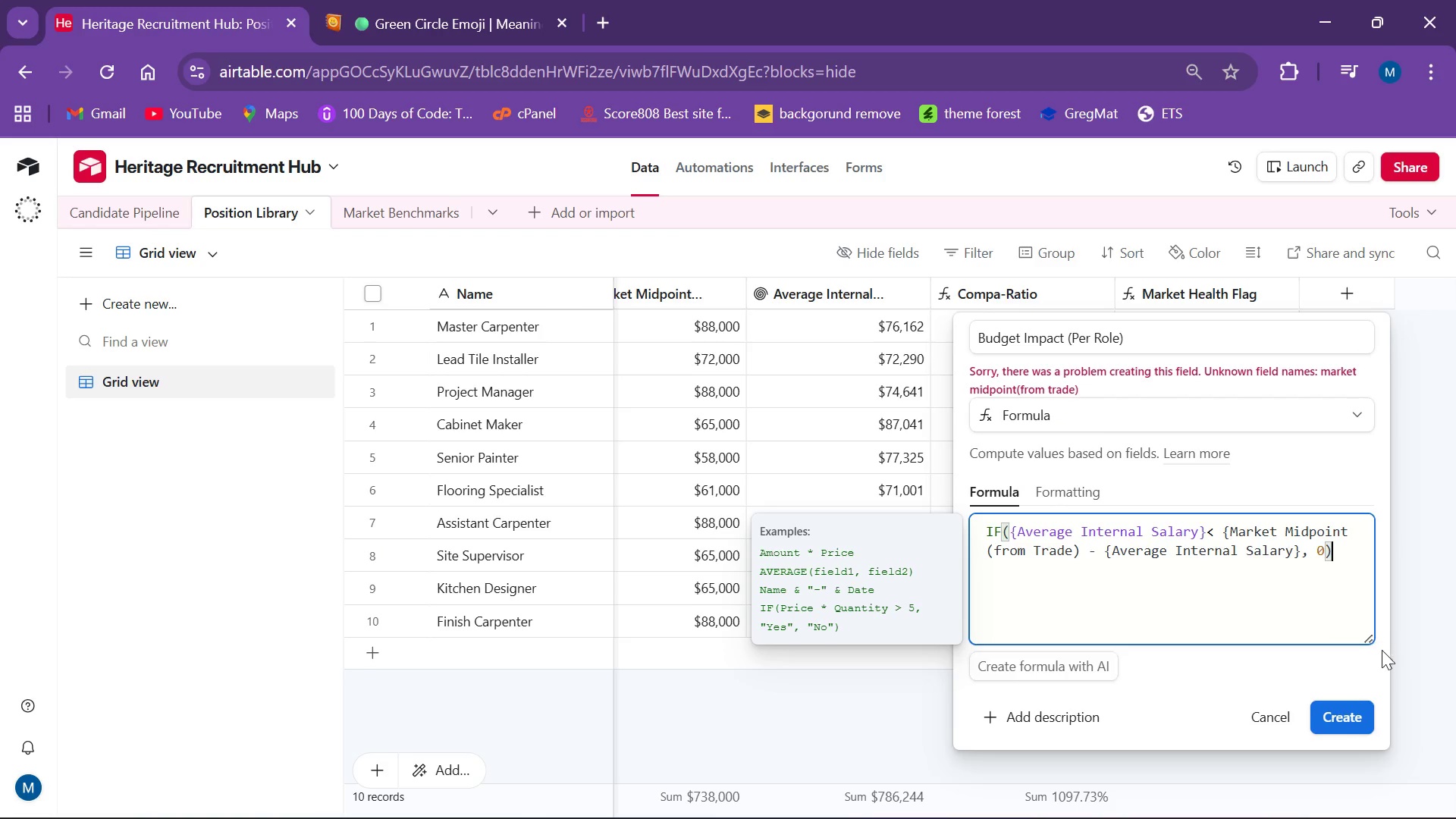 
left_click_drag(start_coordinate=[1373, 635], to_coordinate=[1394, 783])
 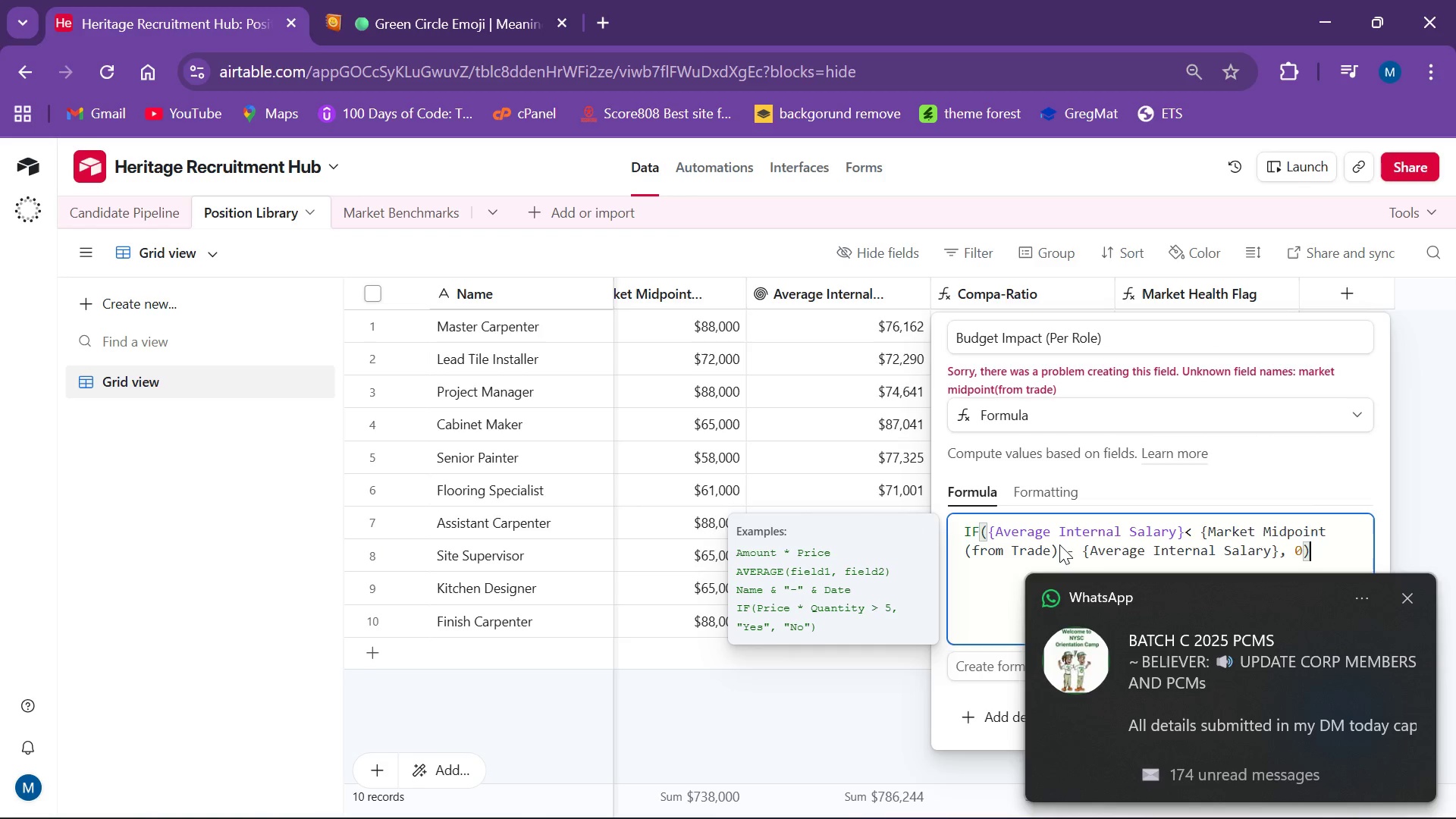 
left_click([1062, 549])
 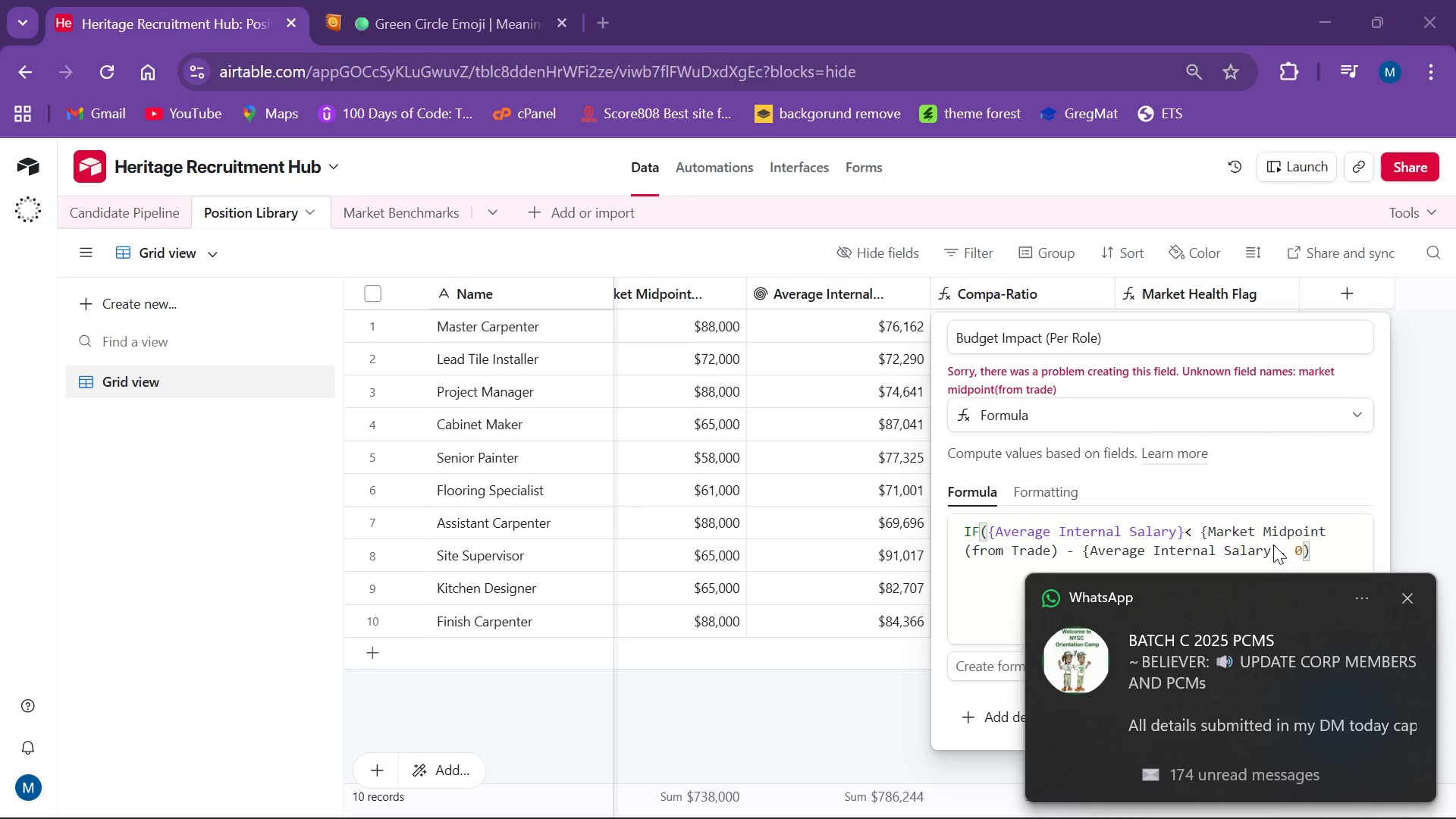 
left_click([1327, 554])
 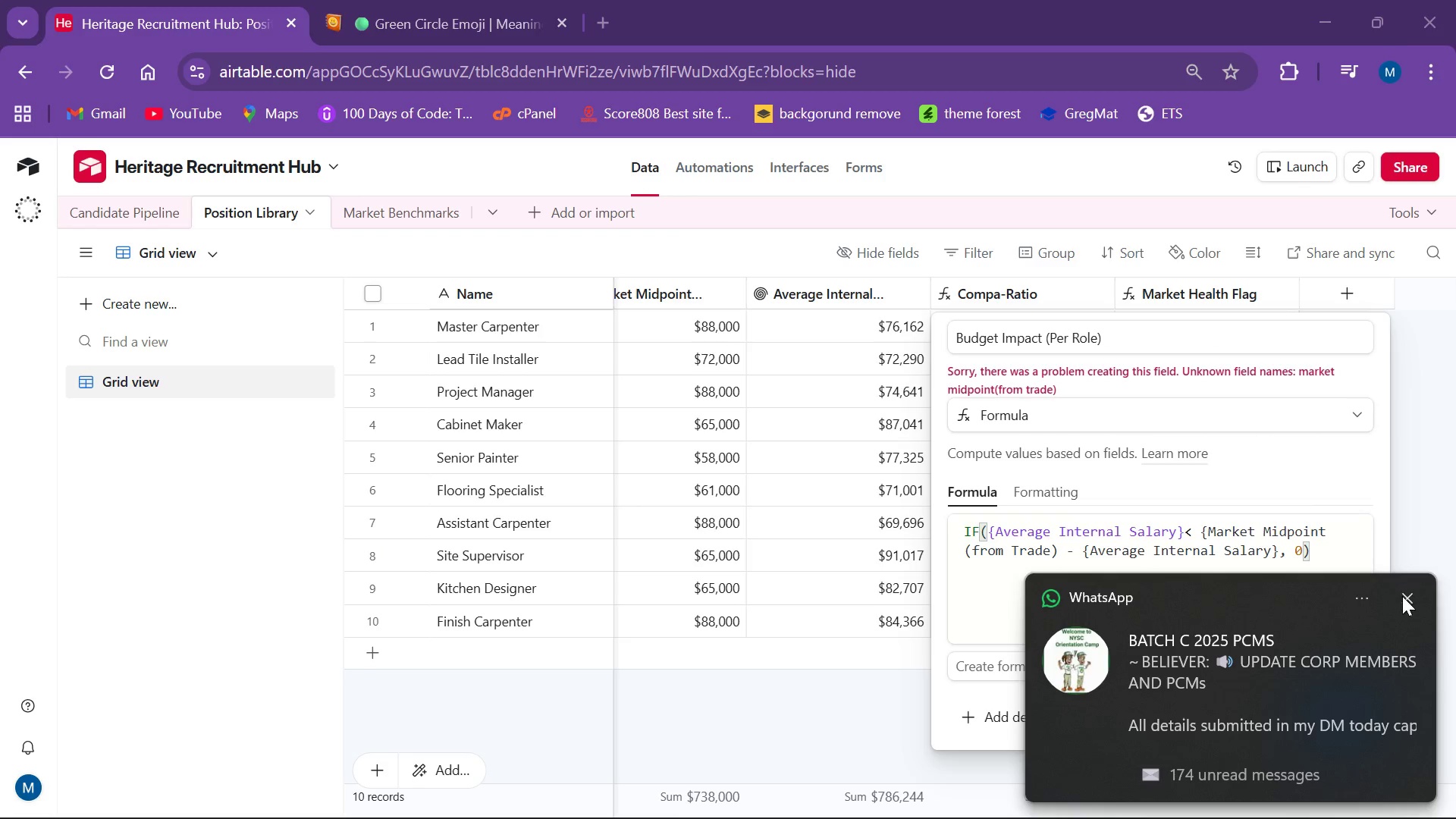 
left_click([1407, 603])
 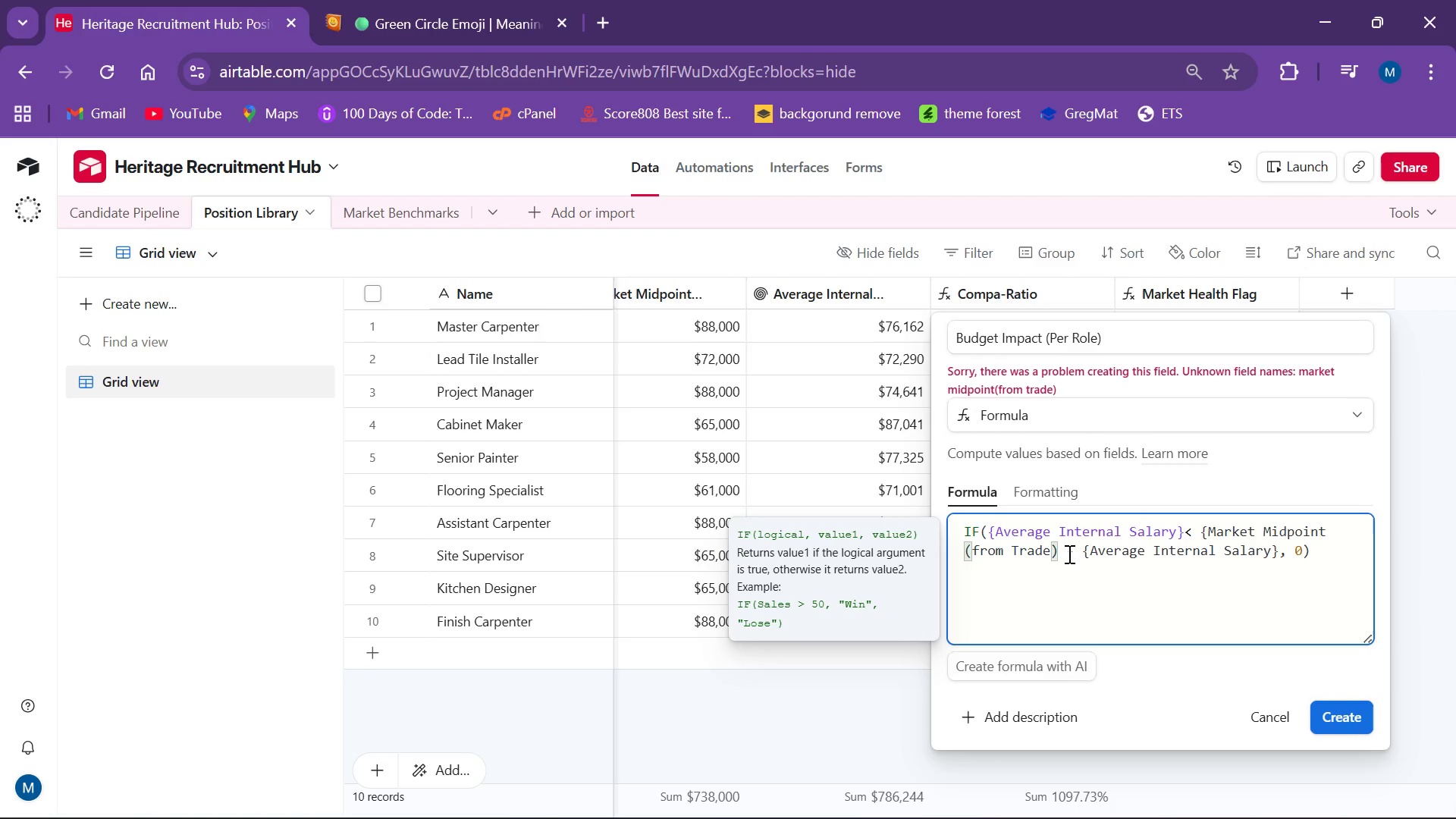 
key(Shift+BracketRight)
 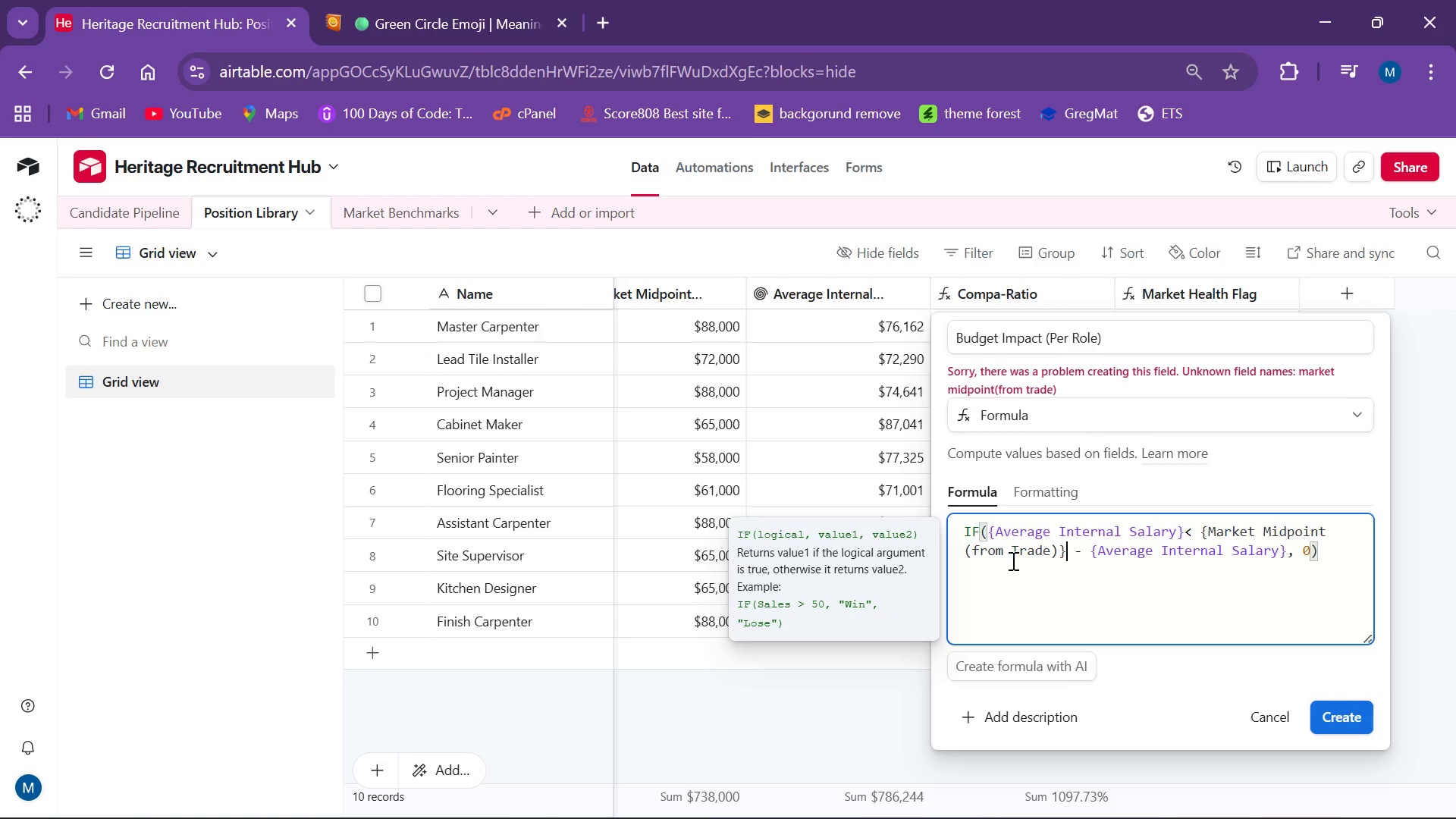 
wait(5.77)
 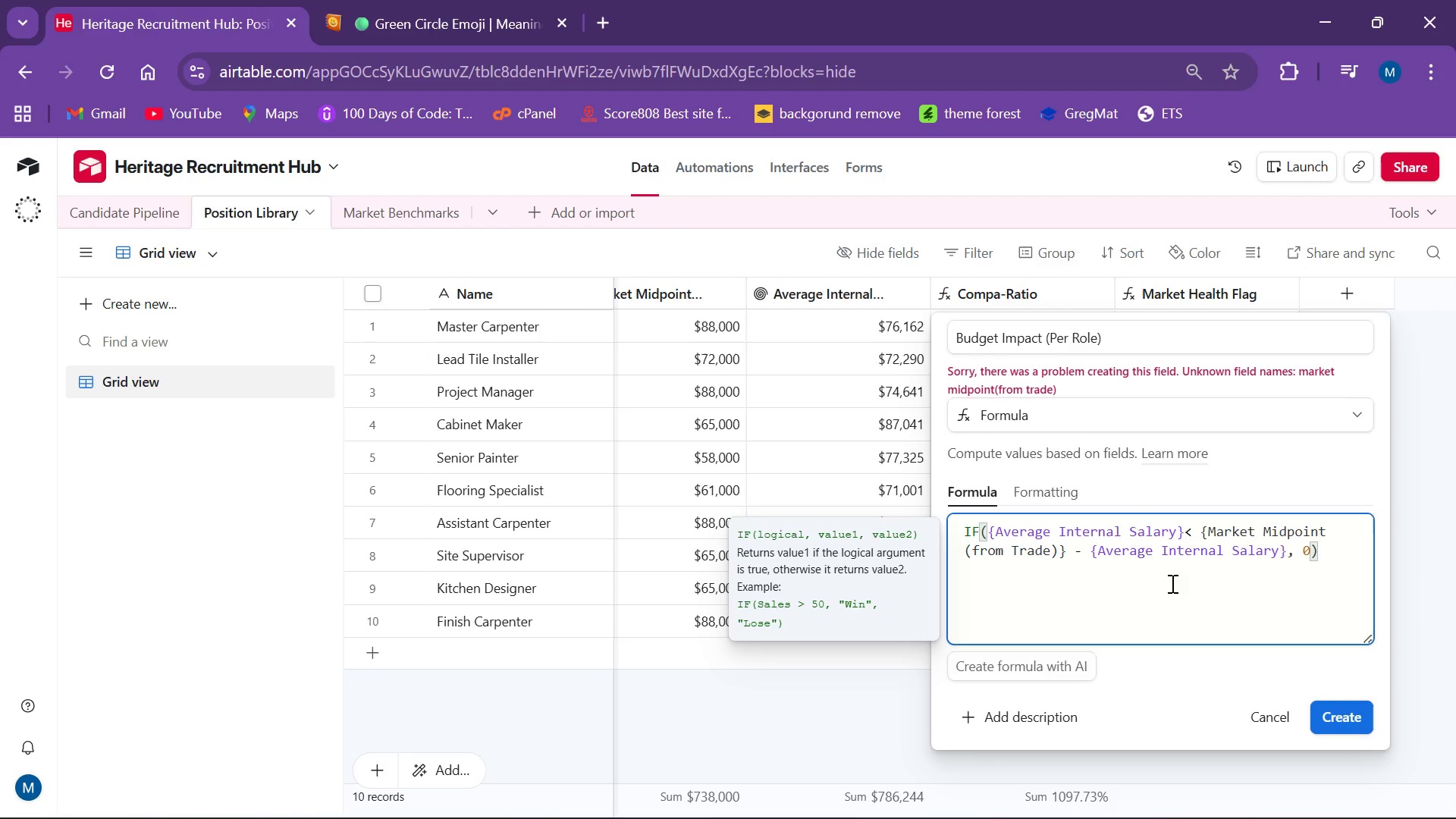 
left_click([968, 547])
 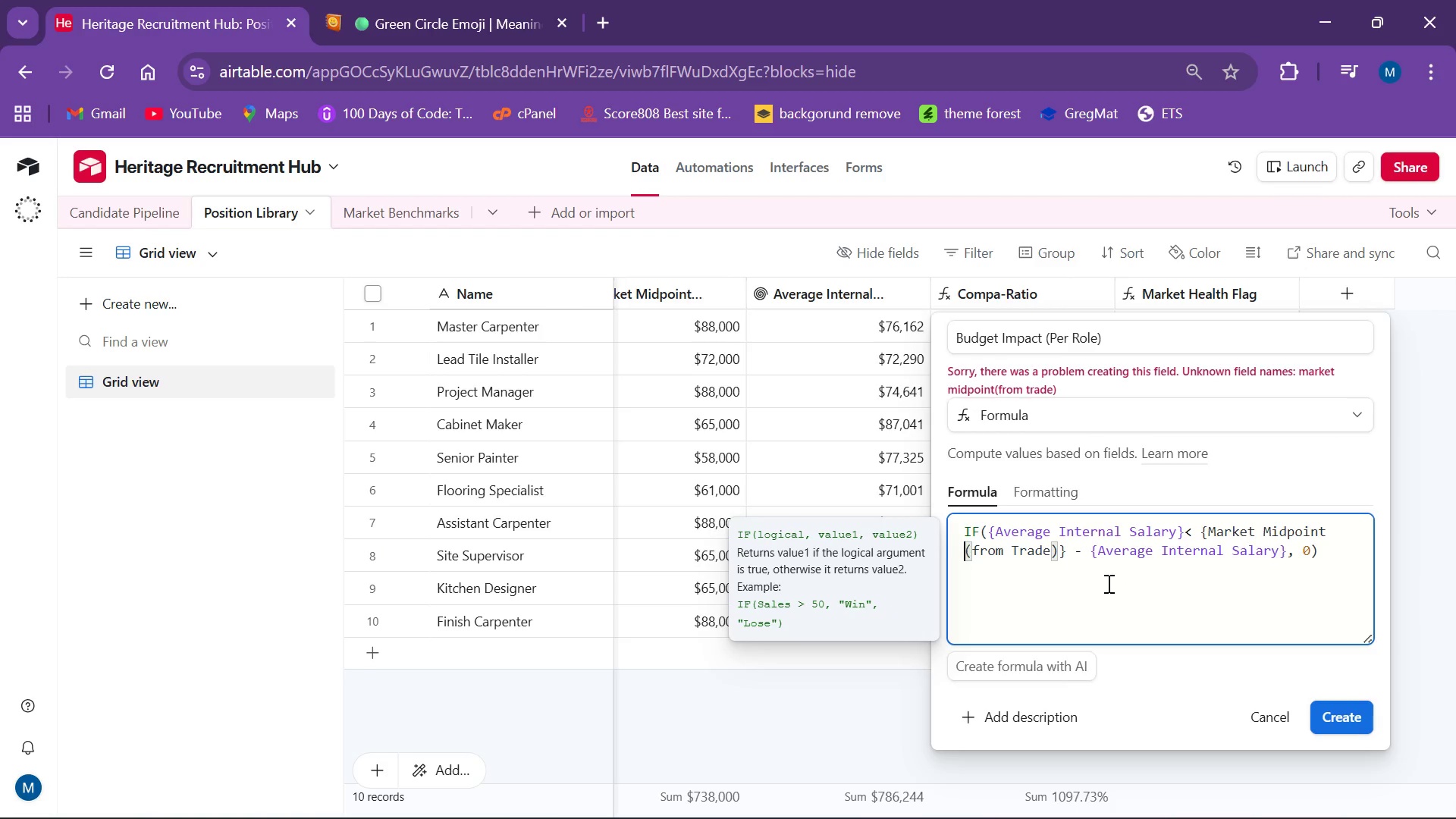 
left_click([1065, 545])
 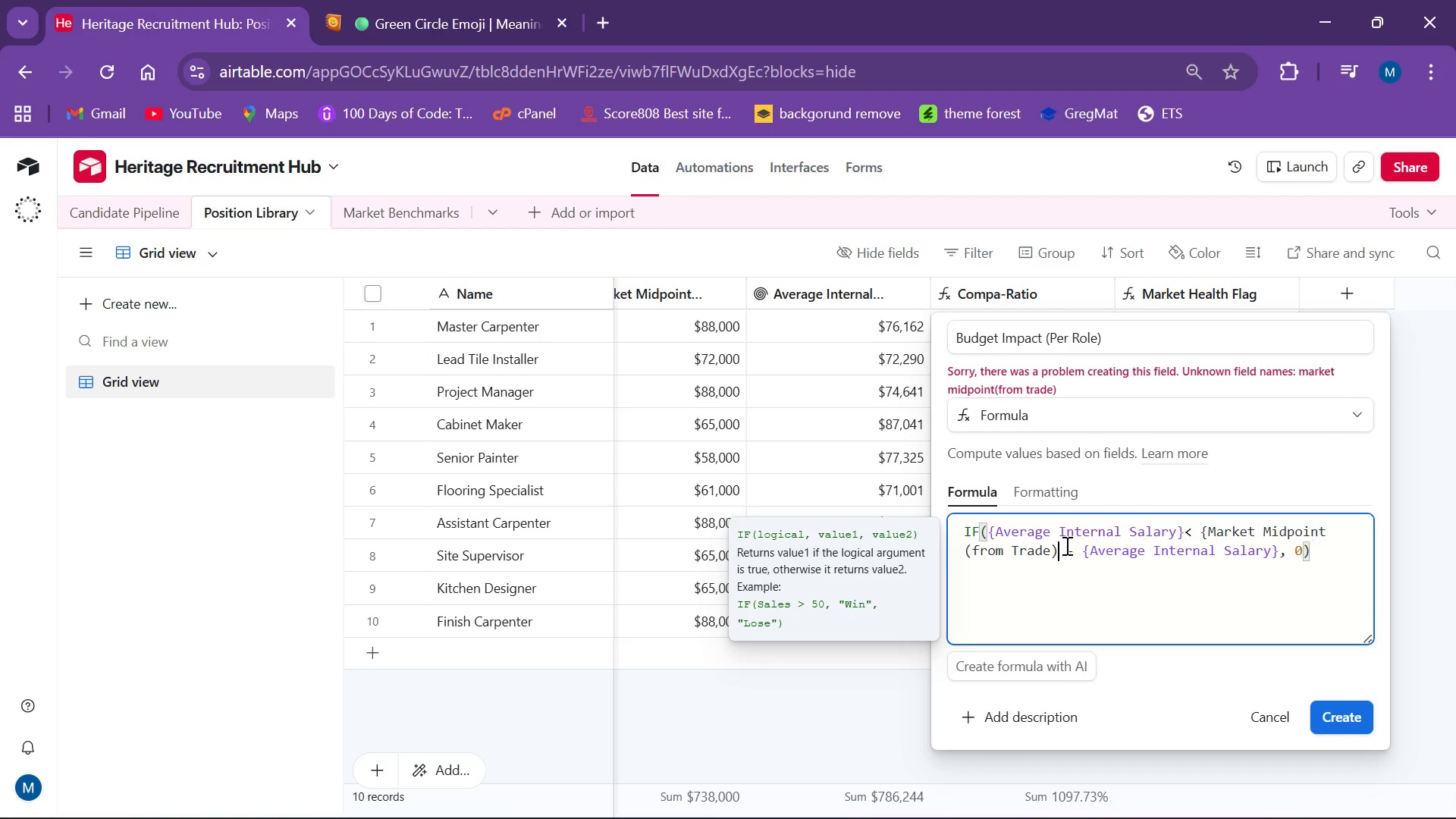 
key(Backspace)
 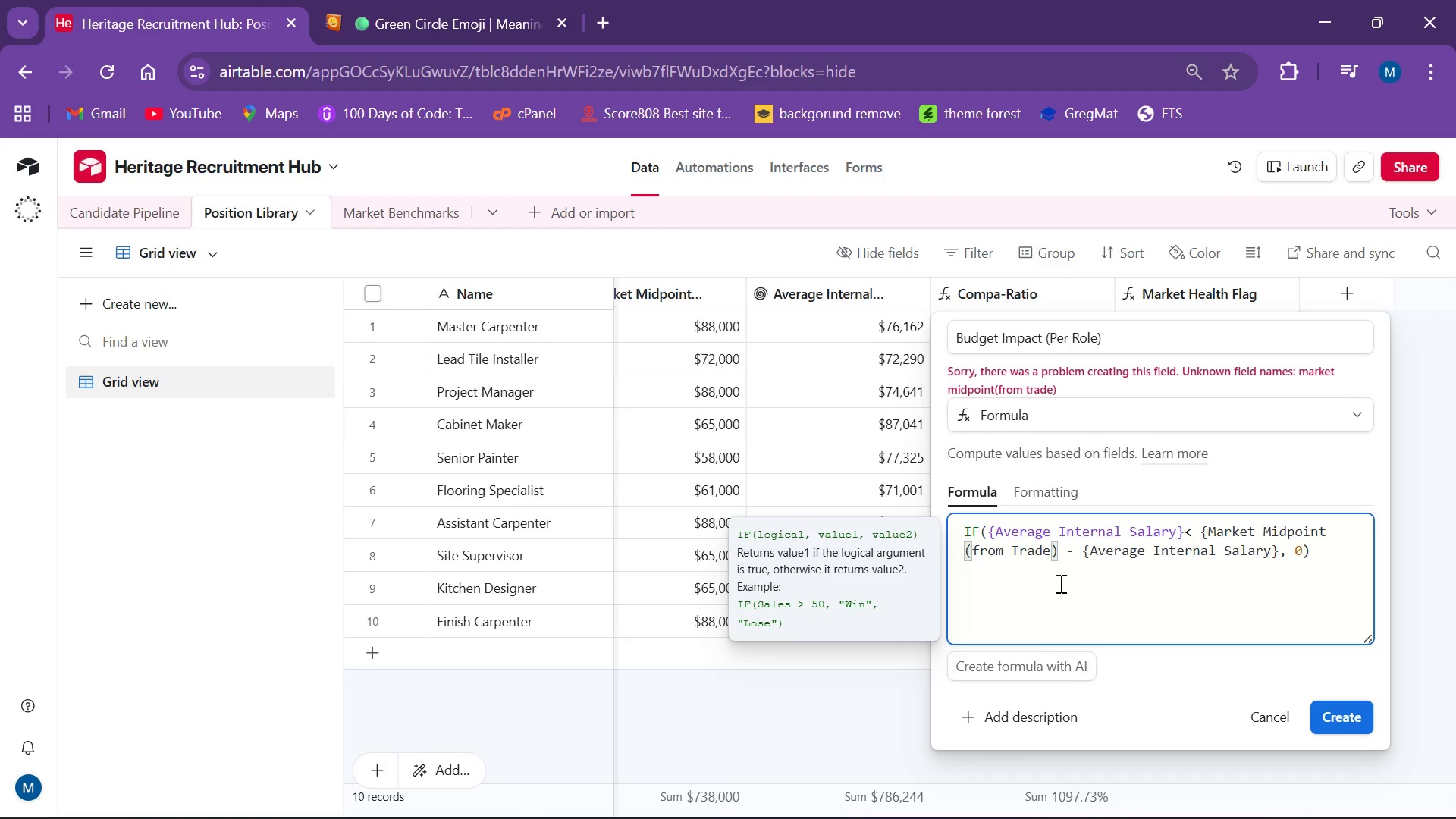 
left_click([1030, 666])
 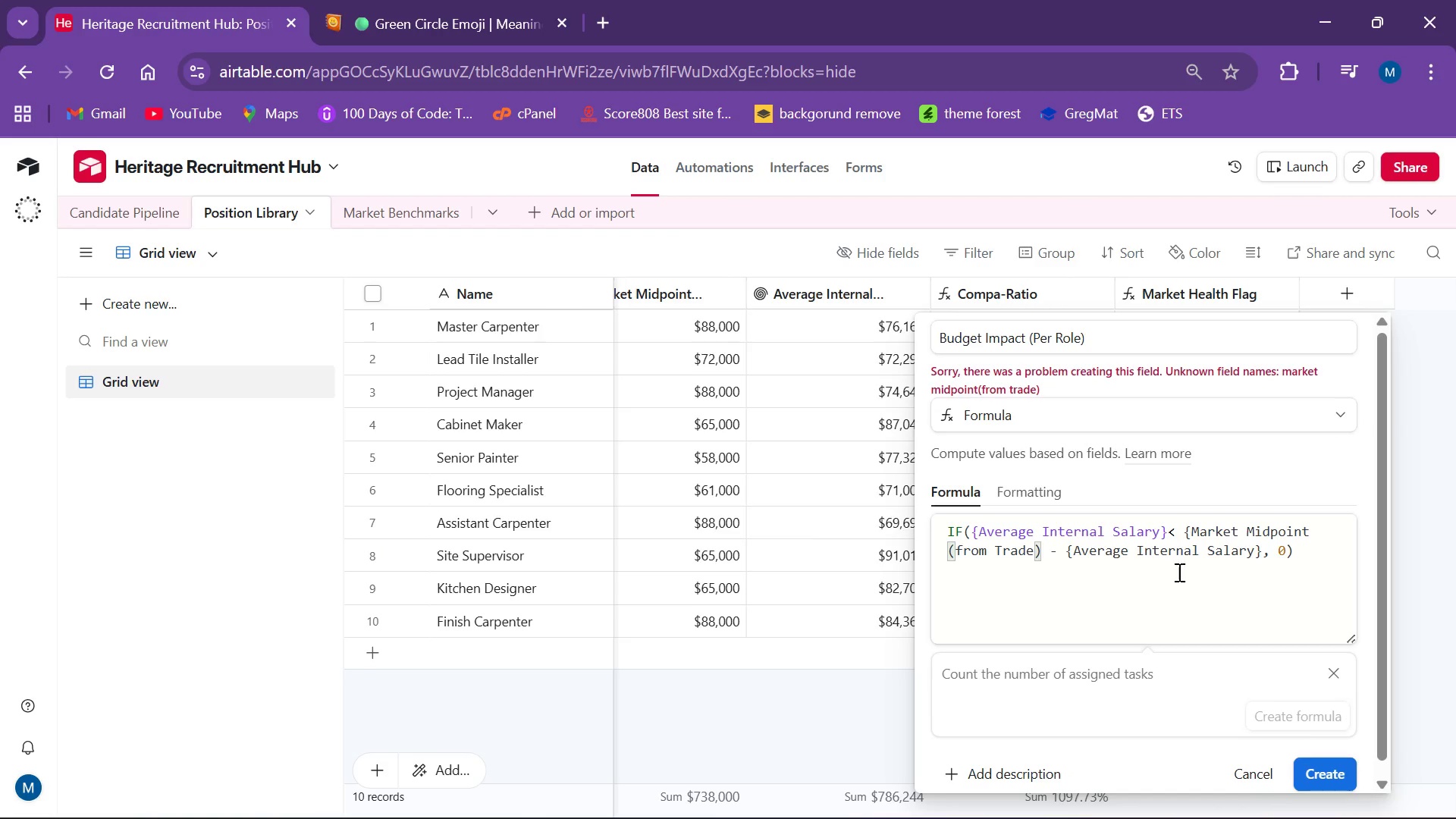 
left_click([1160, 572])
 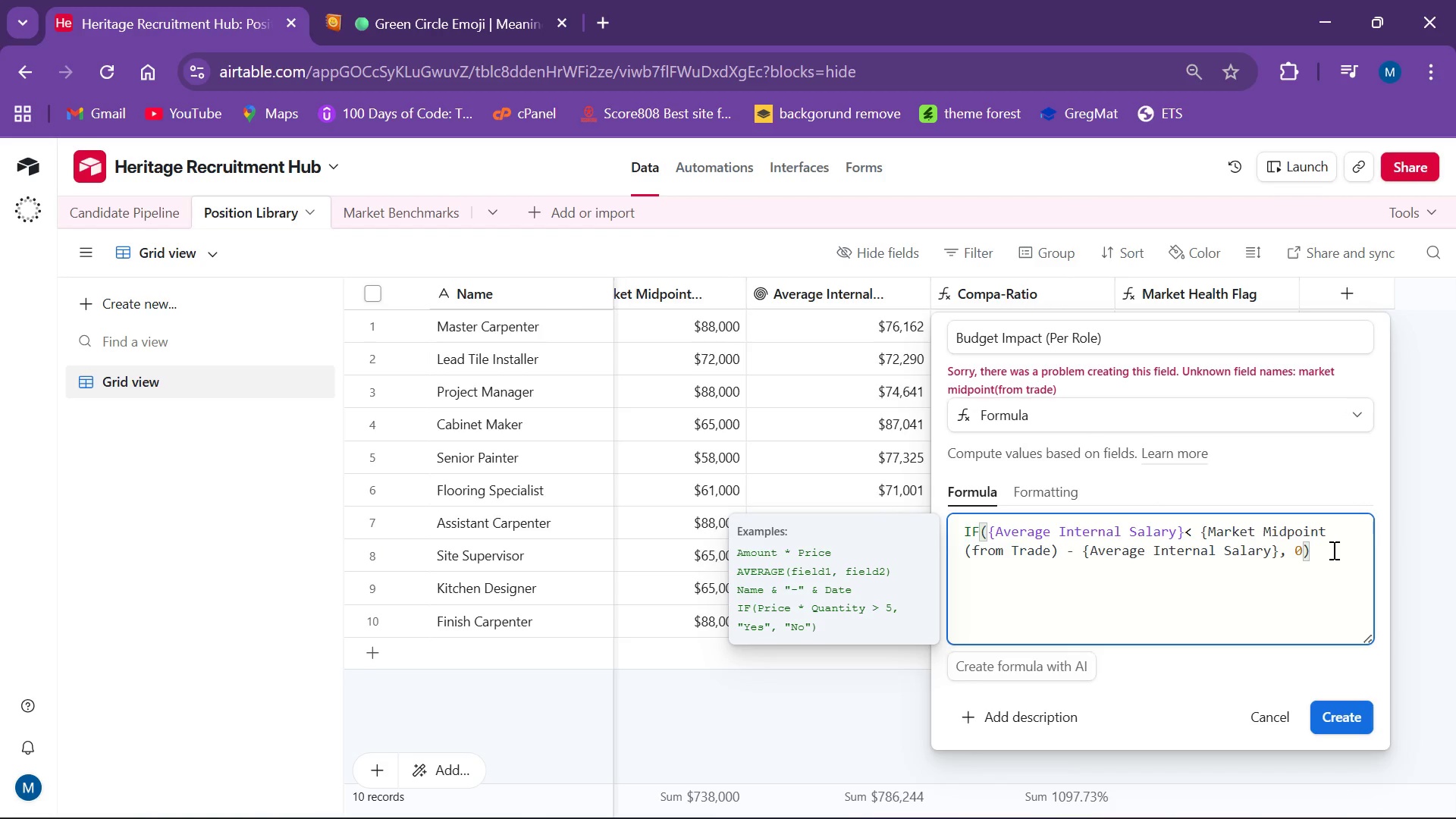 
left_click([1059, 668])
 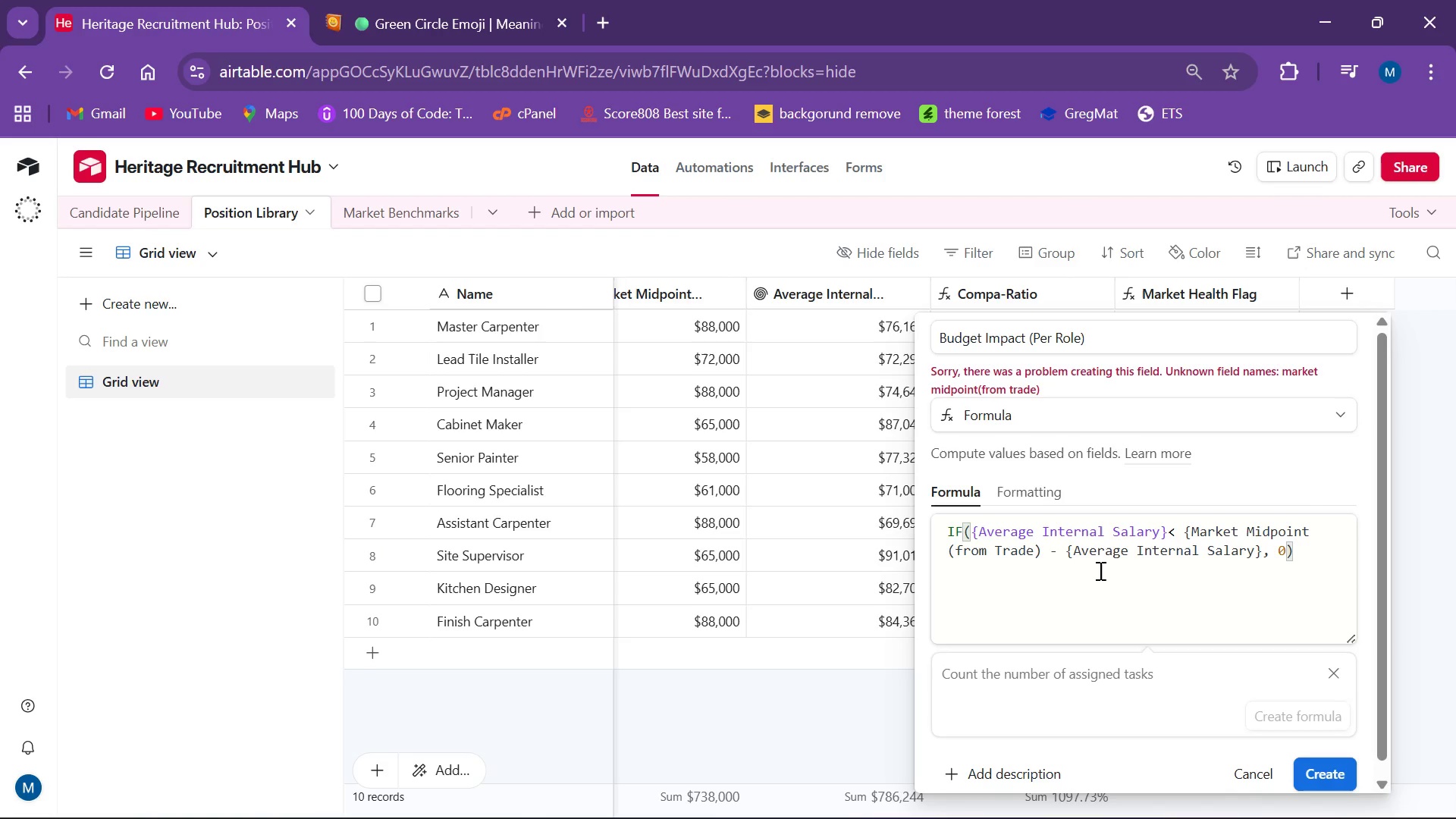 
wait(24.92)
 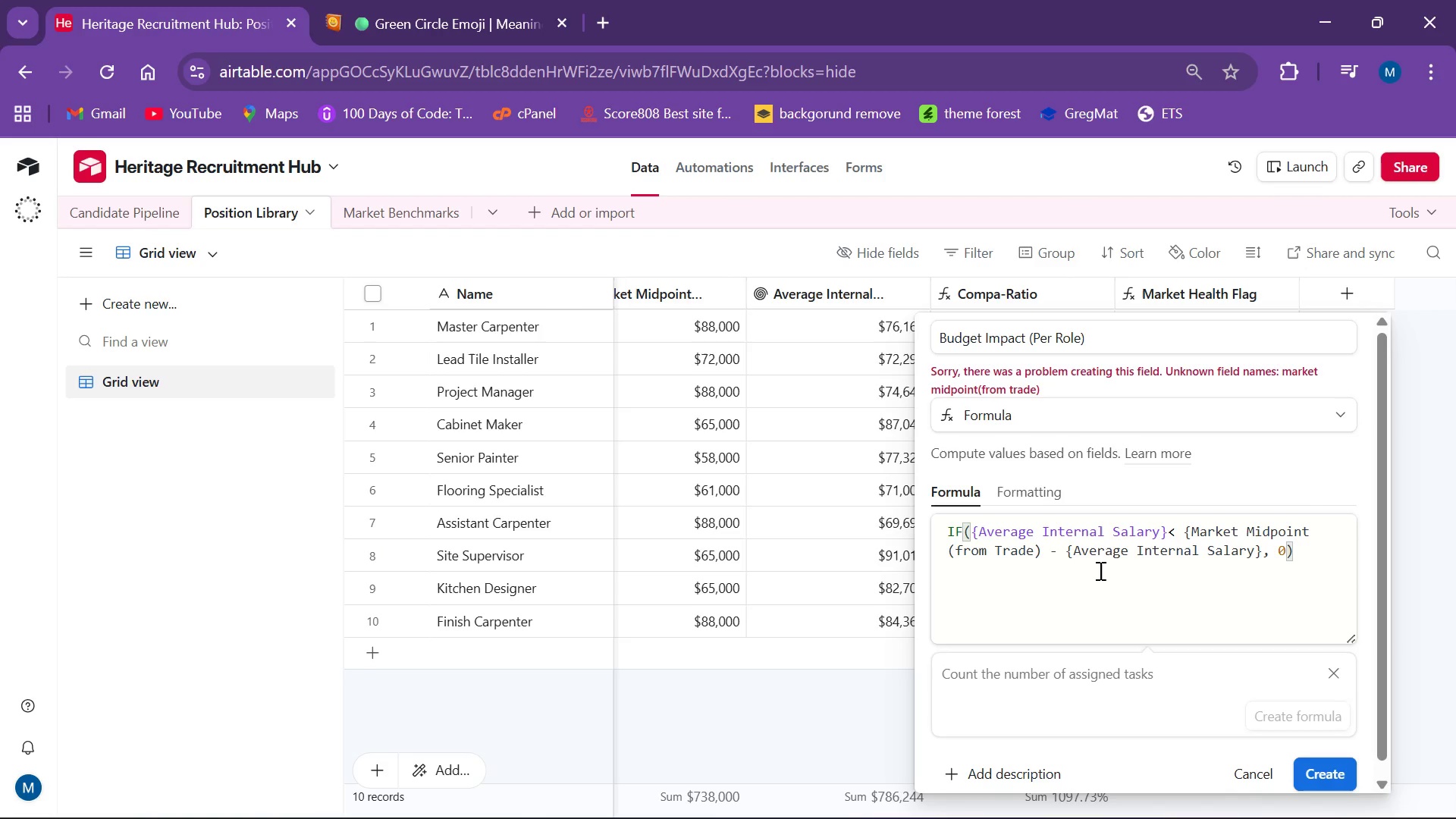 
left_click([1078, 620])
 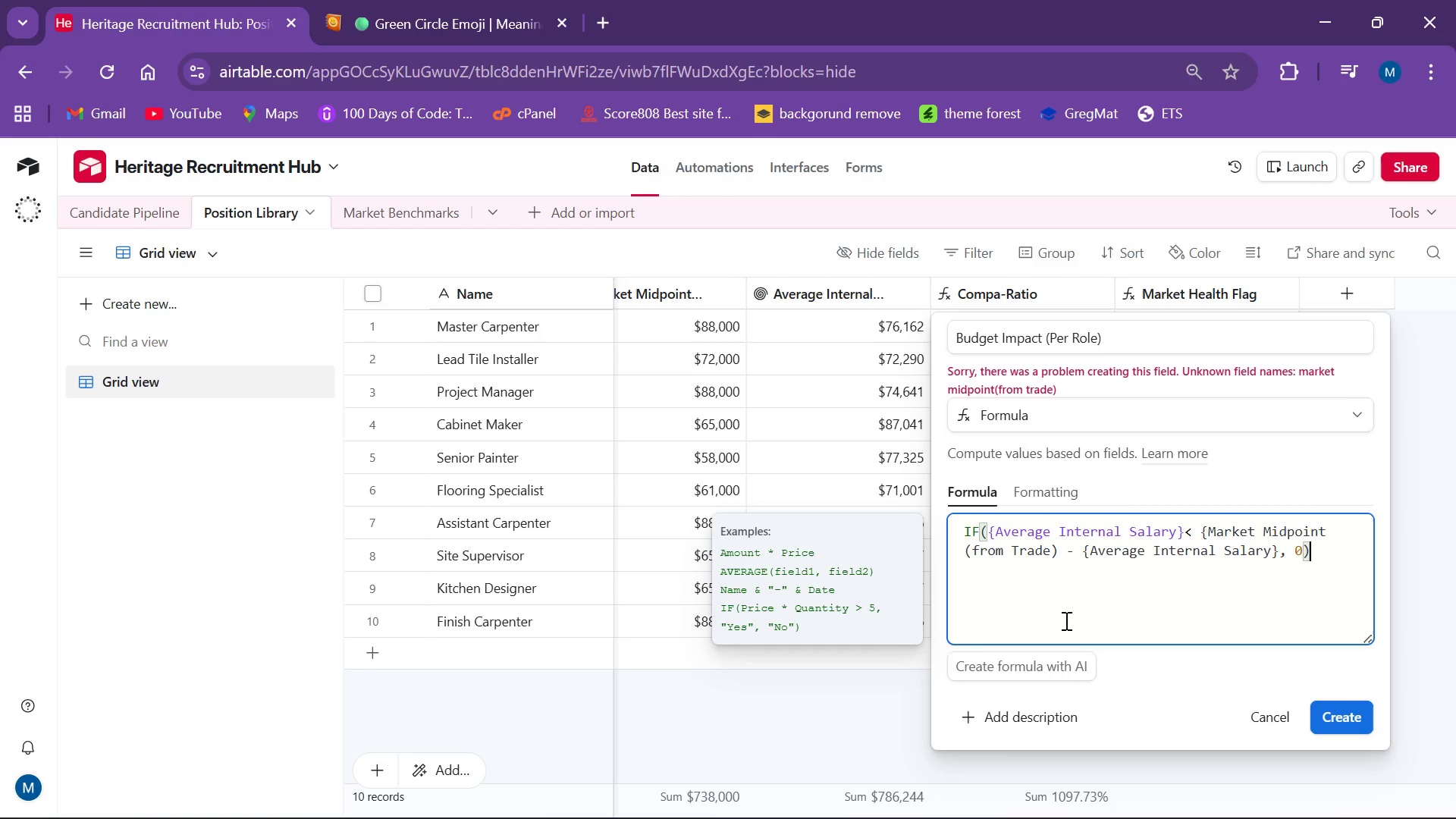 
scroll: coordinate [1097, 574], scroll_direction: up, amount: 3.0
 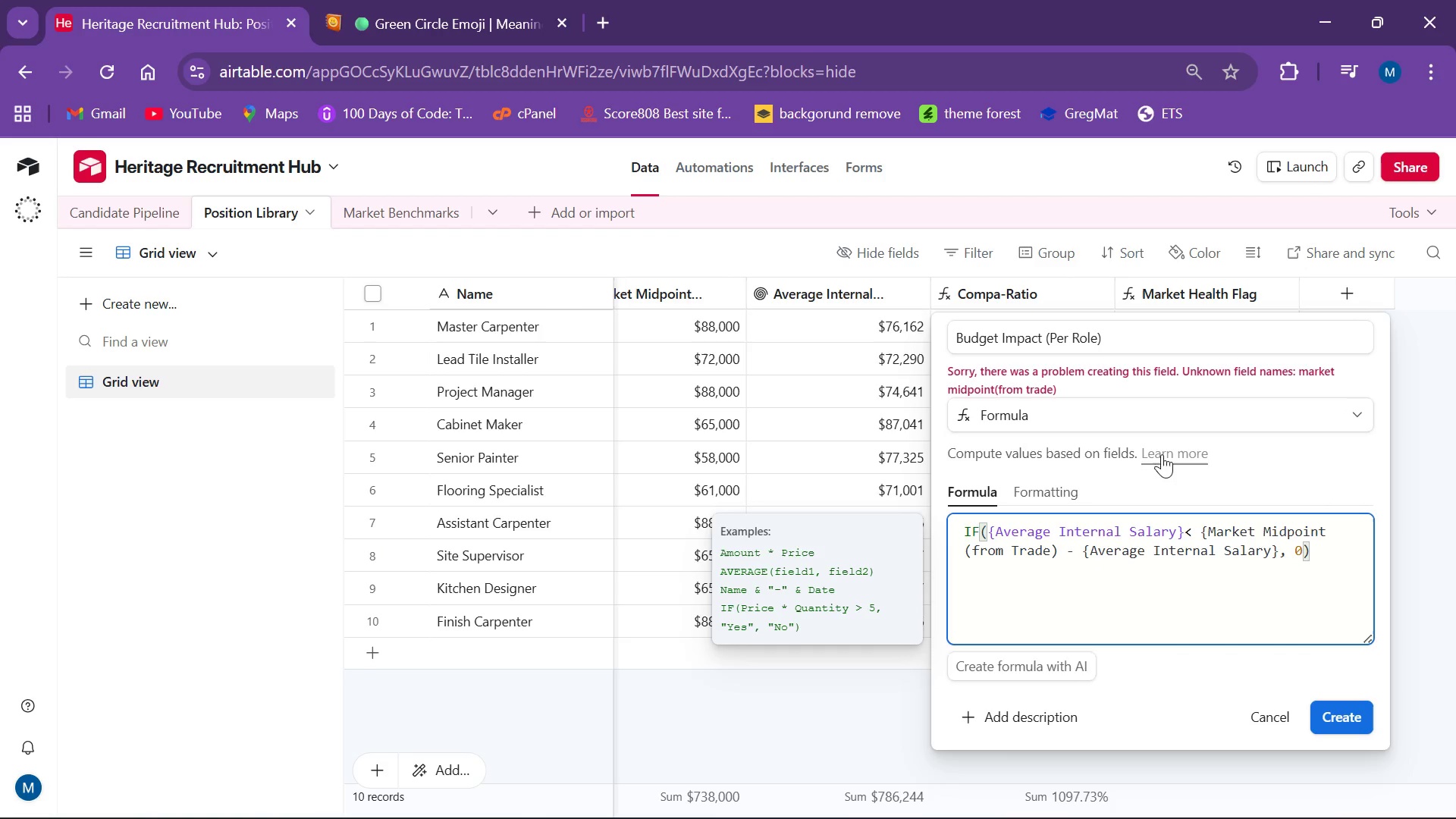 
left_click_drag(start_coordinate=[1313, 552], to_coordinate=[949, 519])
 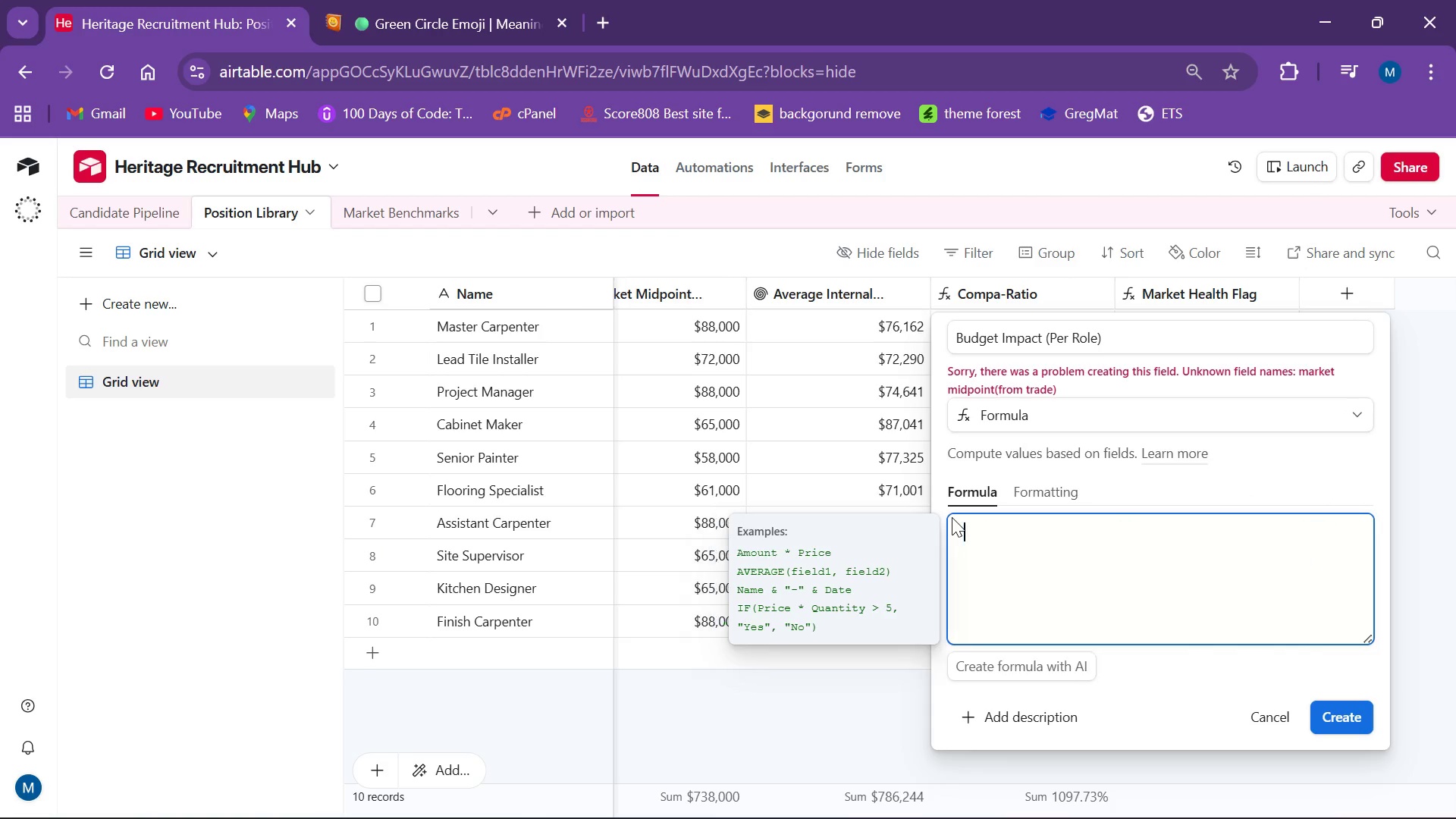 
key(Backspace)
type(IF ( {Average)
 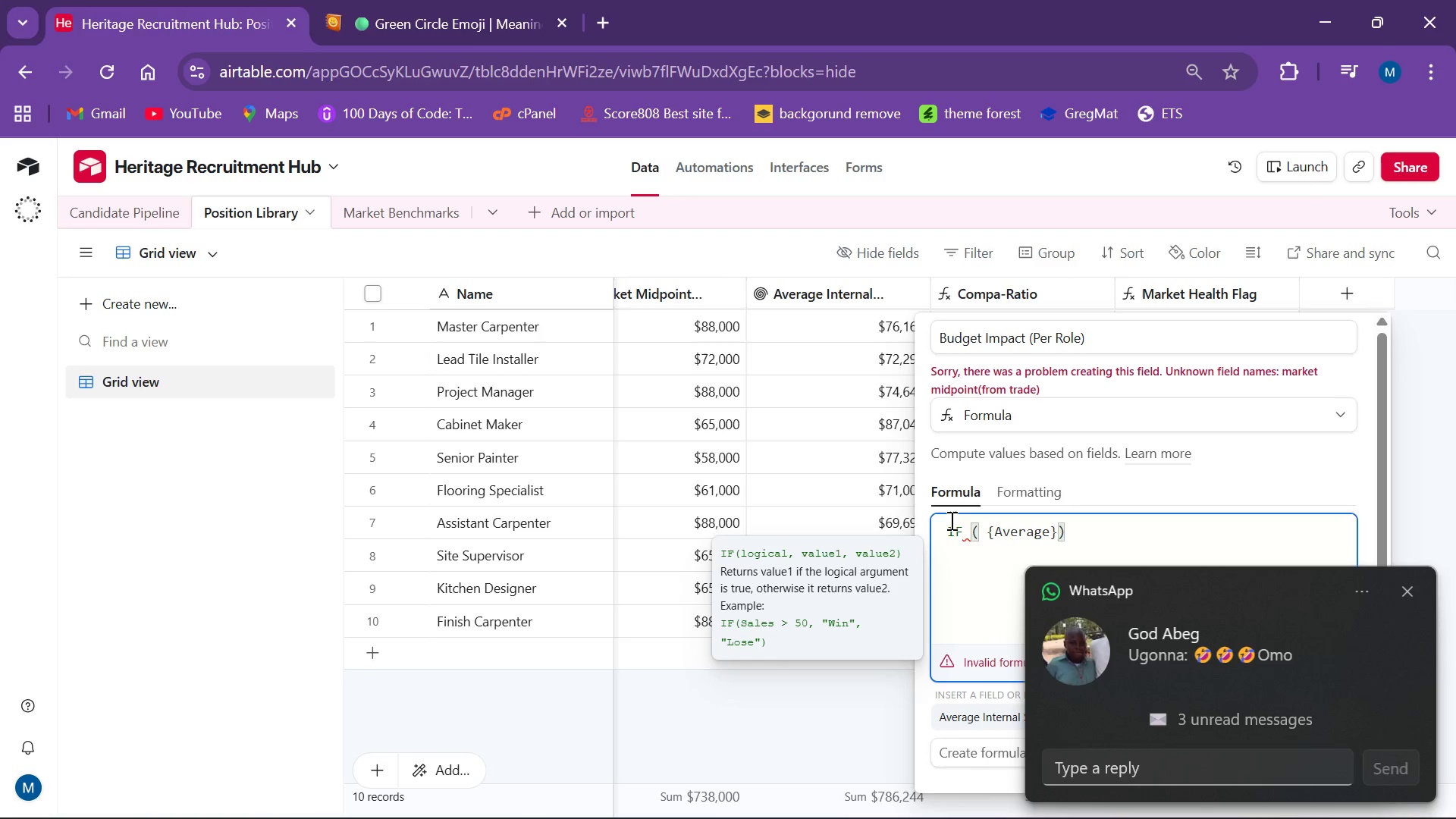 
wait(8.66)
 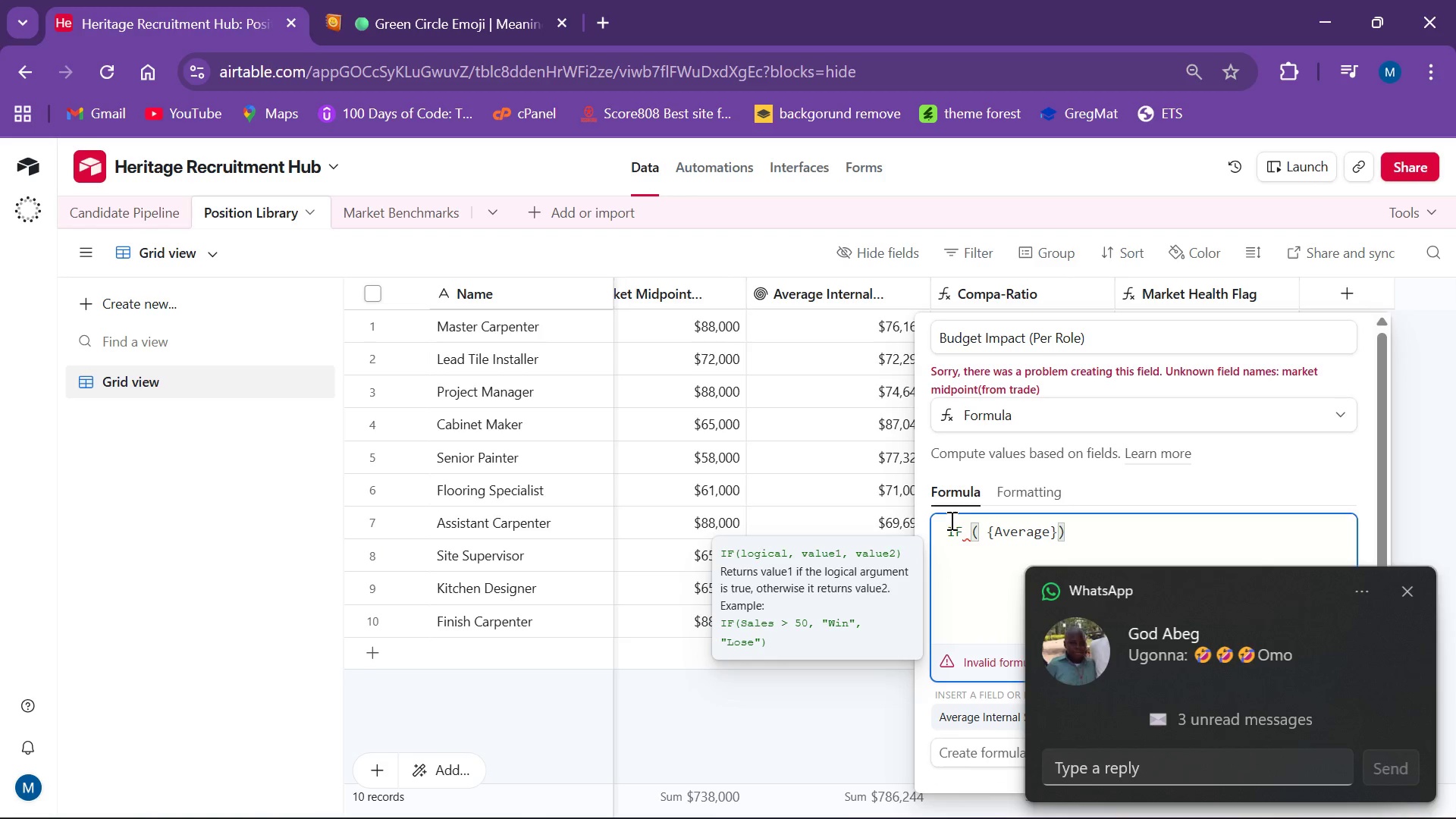 
type( Internal Salary)
 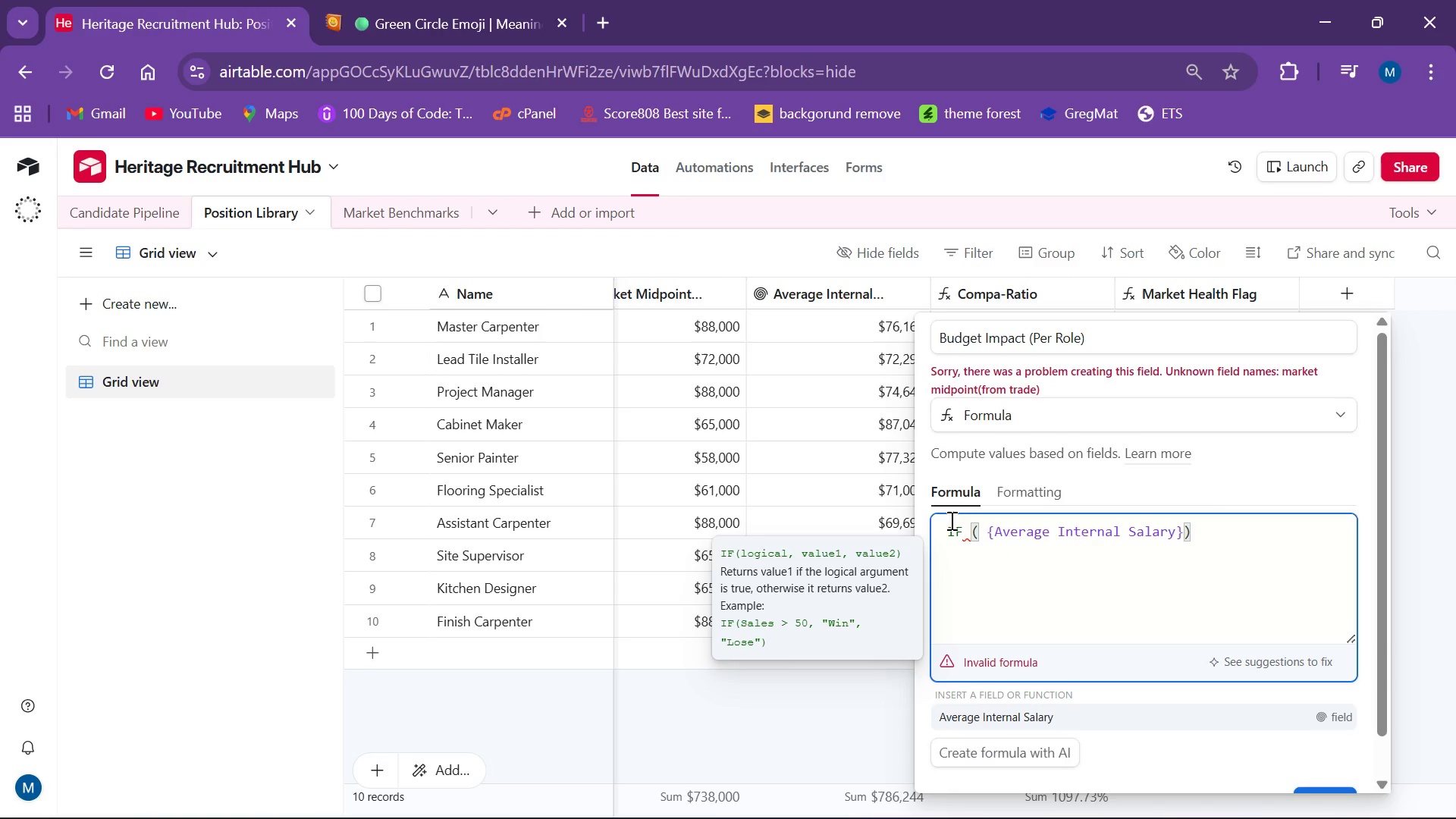 
key(ArrowRight)
 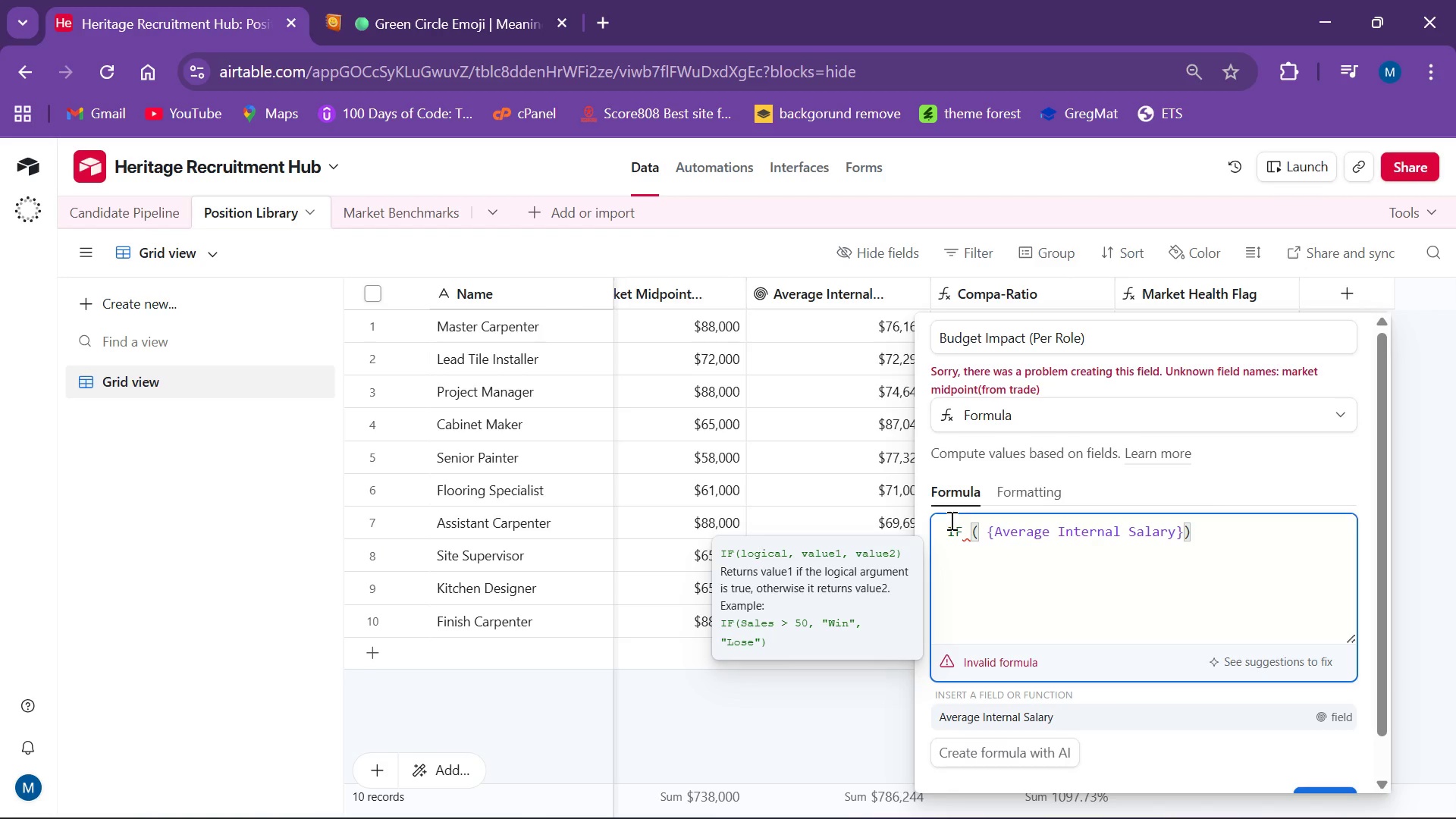 
hold_key(key=ShiftLeft, duration=1.52)
 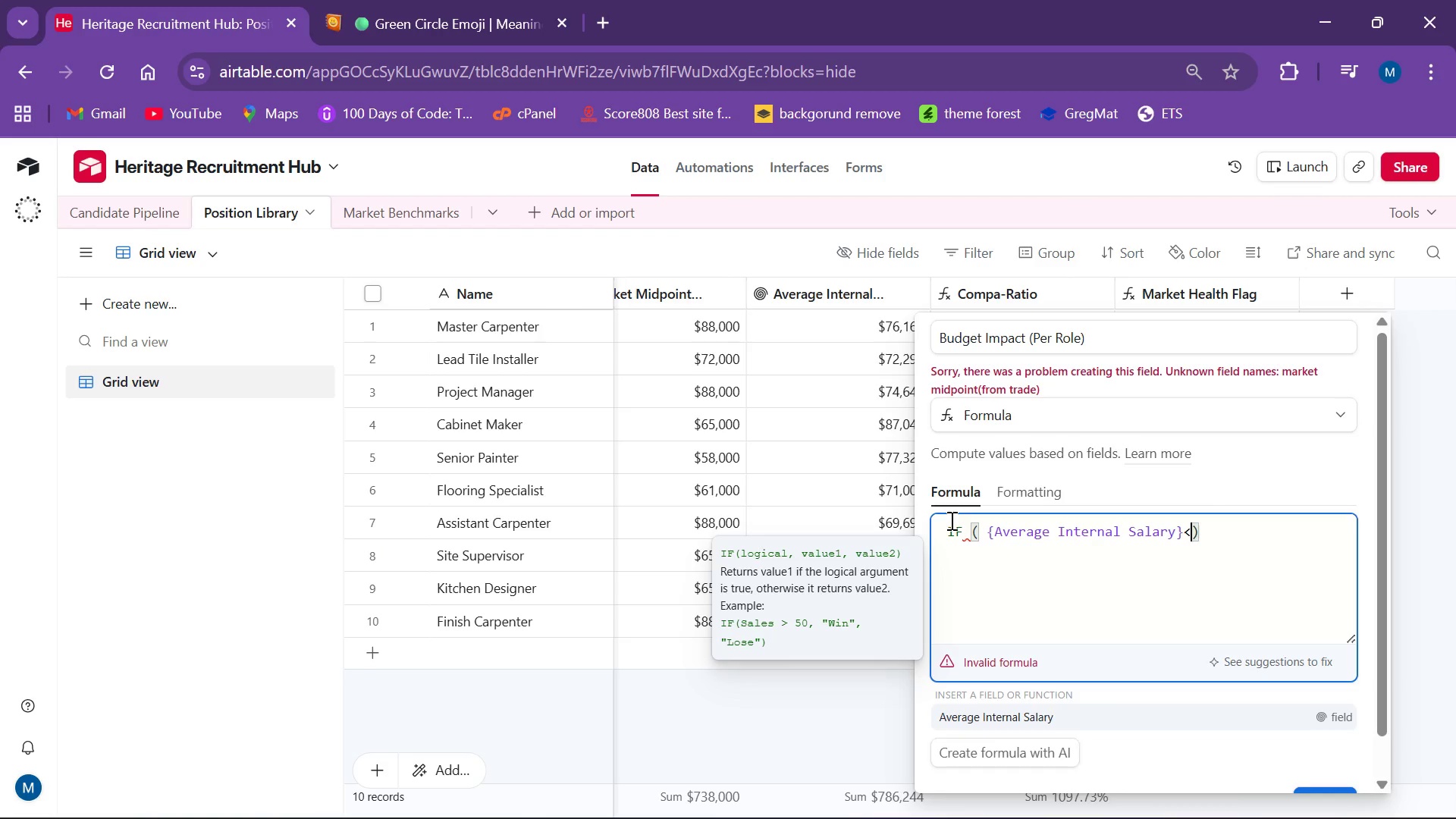 
key(Shift+Comma)
 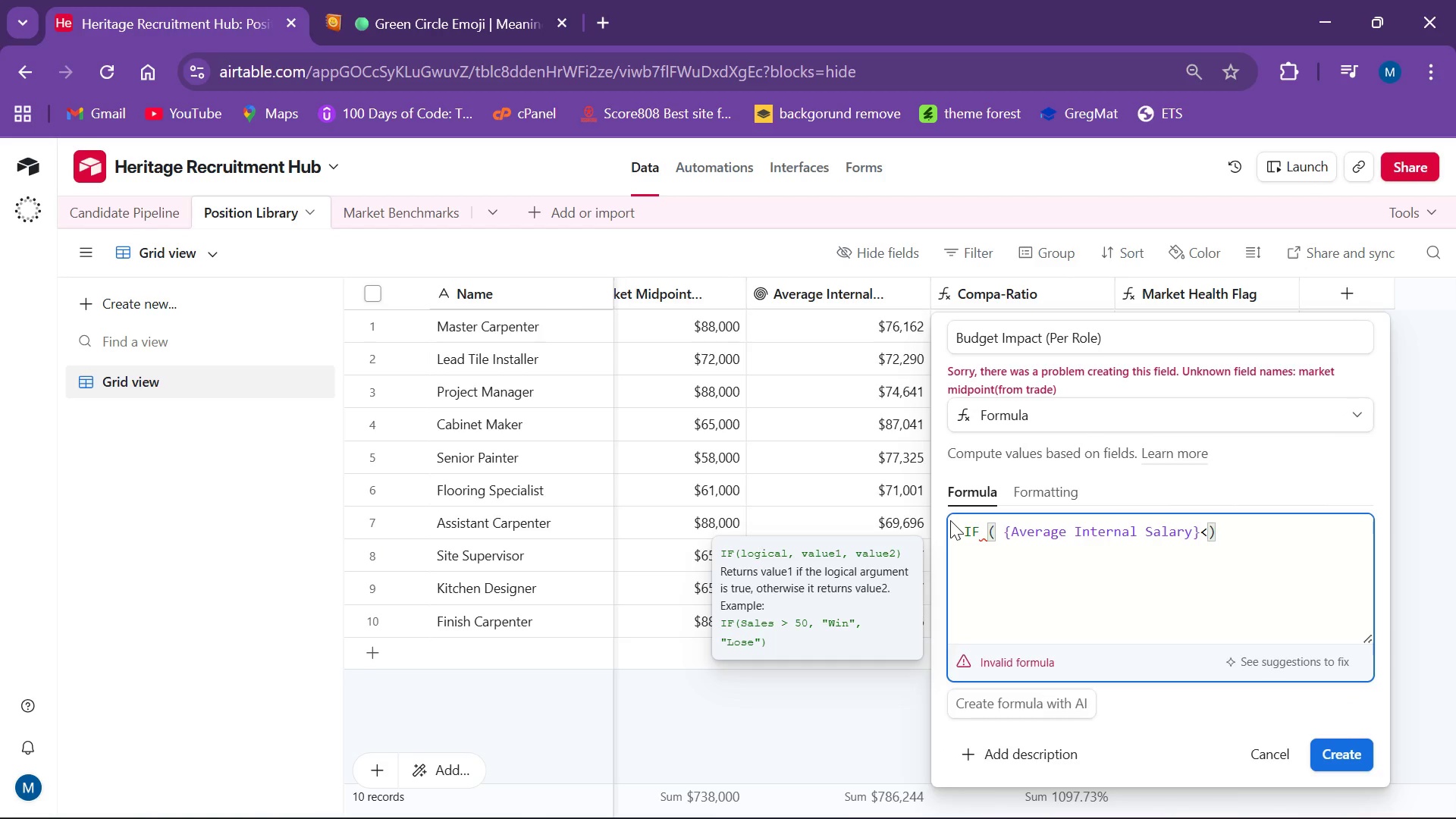 
key(Space)
 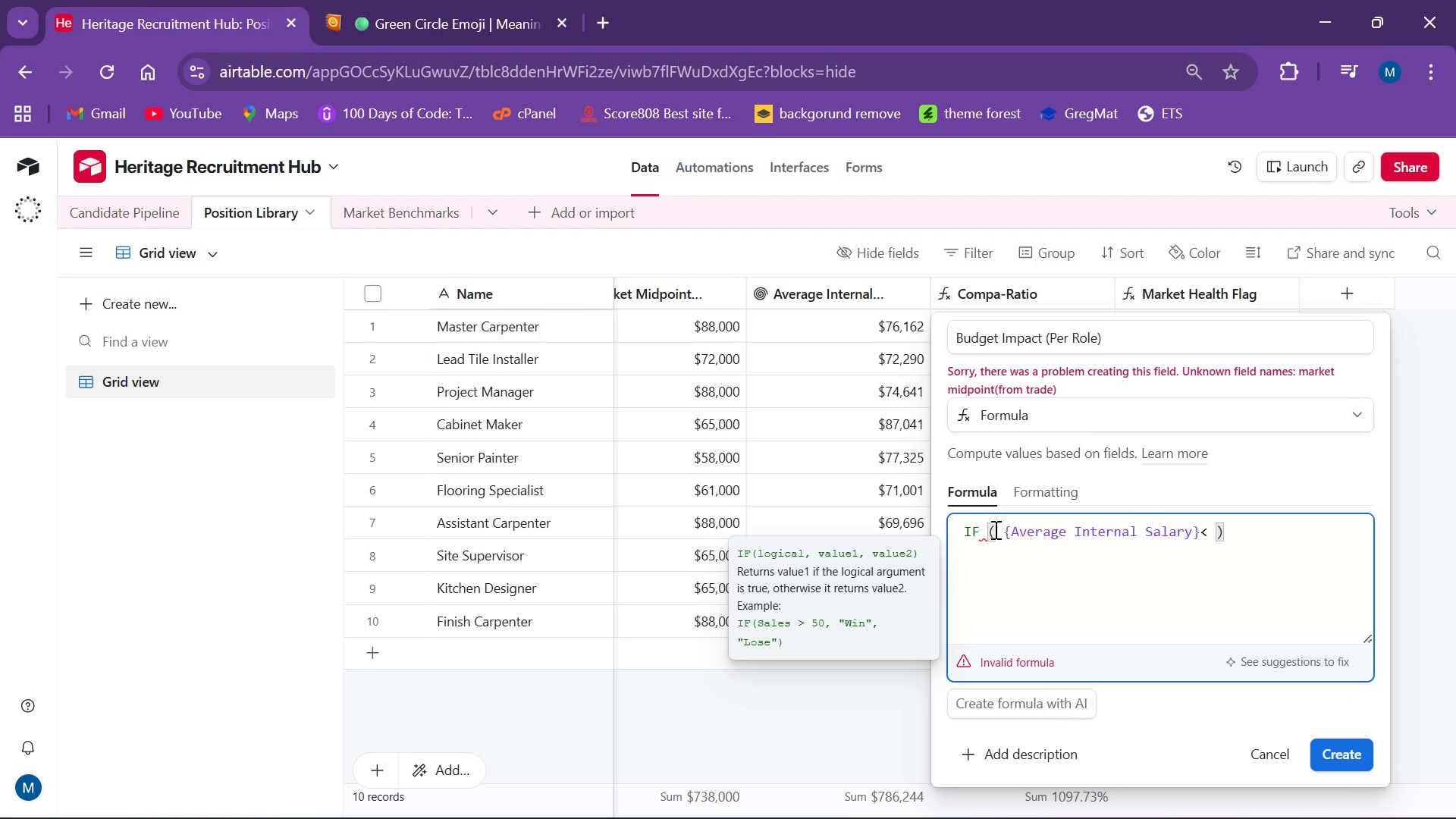 
key(ArrowLeft)
 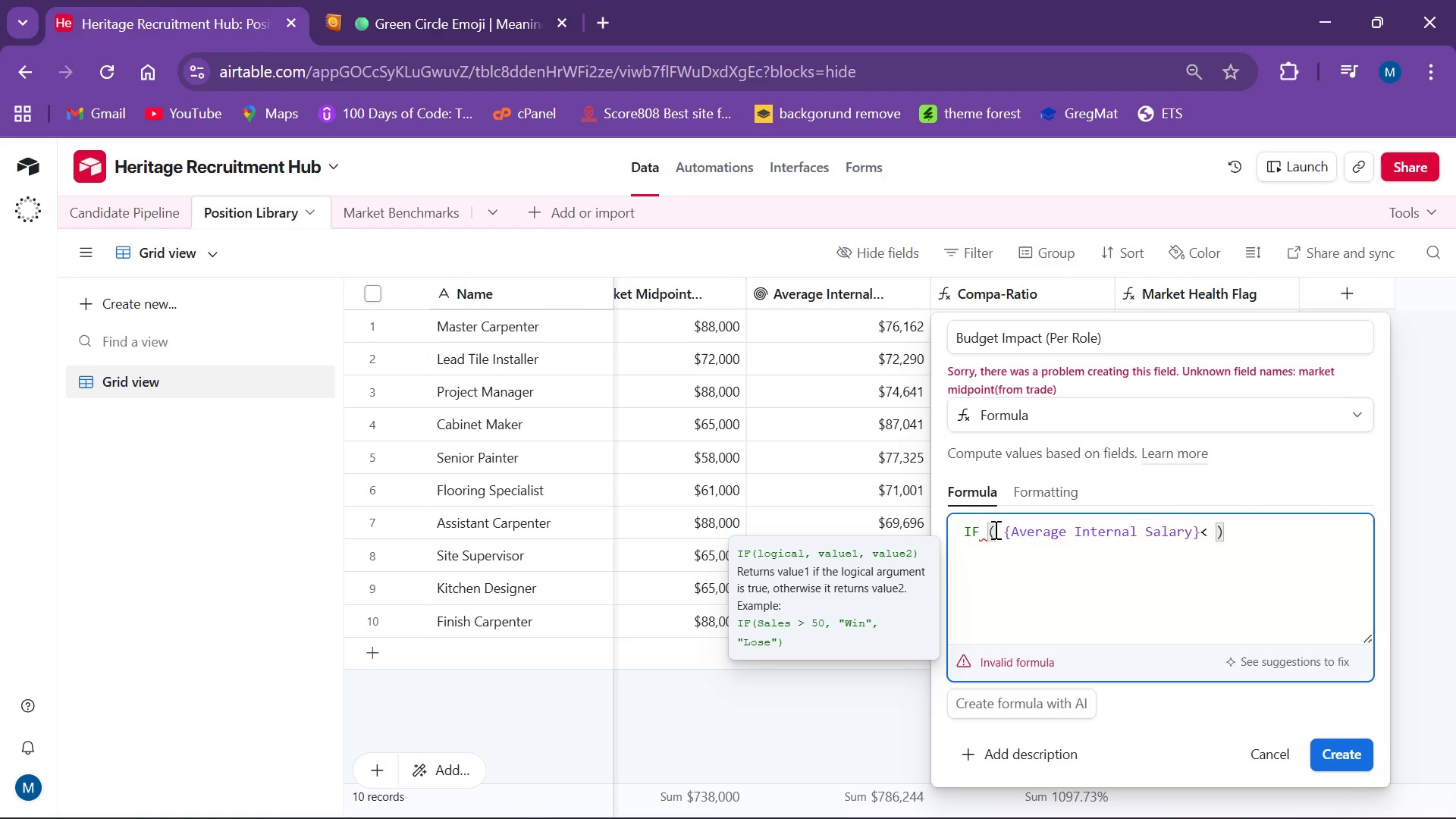 
left_click_drag(start_coordinate=[994, 529], to_coordinate=[998, 532])
 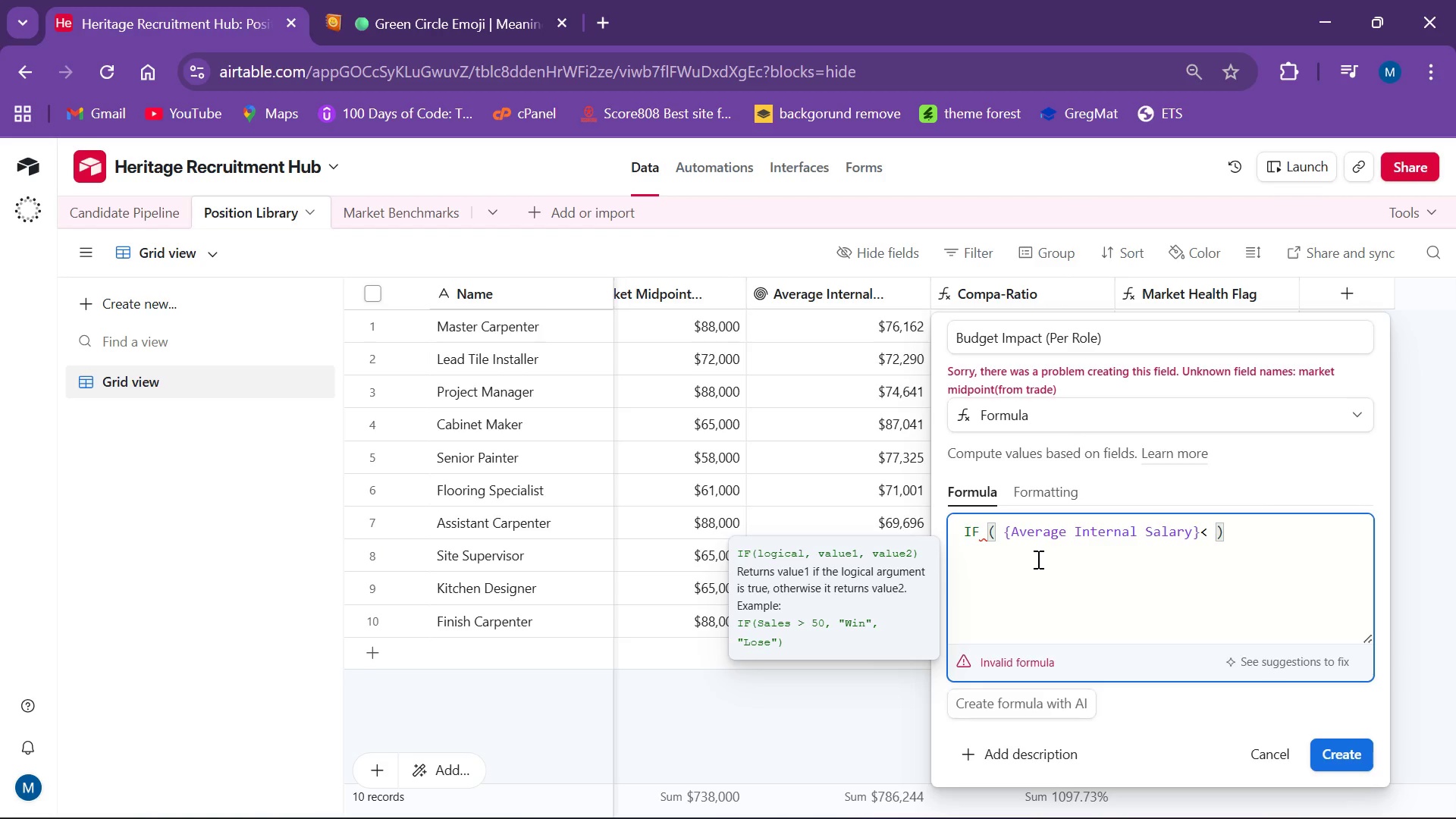 
key(ArrowLeft)
 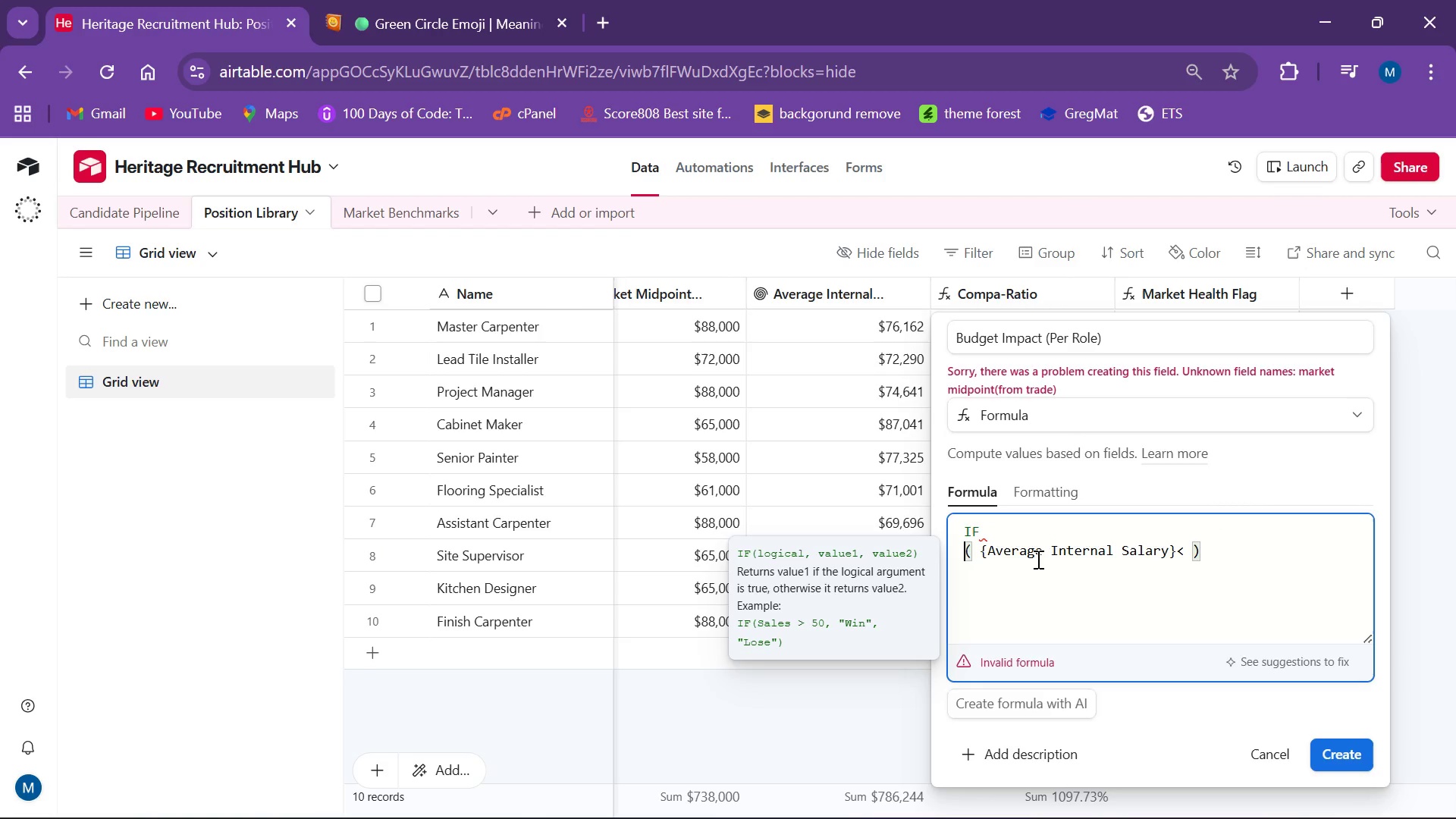 
key(Enter)
 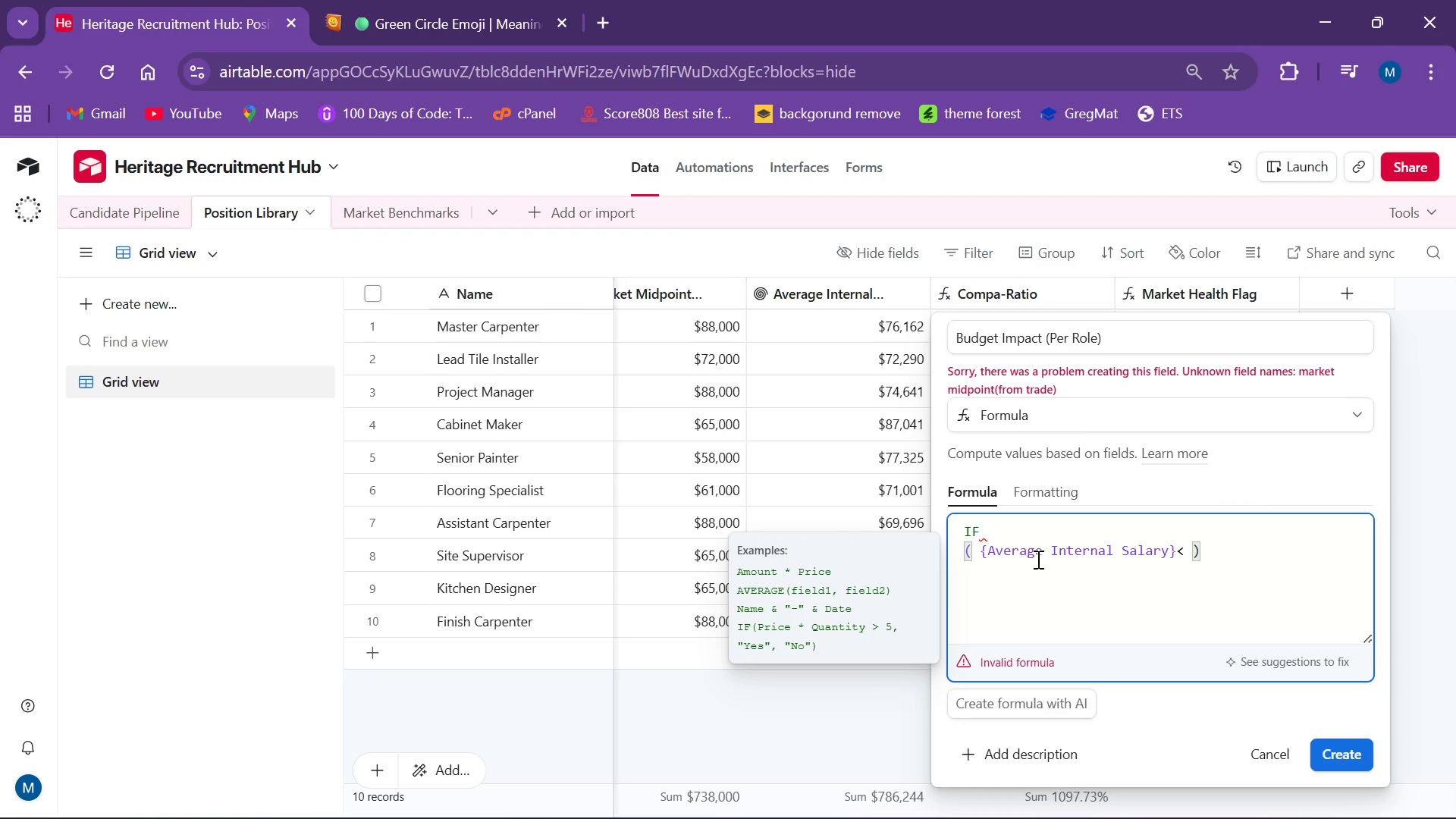 
key(Backspace)
 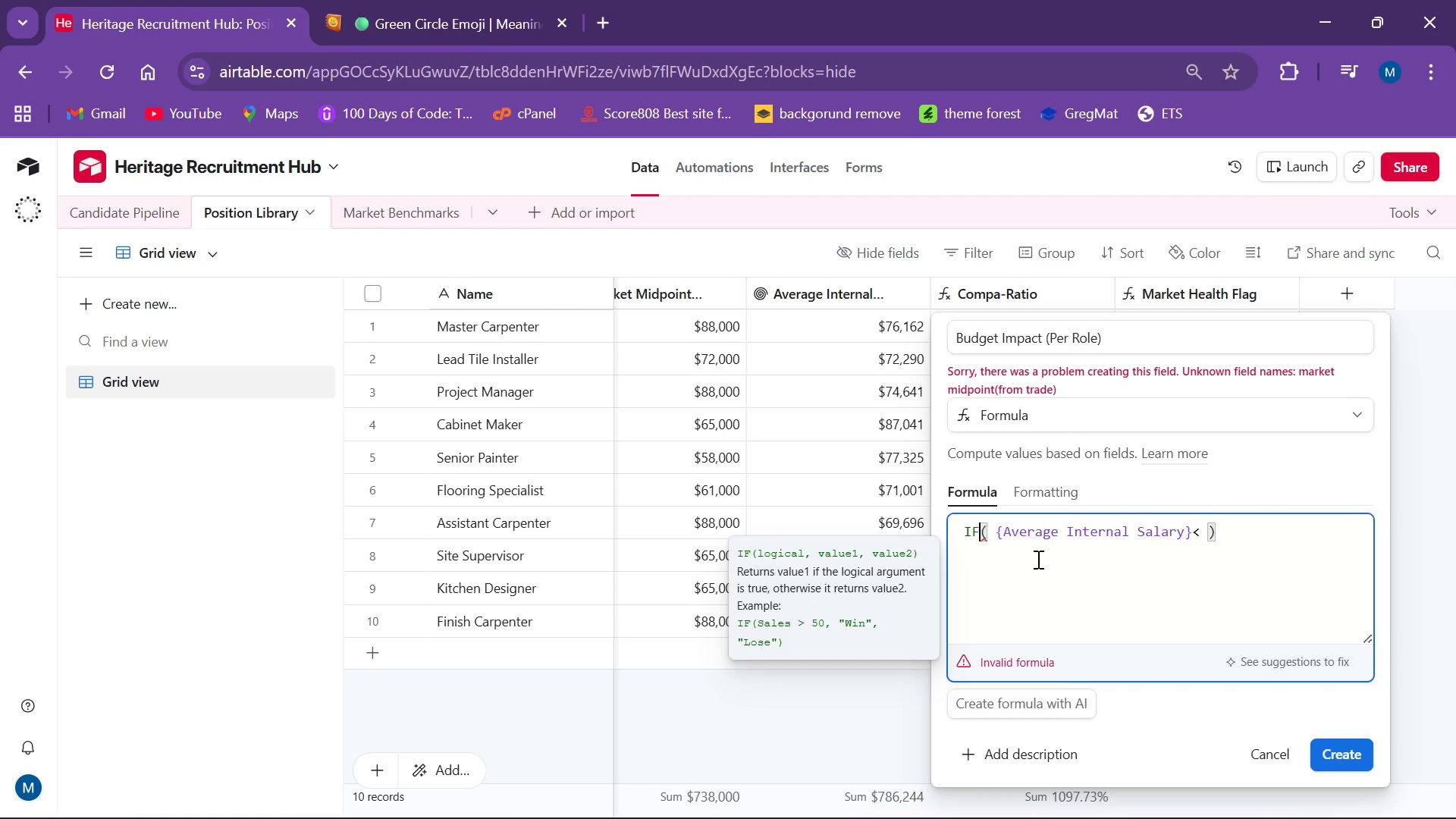 
key(Backspace)
 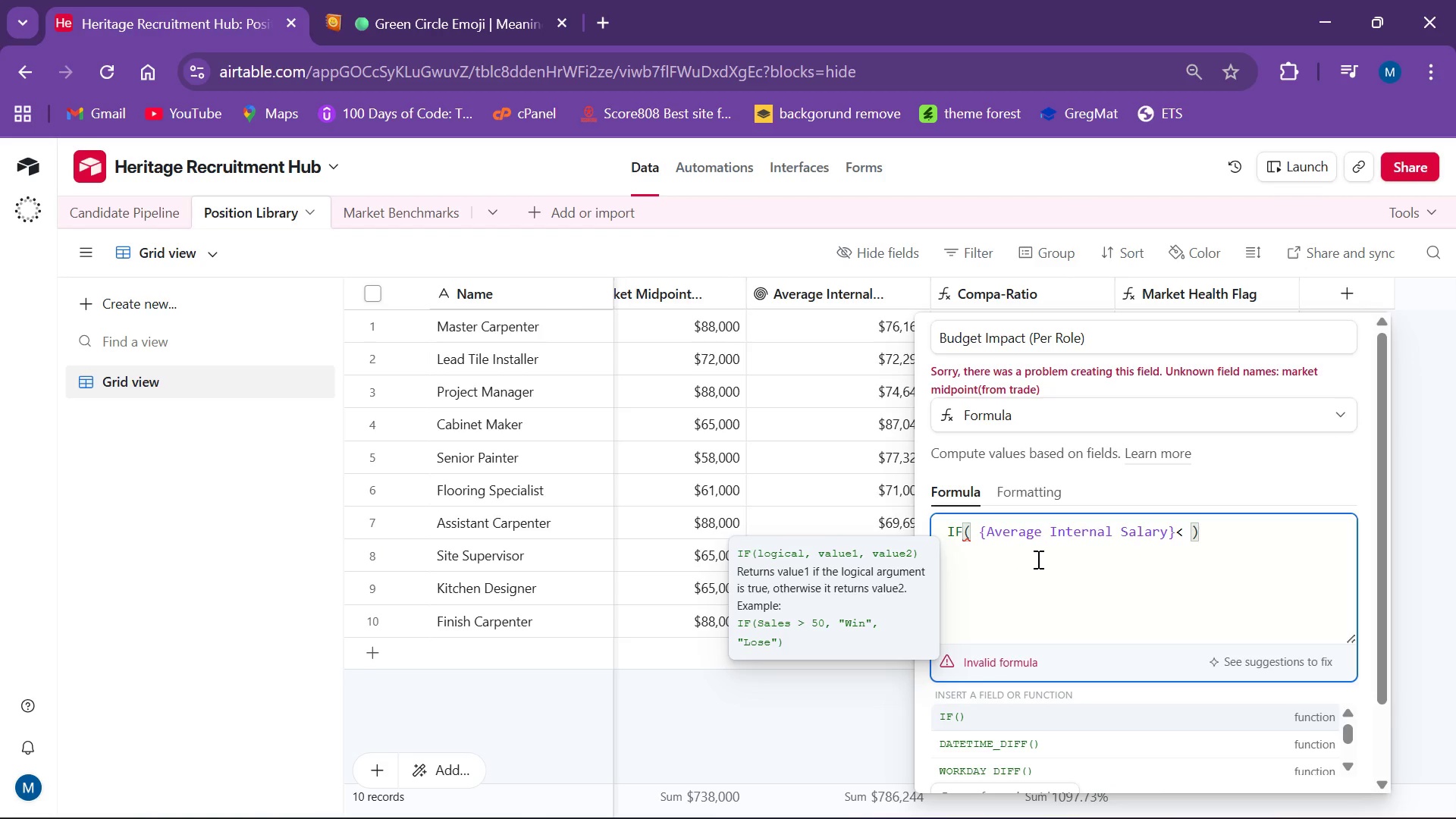 
key(ArrowRight)
 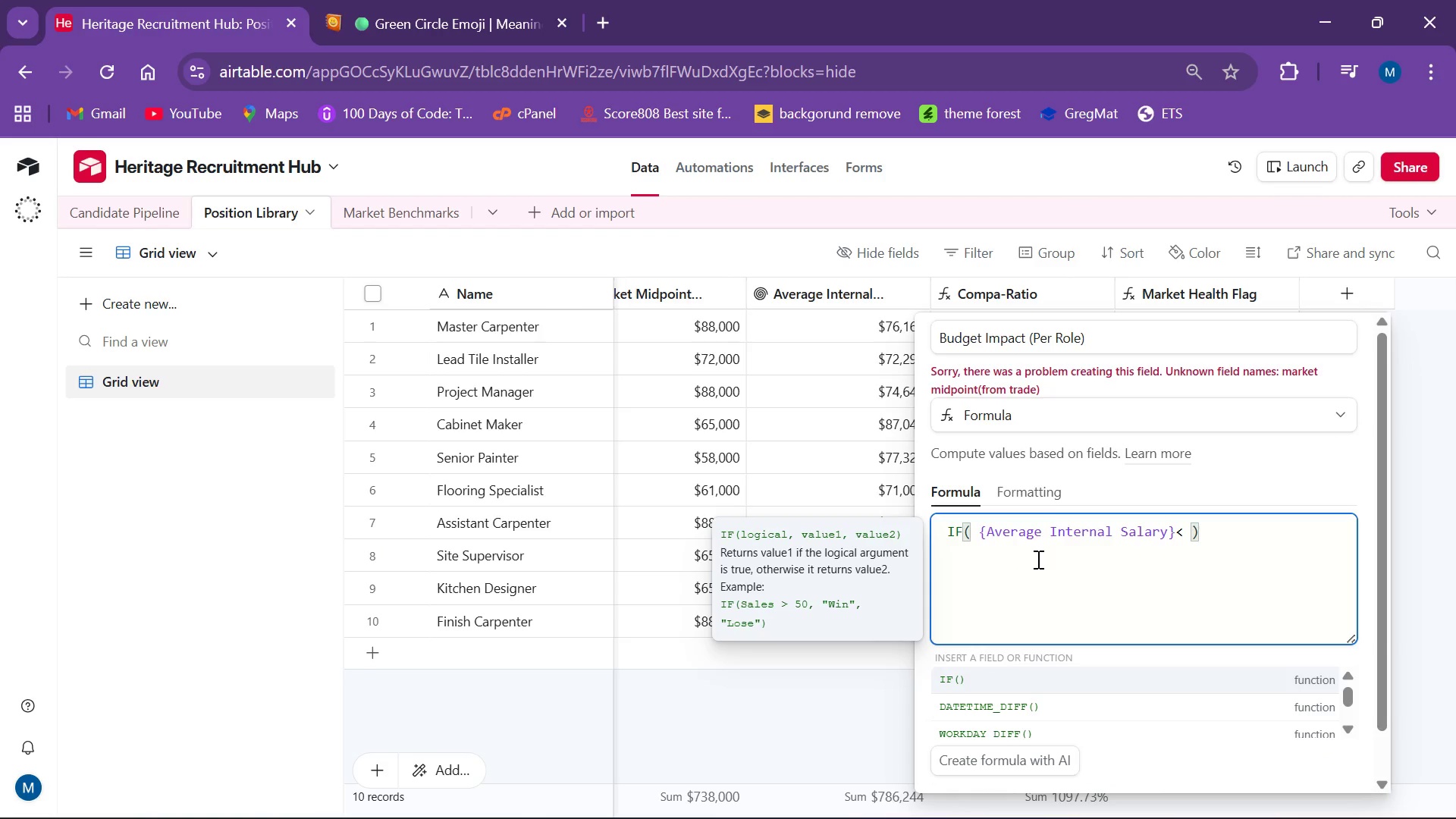 
key(ArrowRight)
 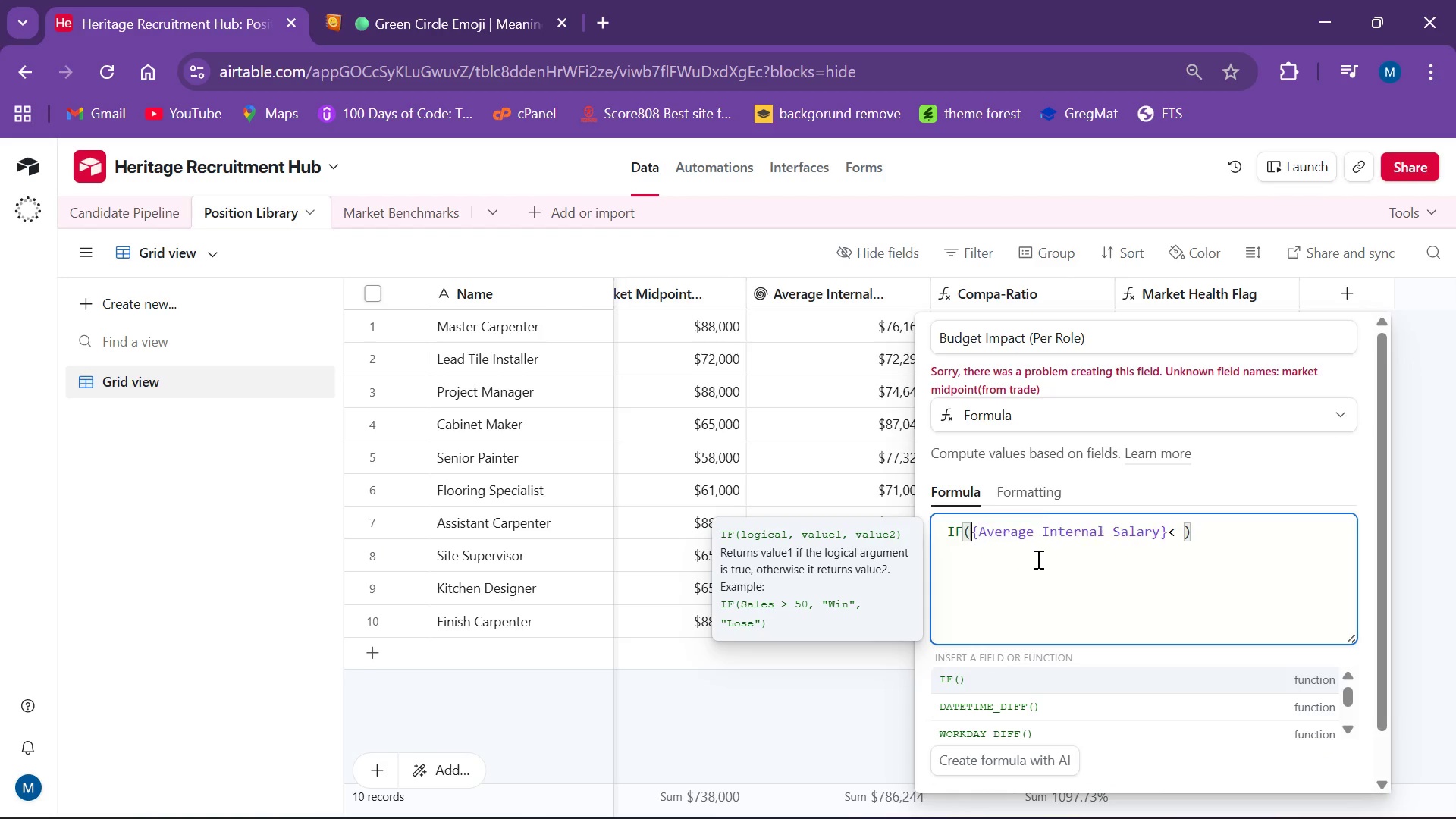 
key(Backspace)
 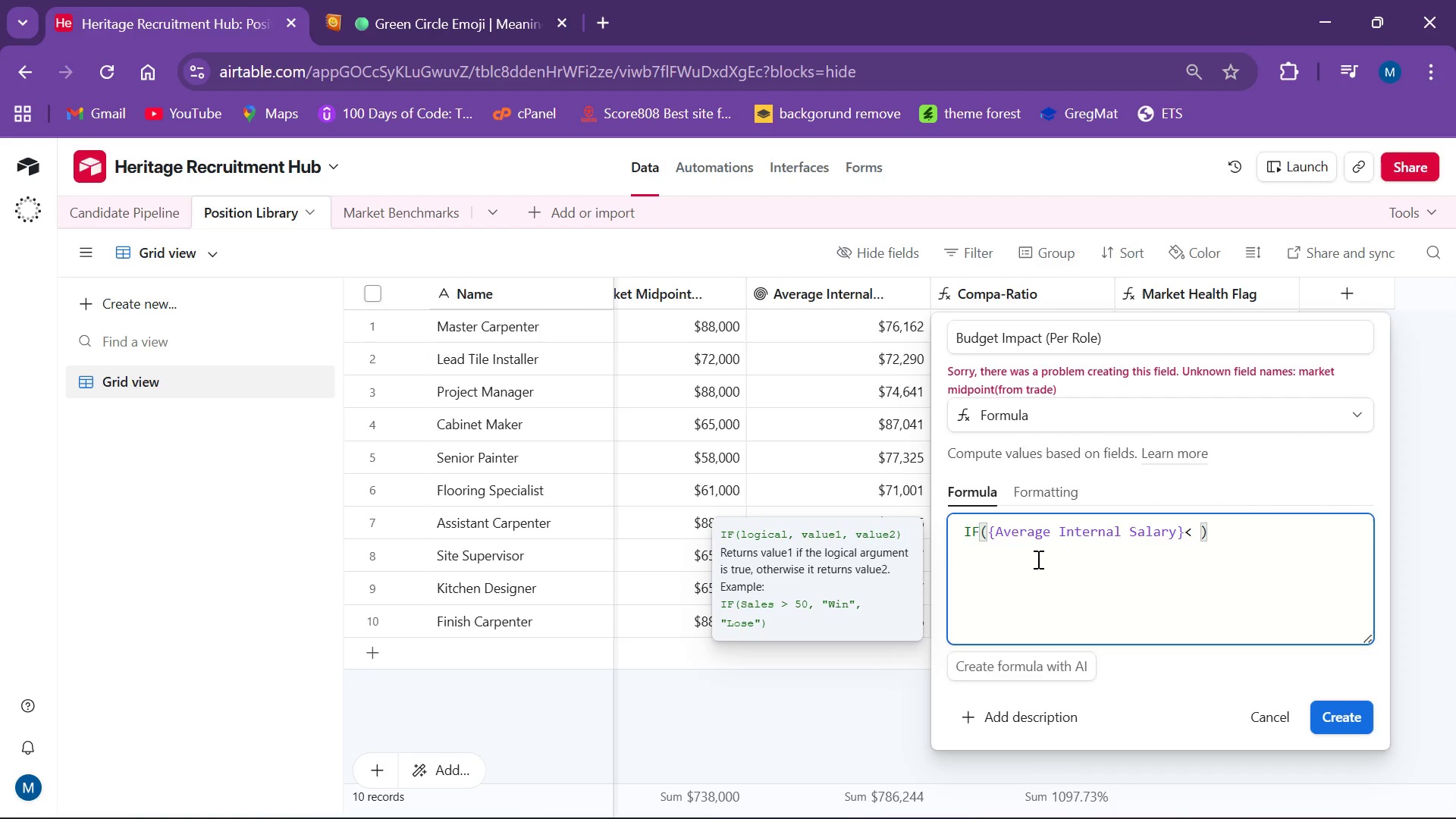 
key(Space)
 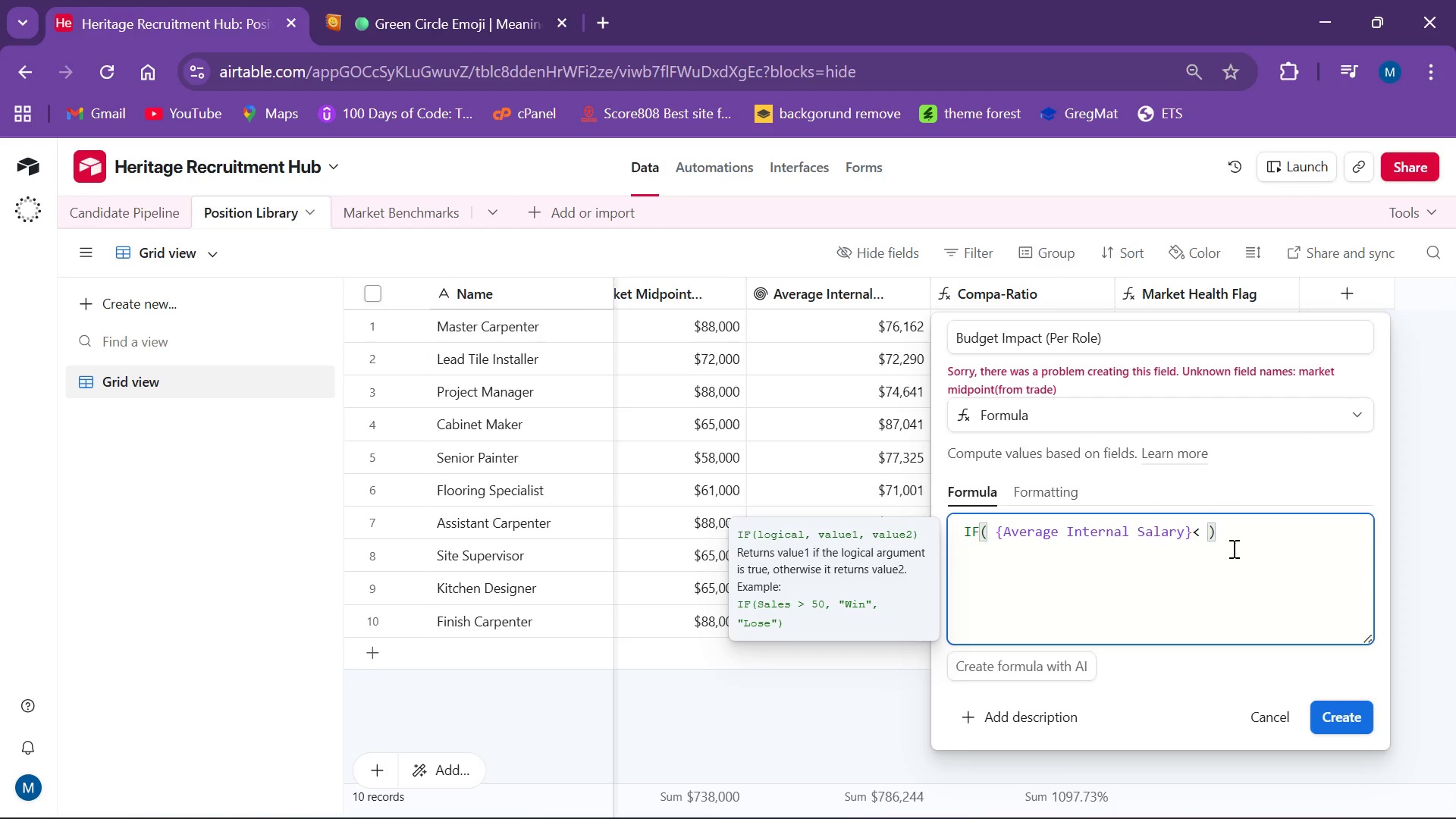 
left_click([1216, 525])
 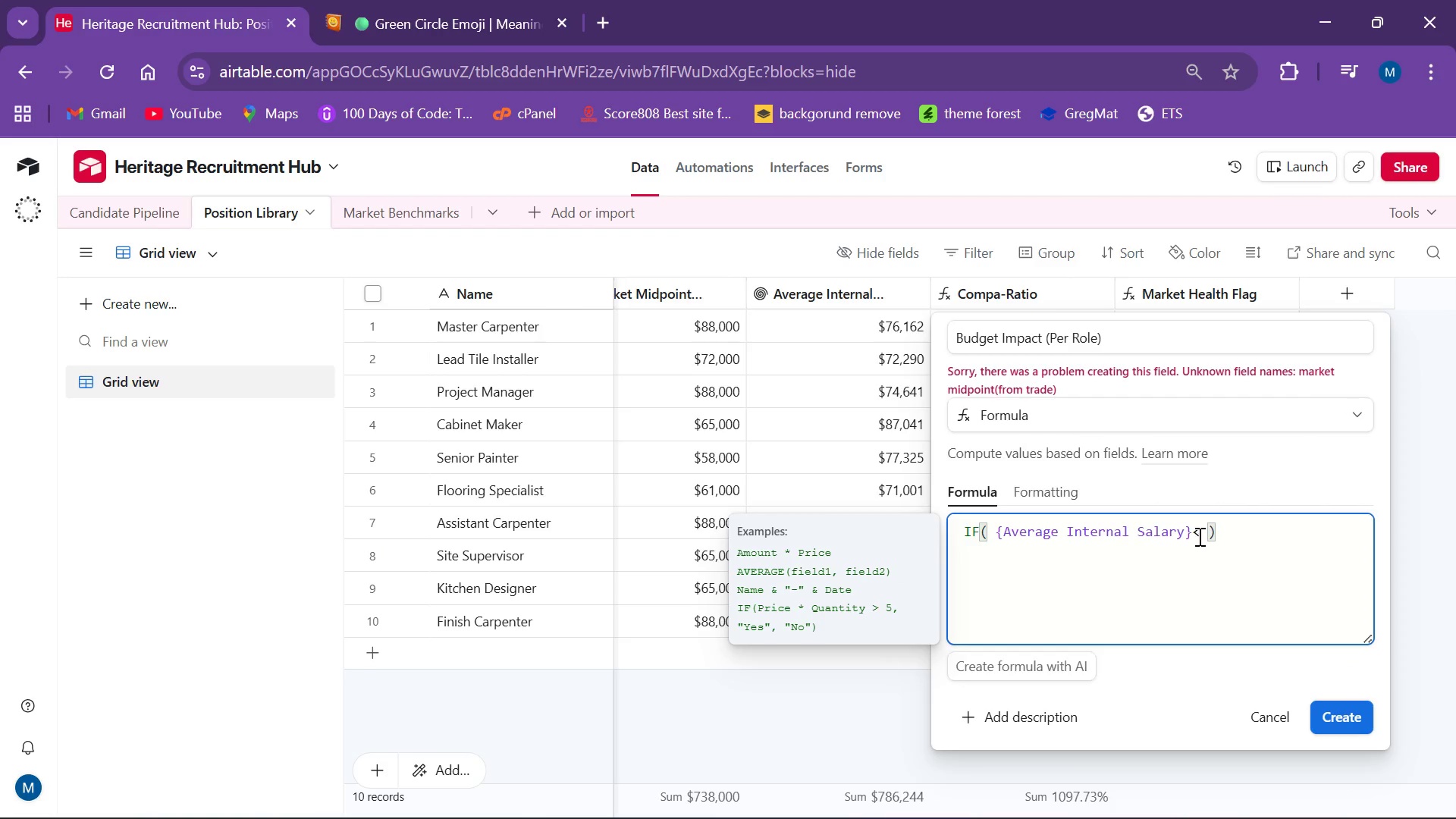 
left_click([1199, 536])
 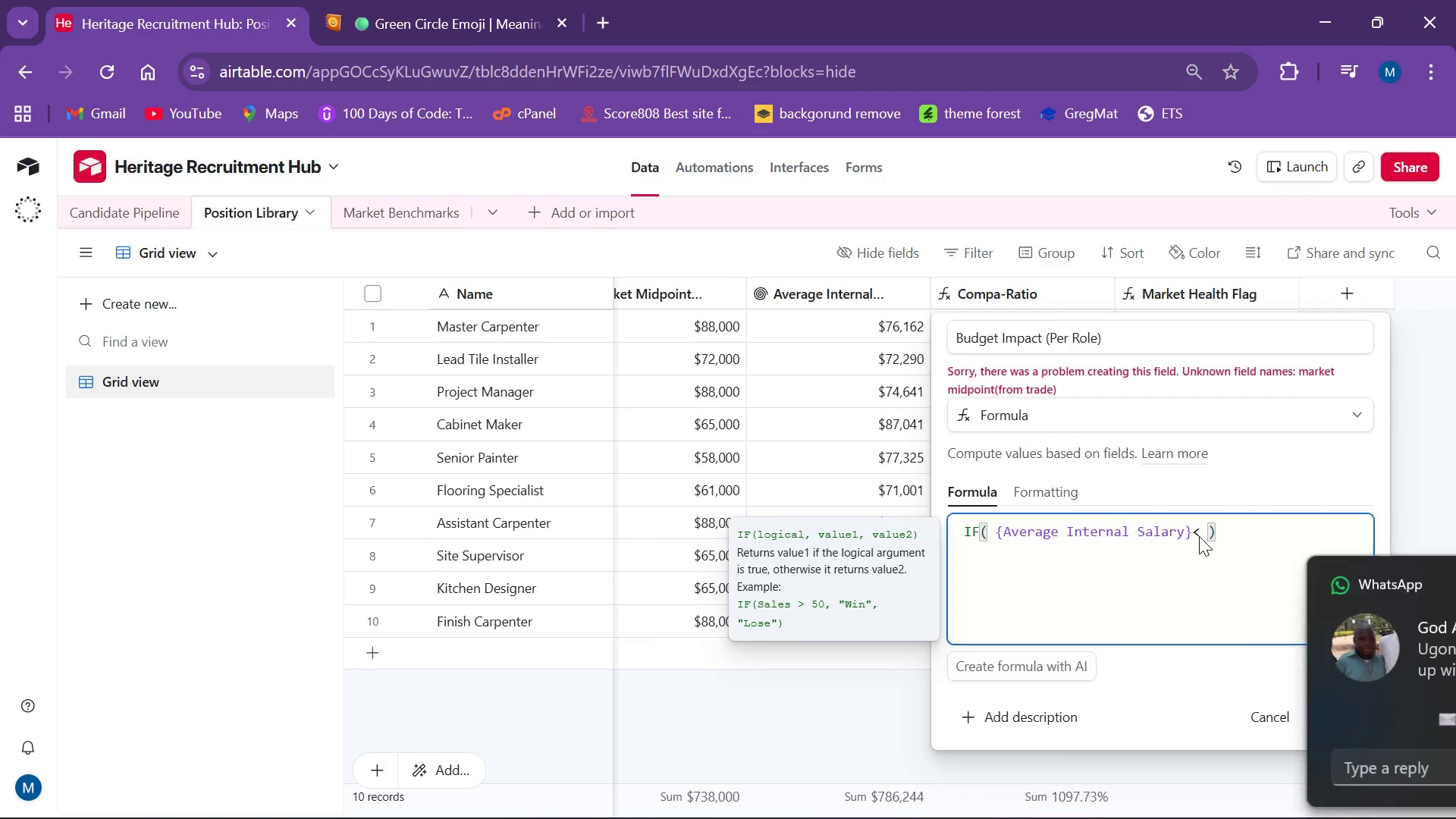 
key(Space)
 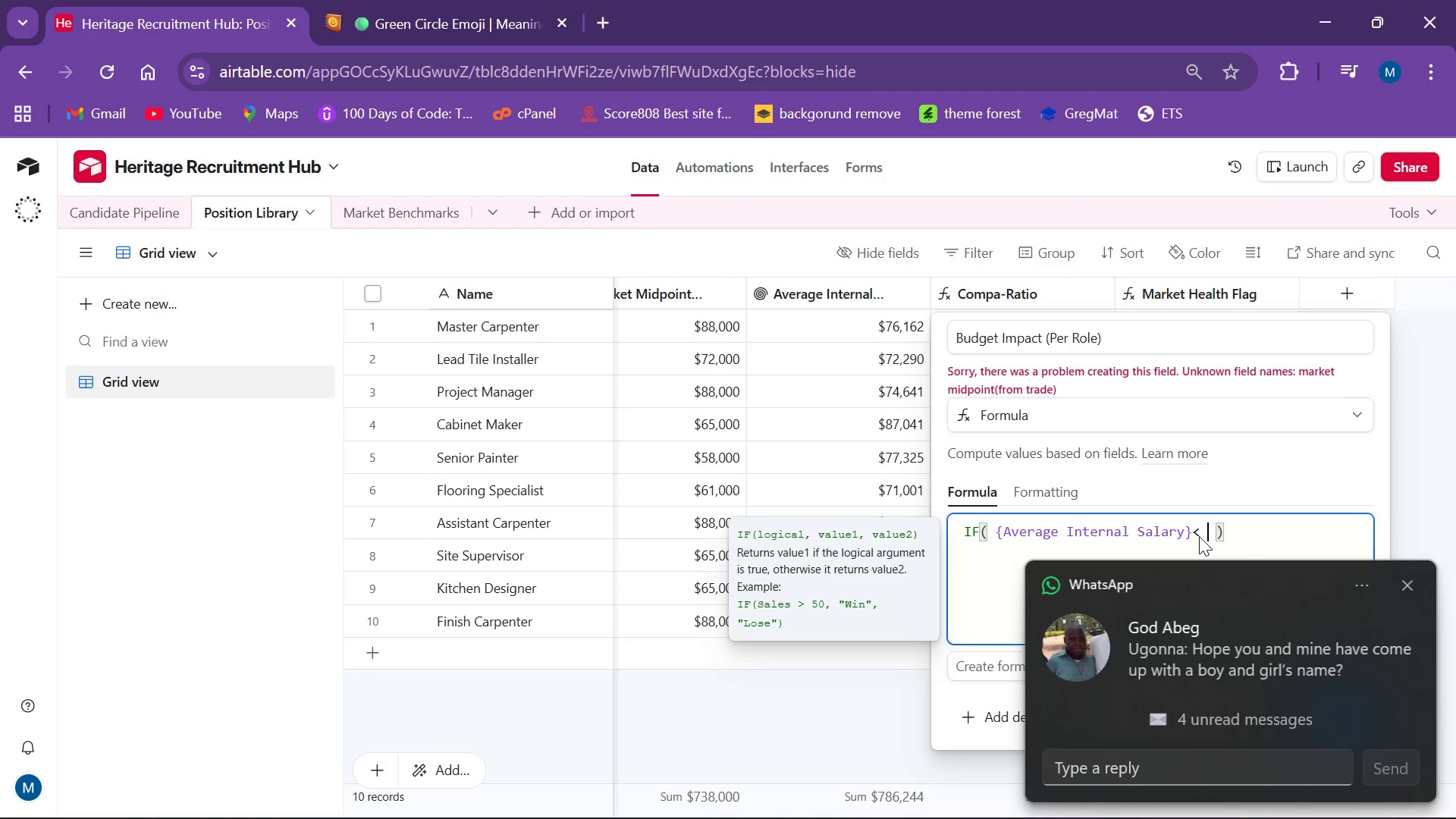 
key(Shift+BracketLeft)
 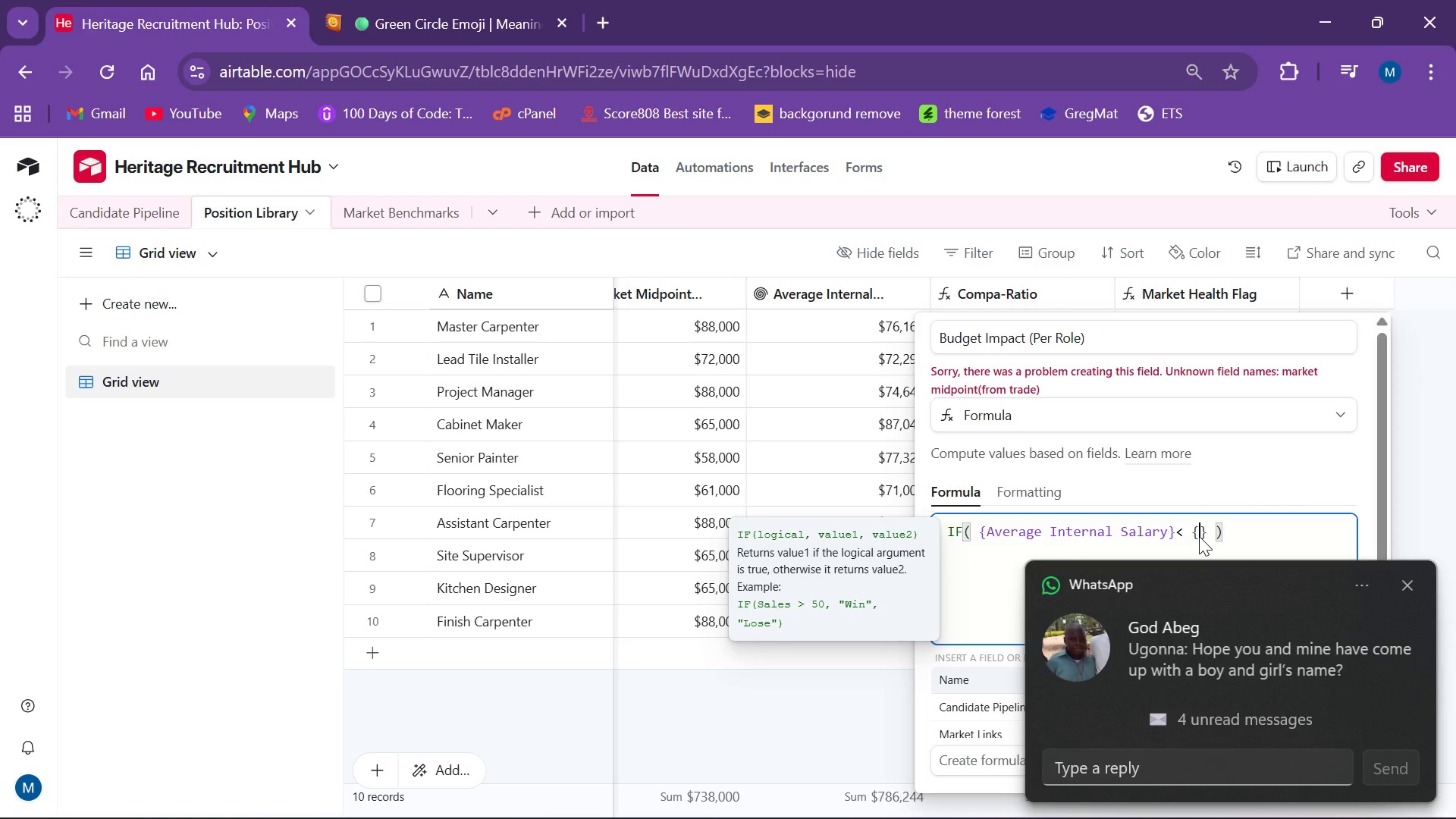 
key(CapsLock)
 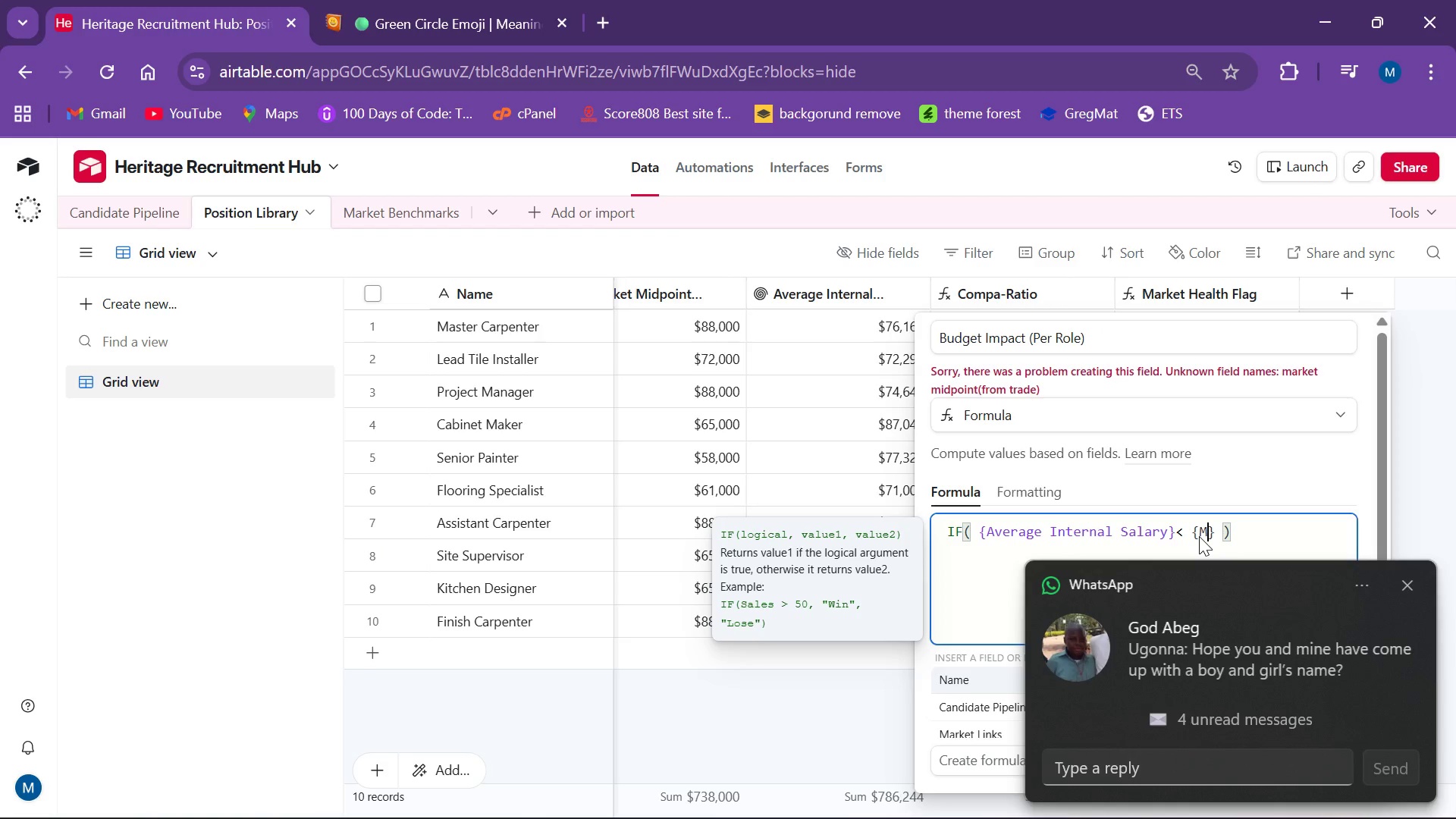 
key(M)
 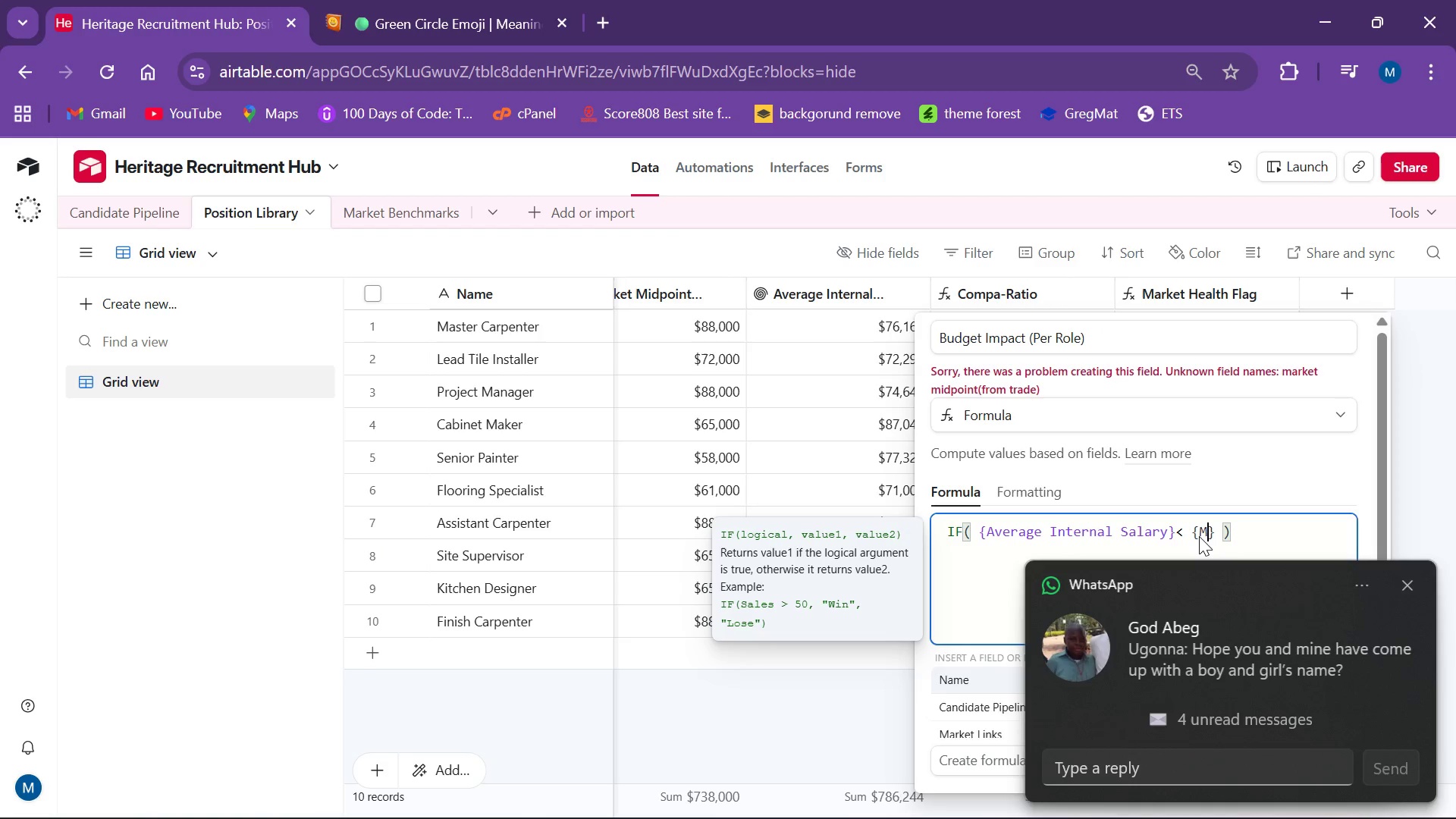 
key(CapsLock)
 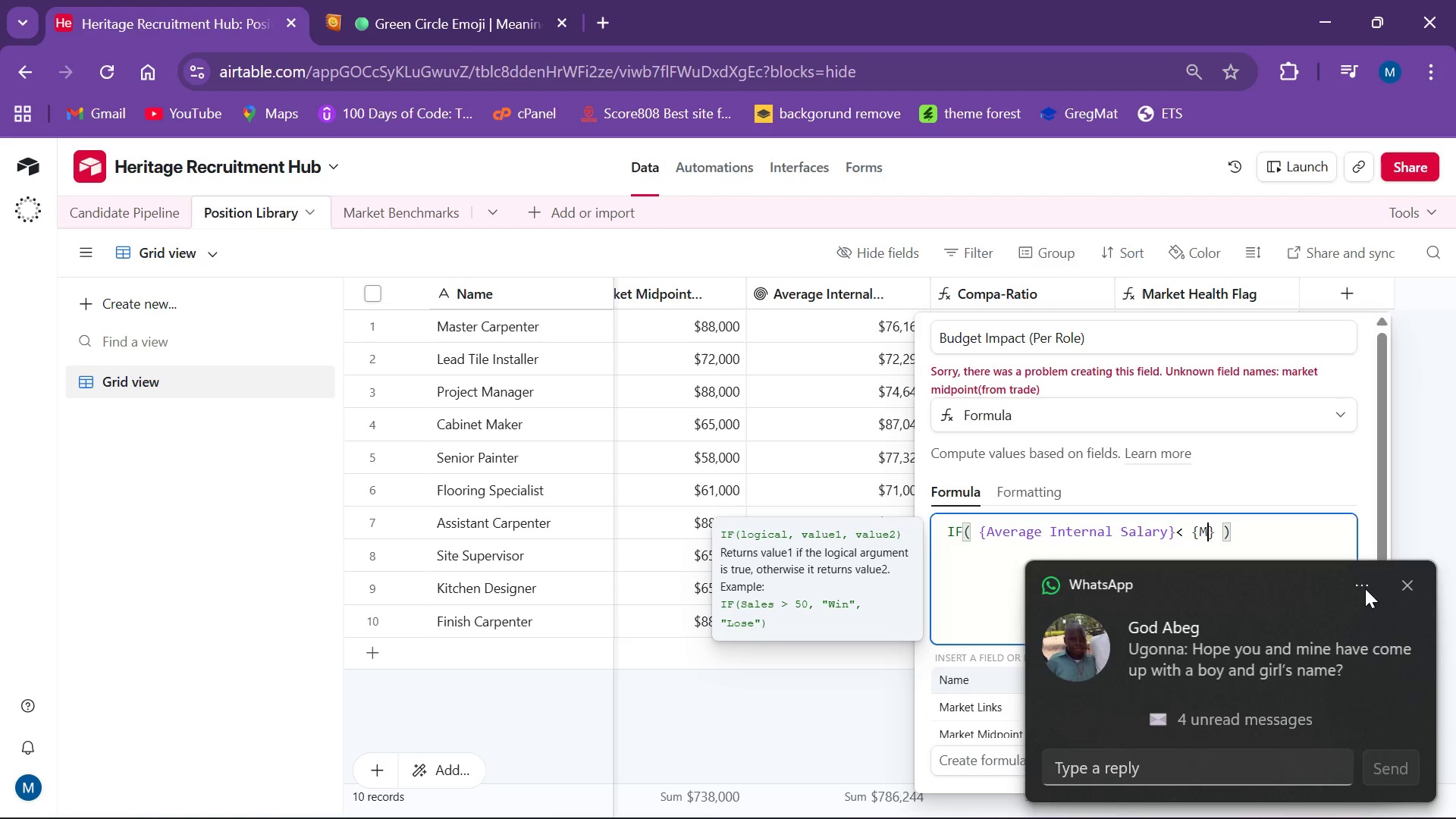 
left_click([1410, 582])
 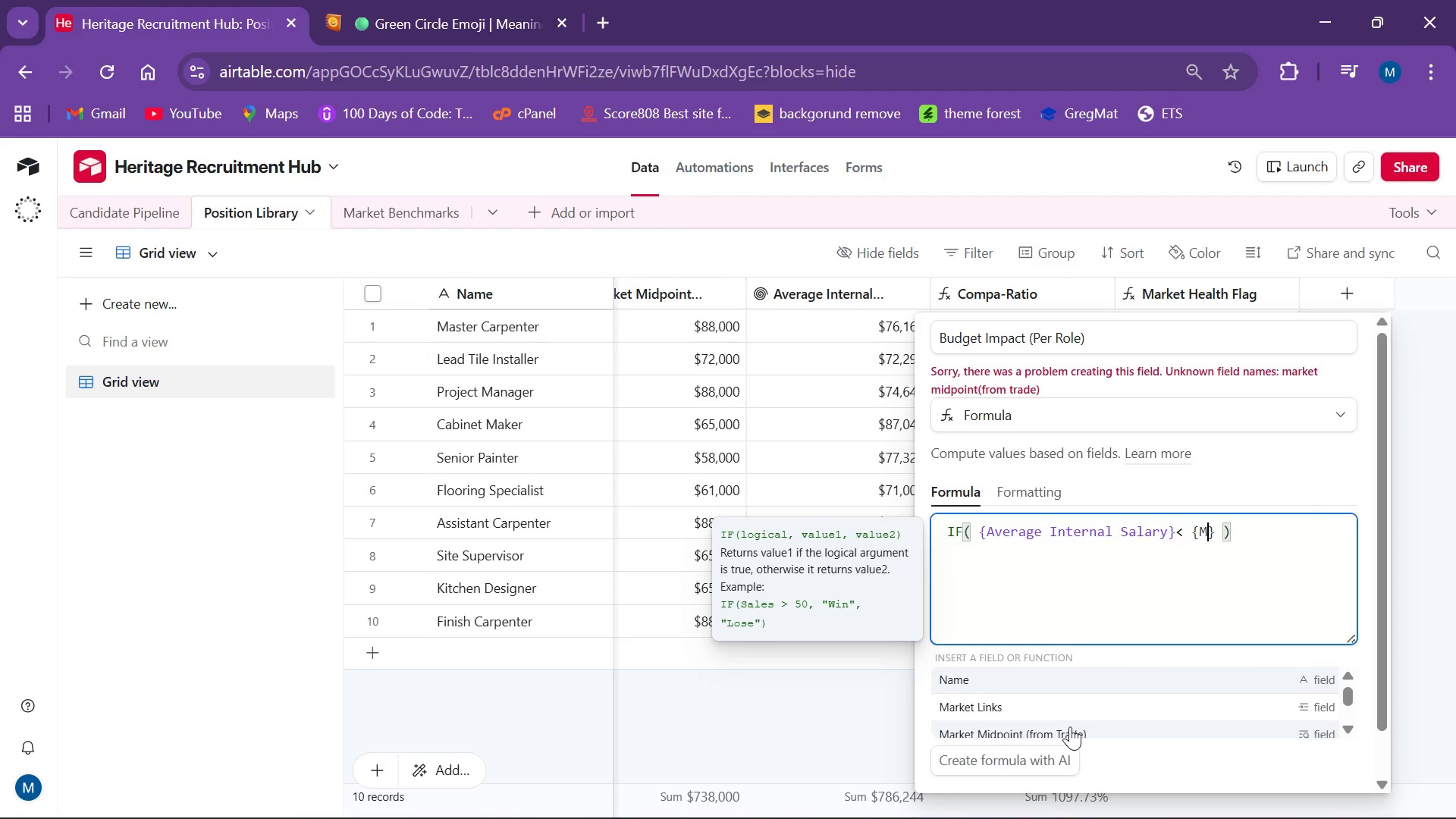 
left_click([1065, 730])
 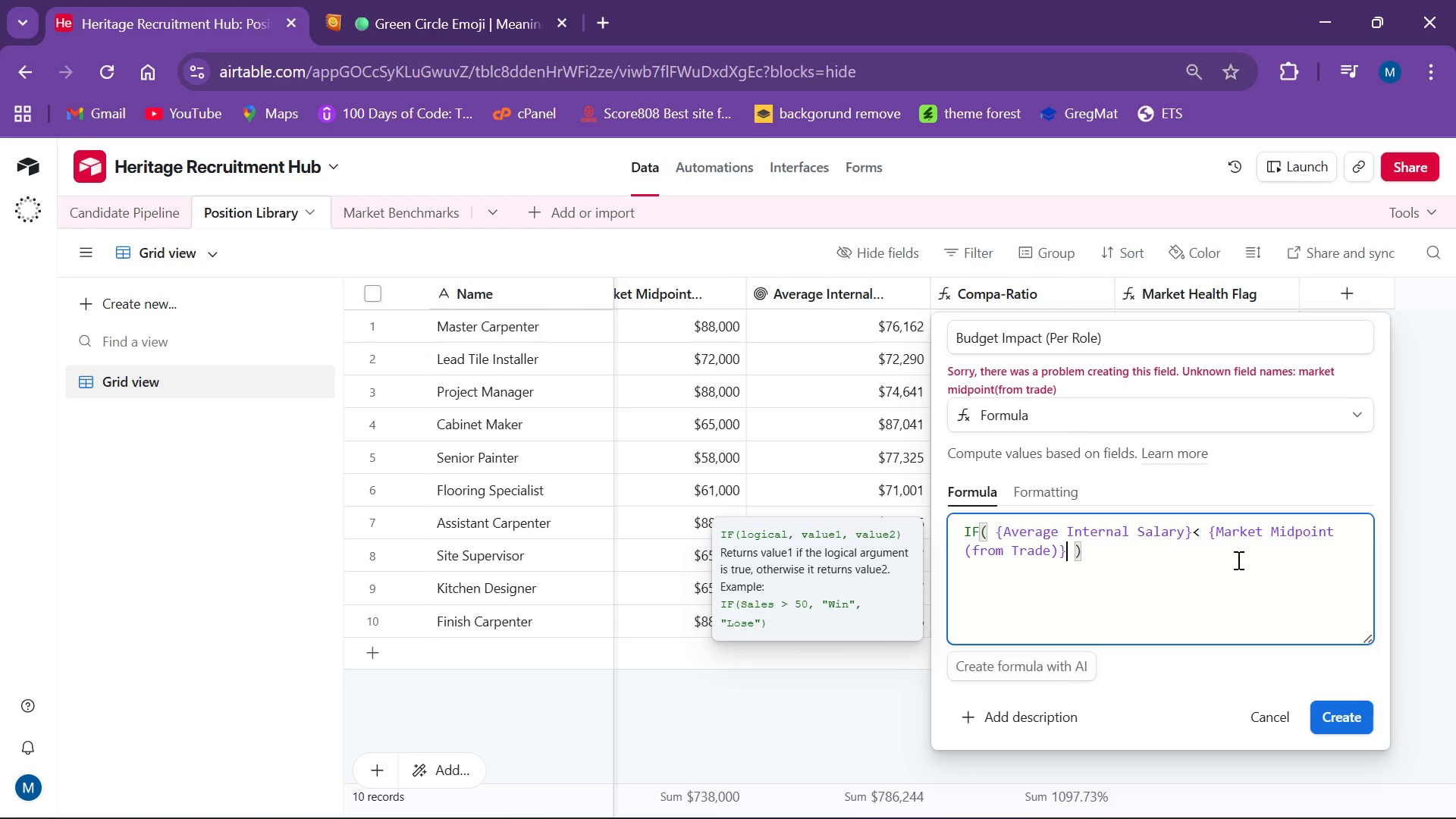 
wait(17.42)
 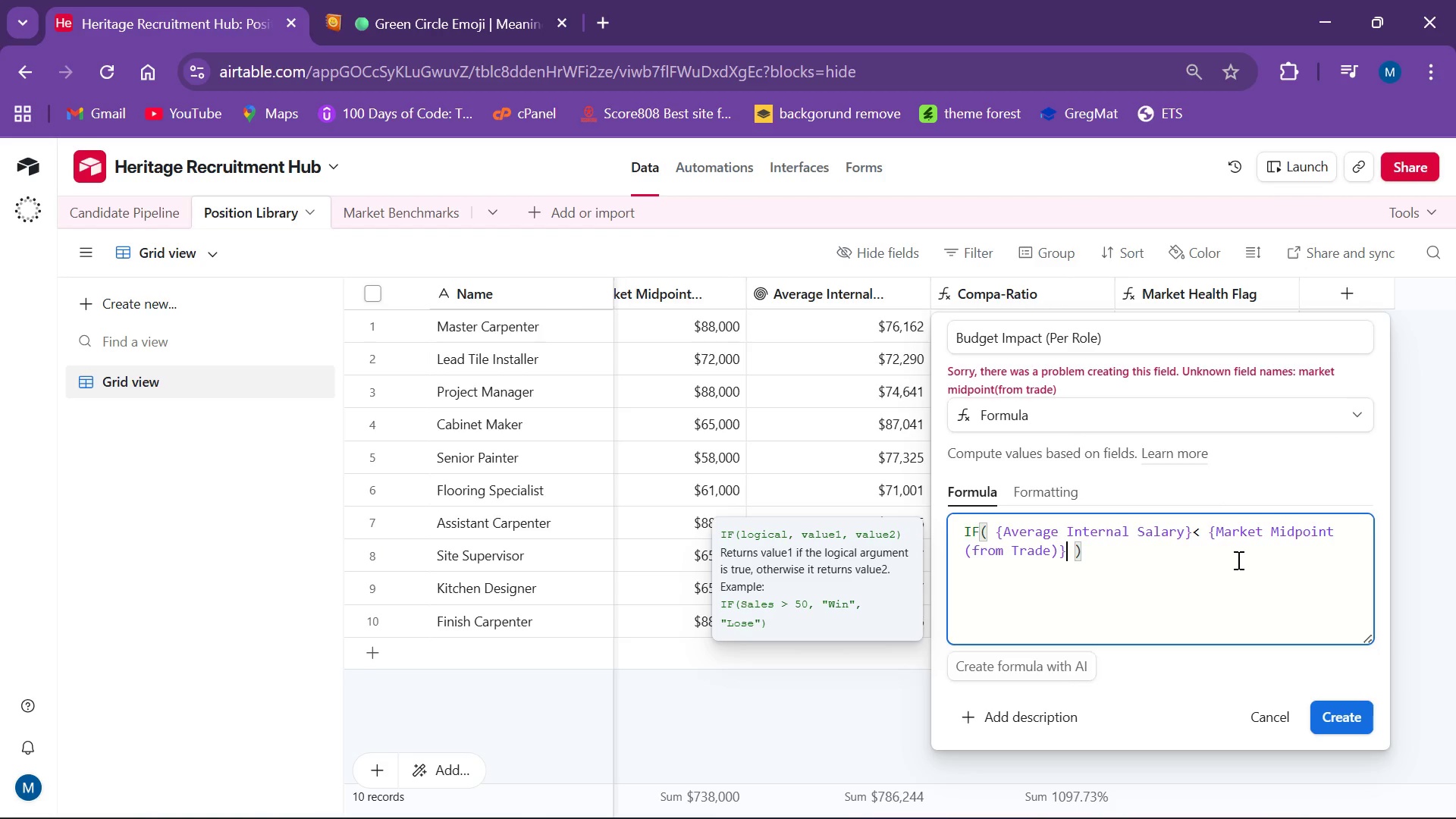 
type(-{Average Internal Salary)
 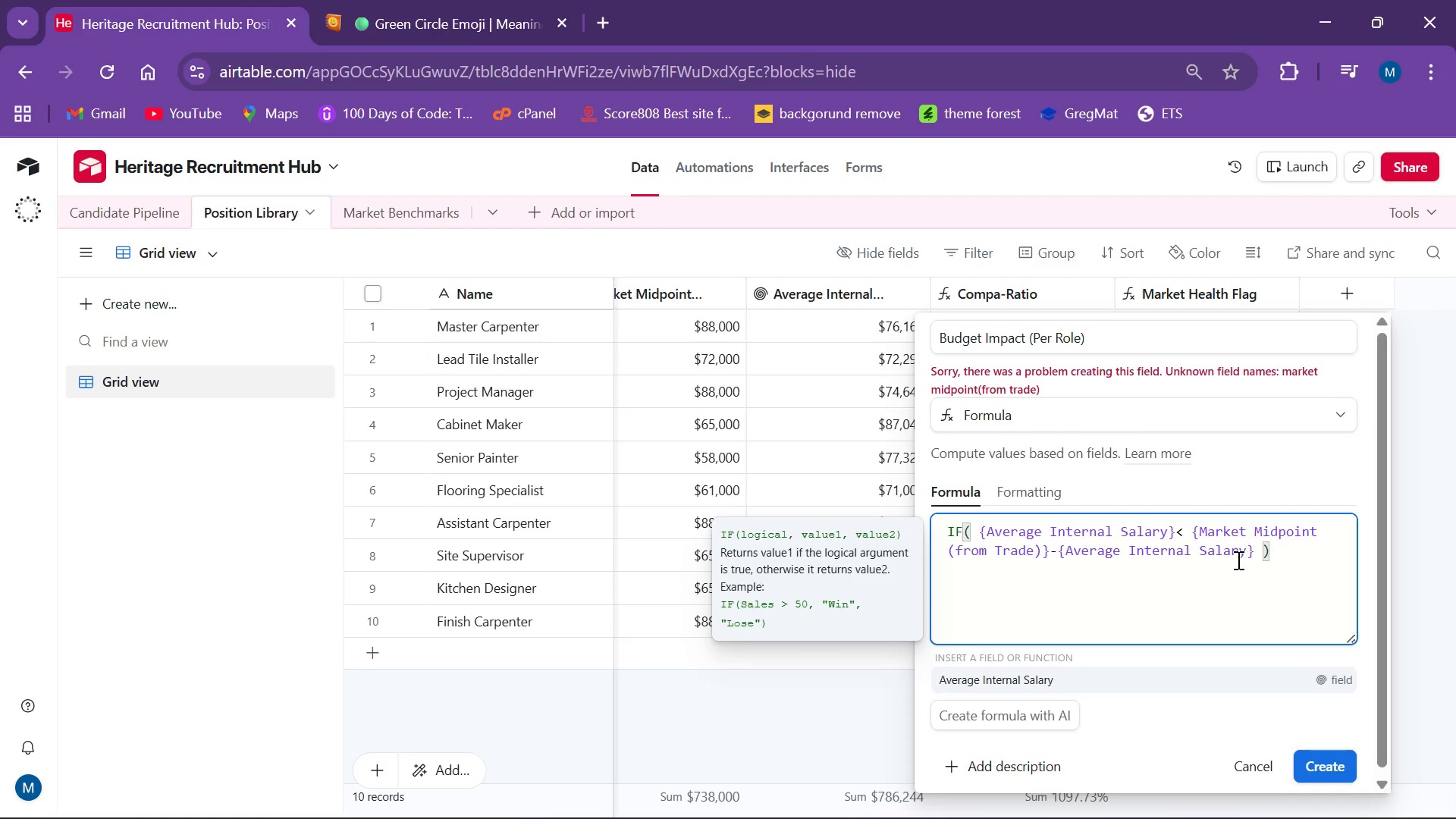 
key(ArrowRight)
 